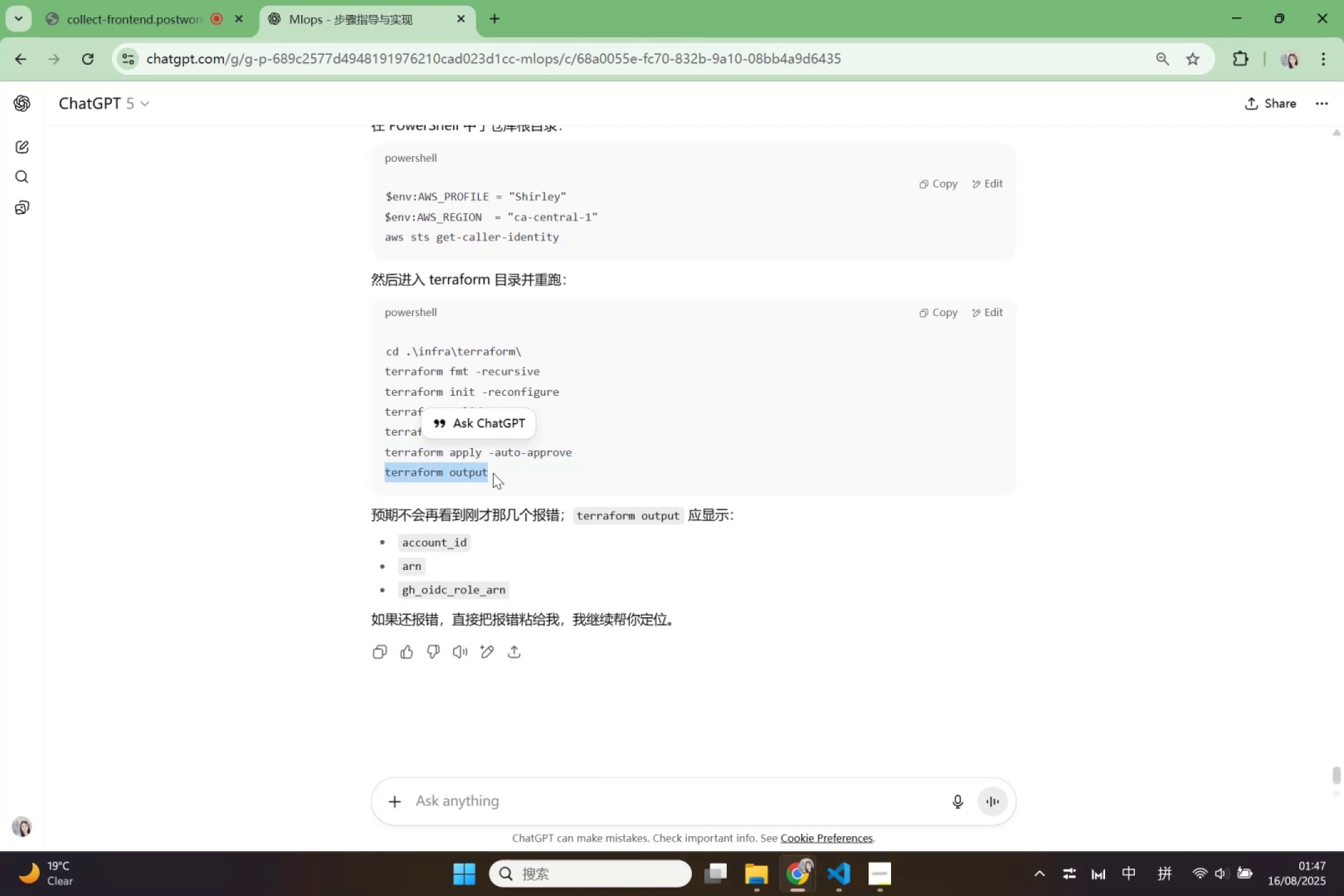 
key(Control+C)
 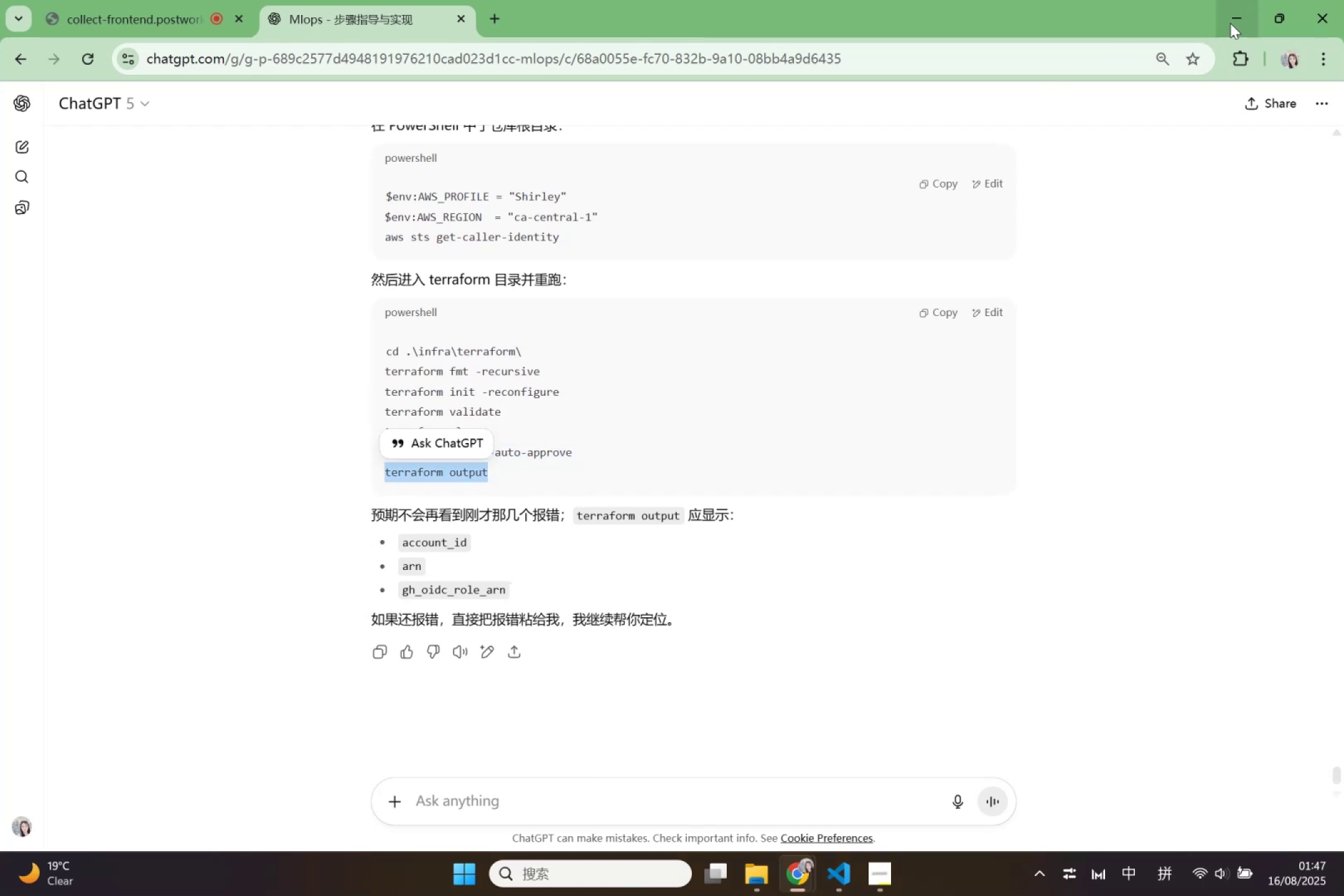 
left_click([1230, 23])
 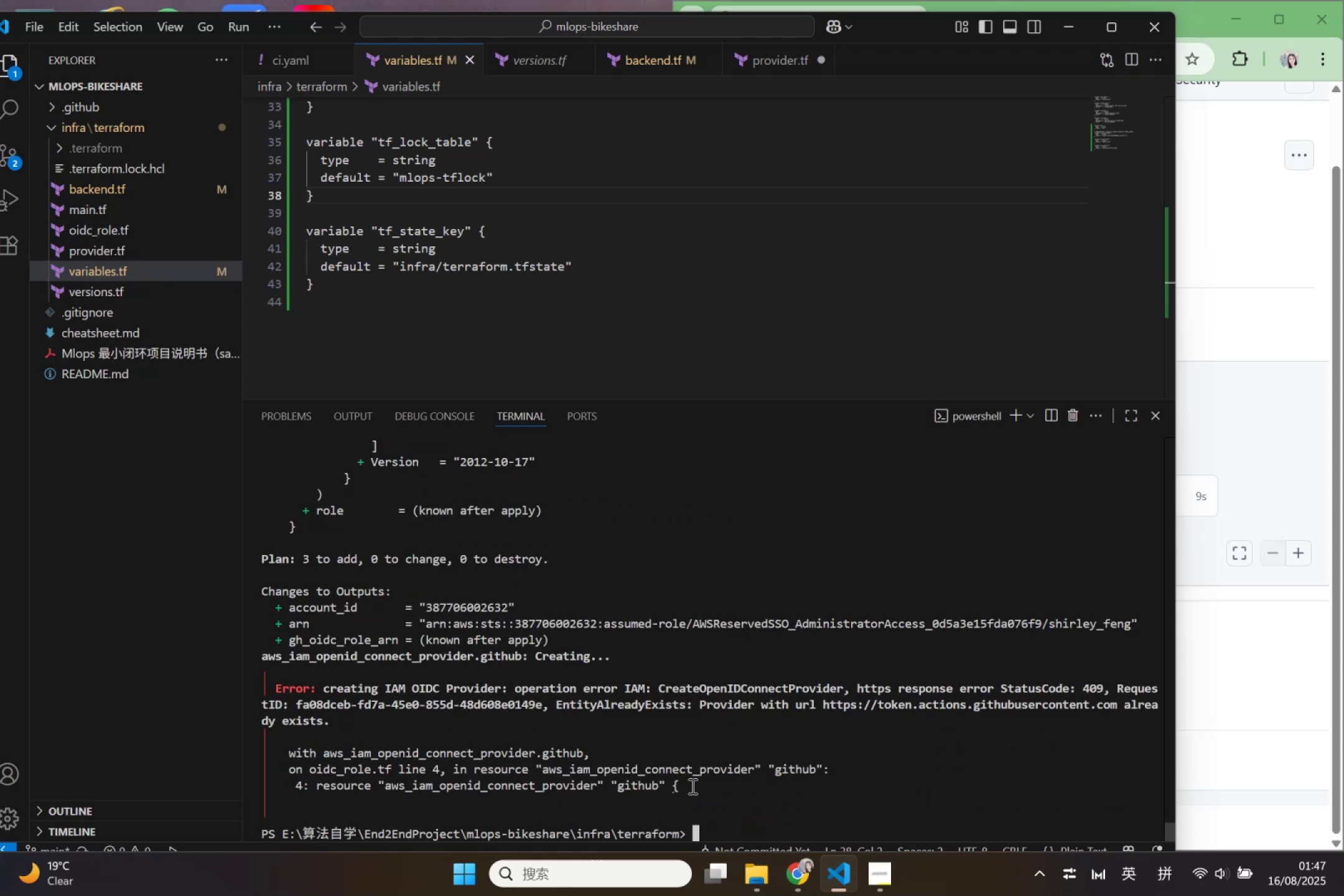 
wait(13.57)
 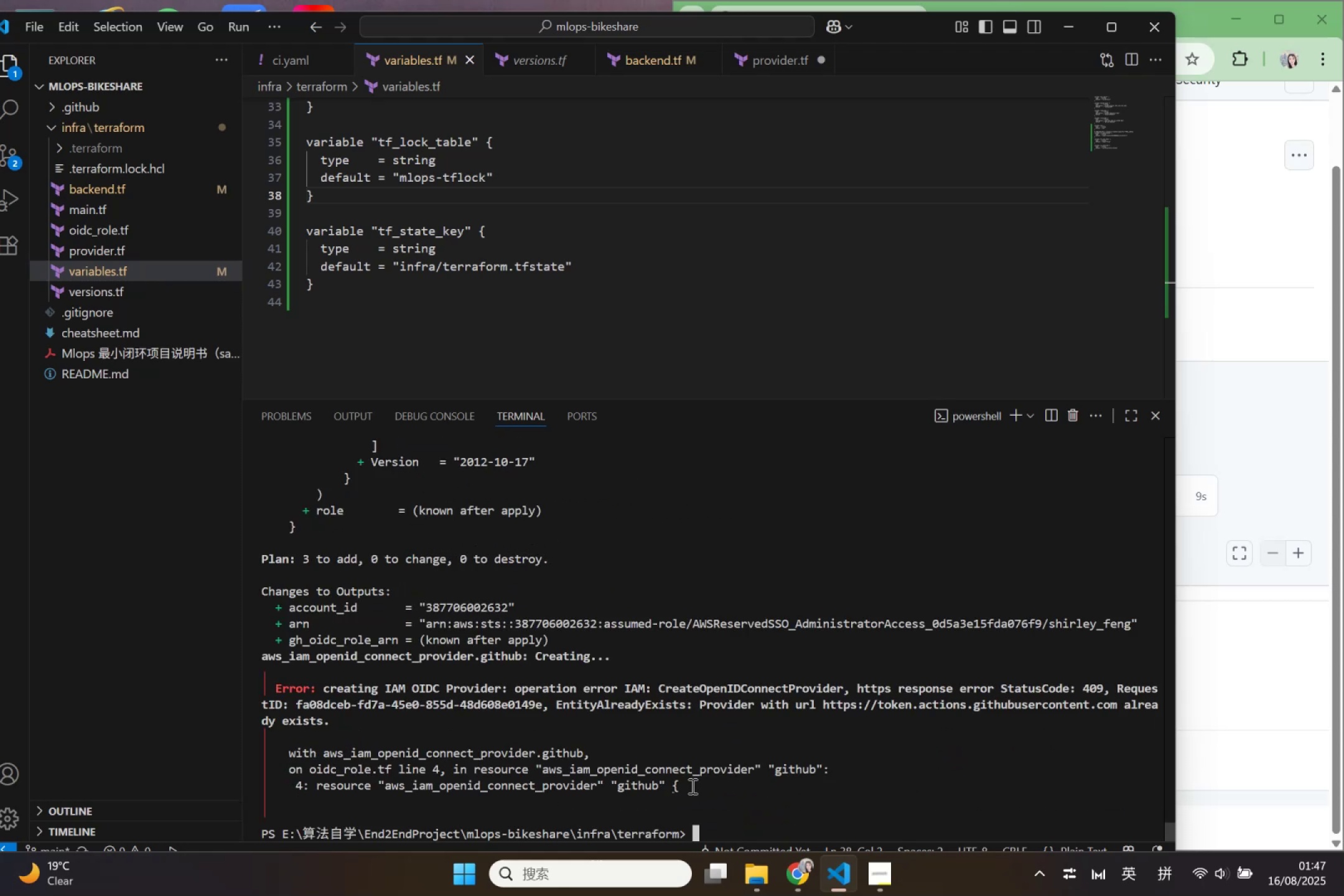 
left_click_drag(start_coordinate=[701, 833], to_coordinate=[258, 473])
 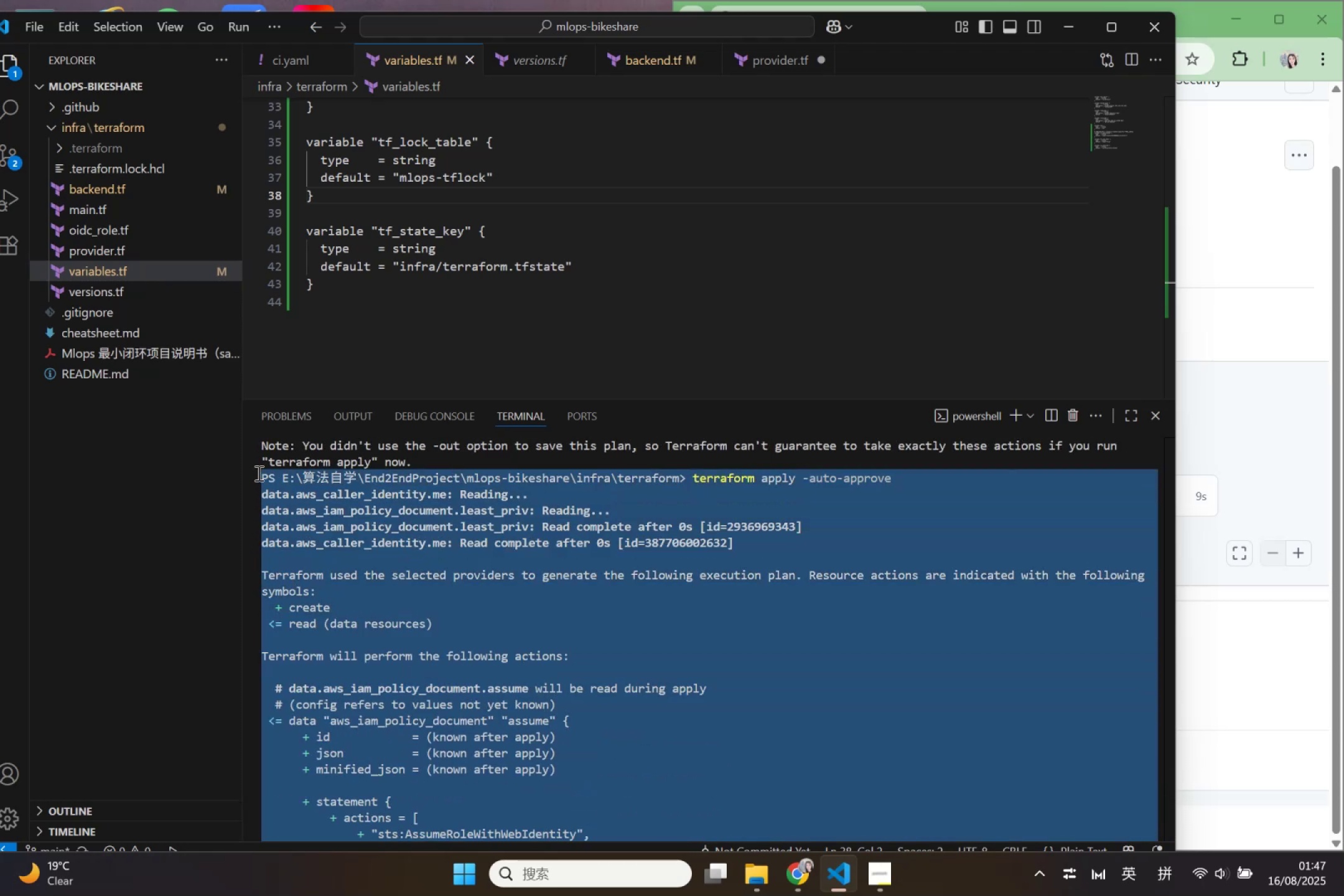 
scroll: coordinate [256, 545], scroll_direction: up, amount: 42.0
 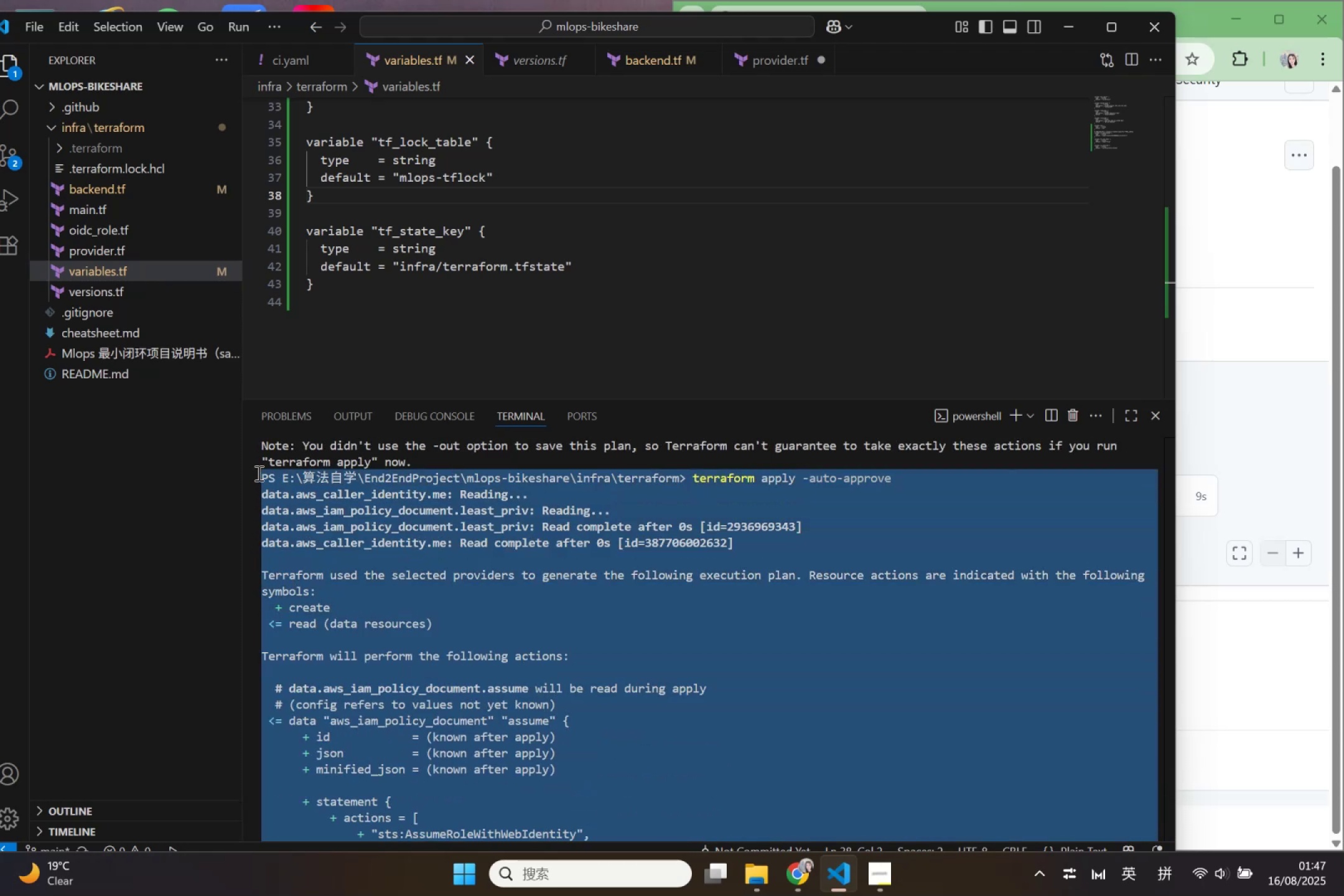 
key(Control+C)
 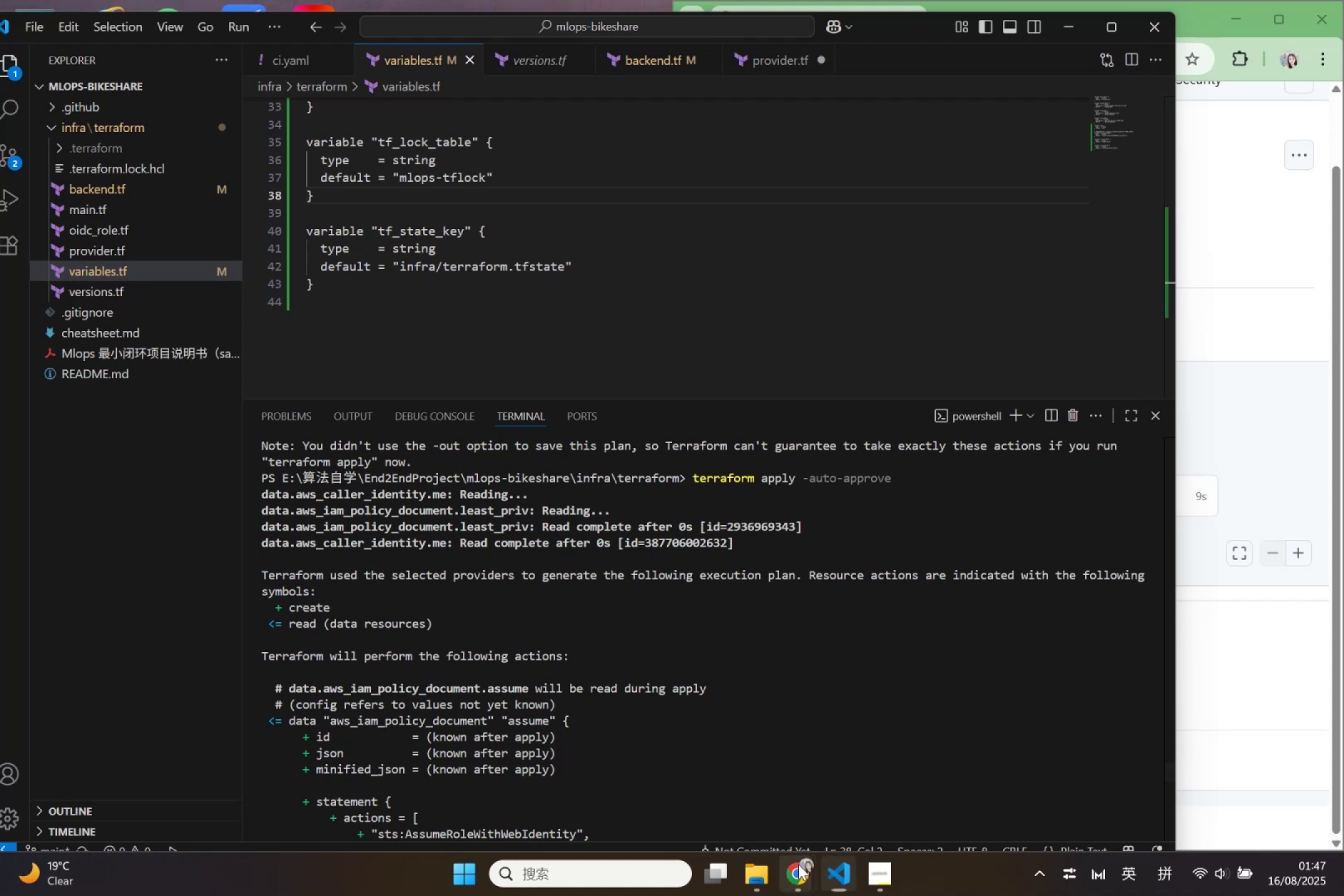 
left_click([681, 805])
 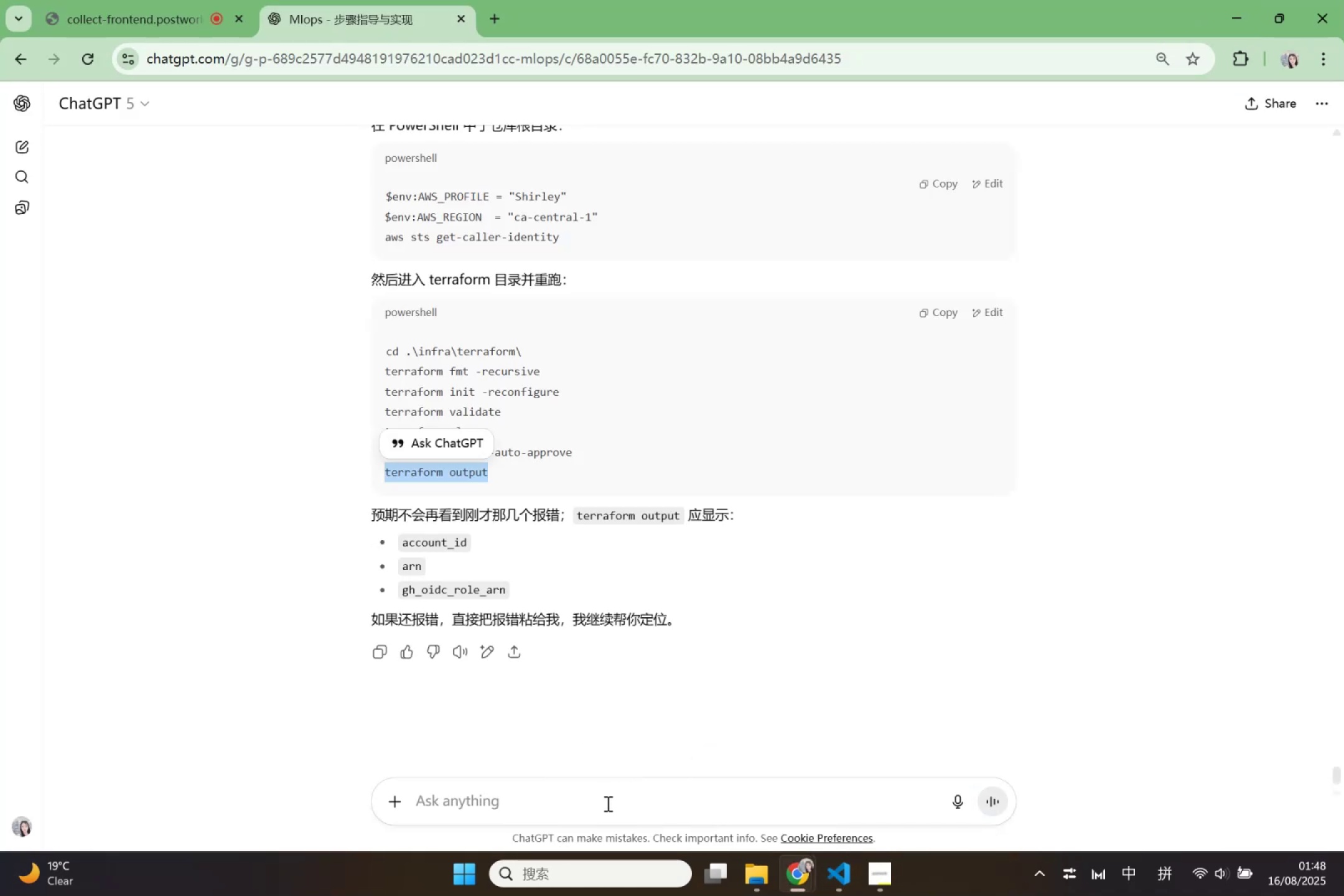 
key(Control+V)
 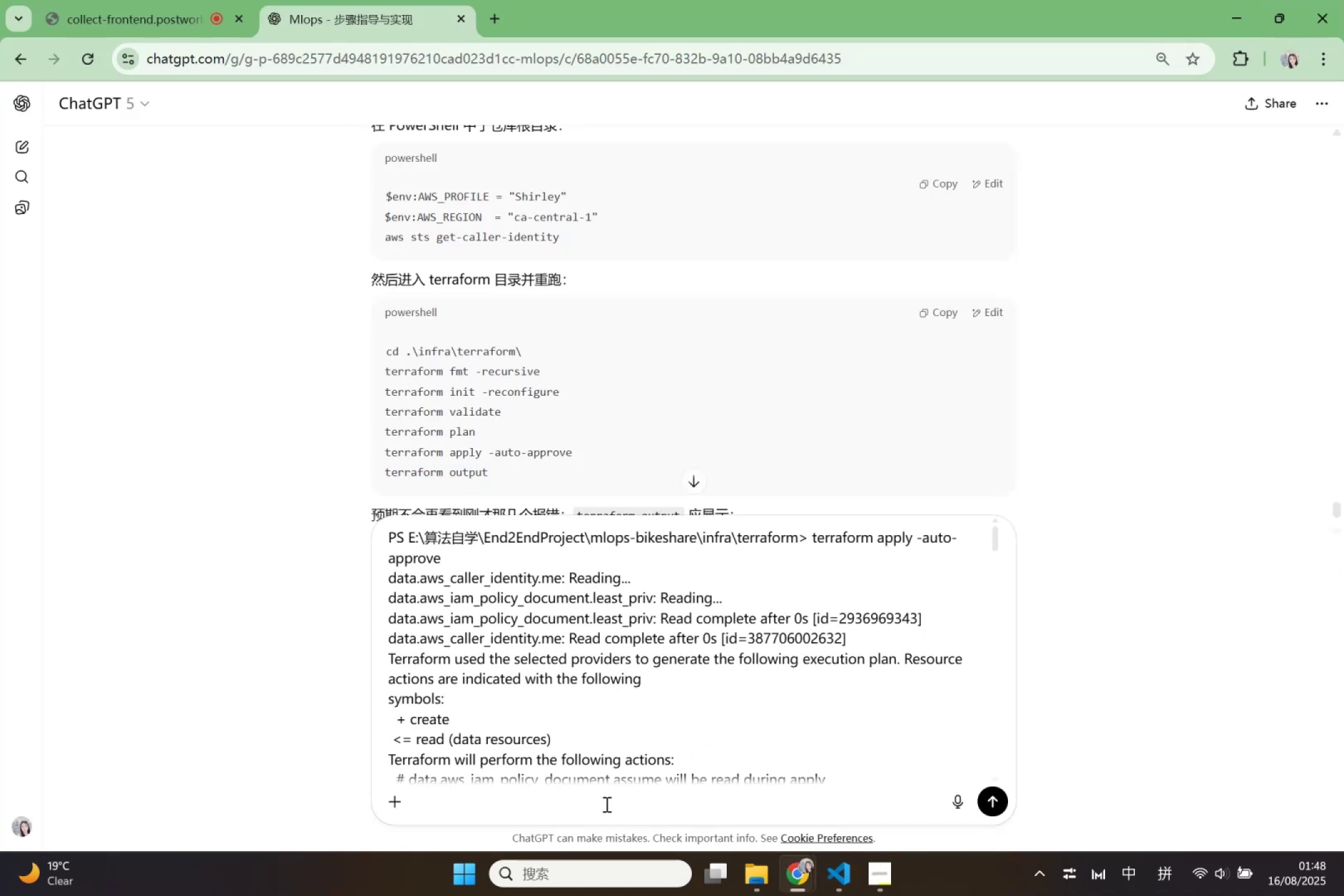 
key(Enter)
 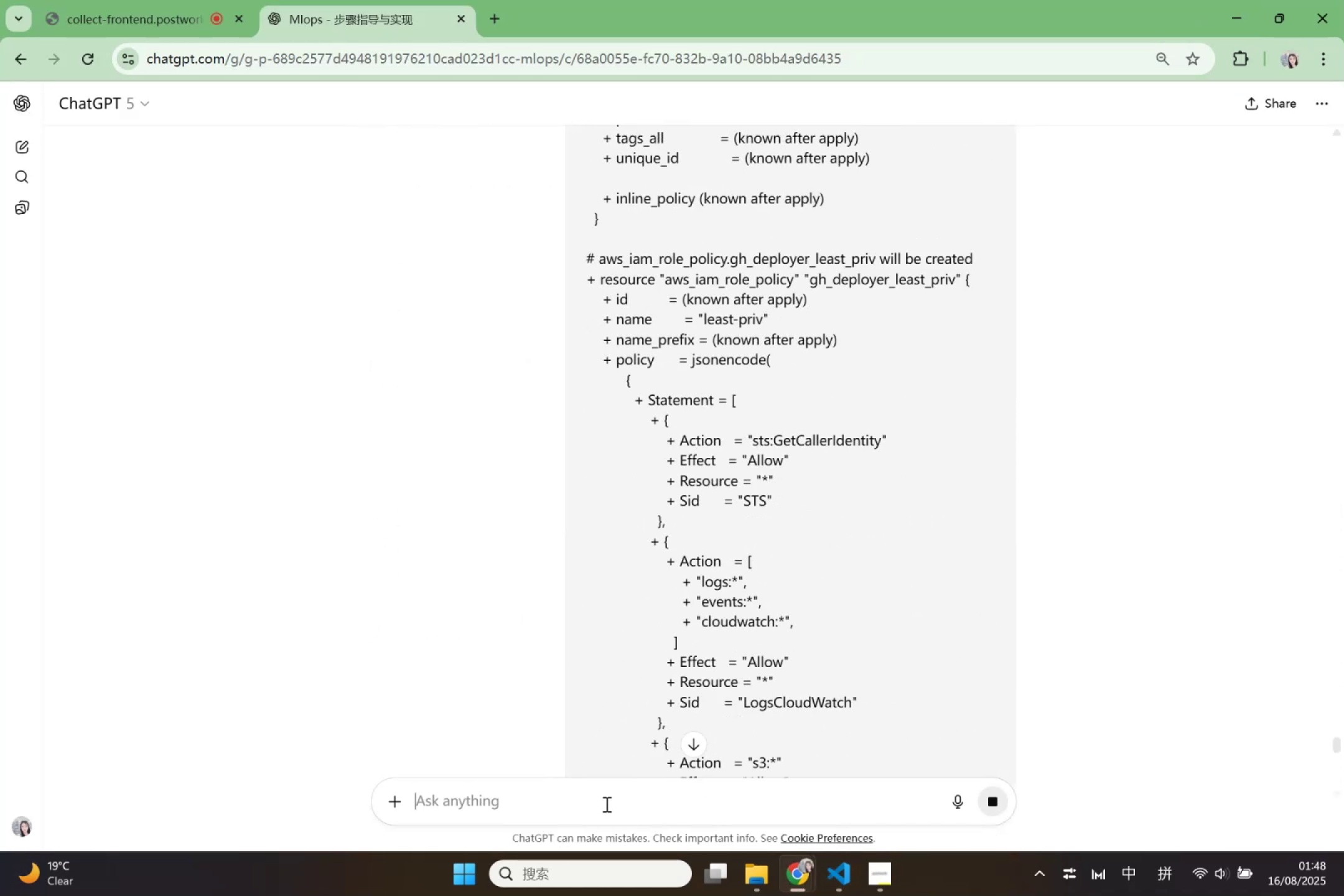 
scroll: coordinate [684, 656], scroll_direction: up, amount: 4.0
 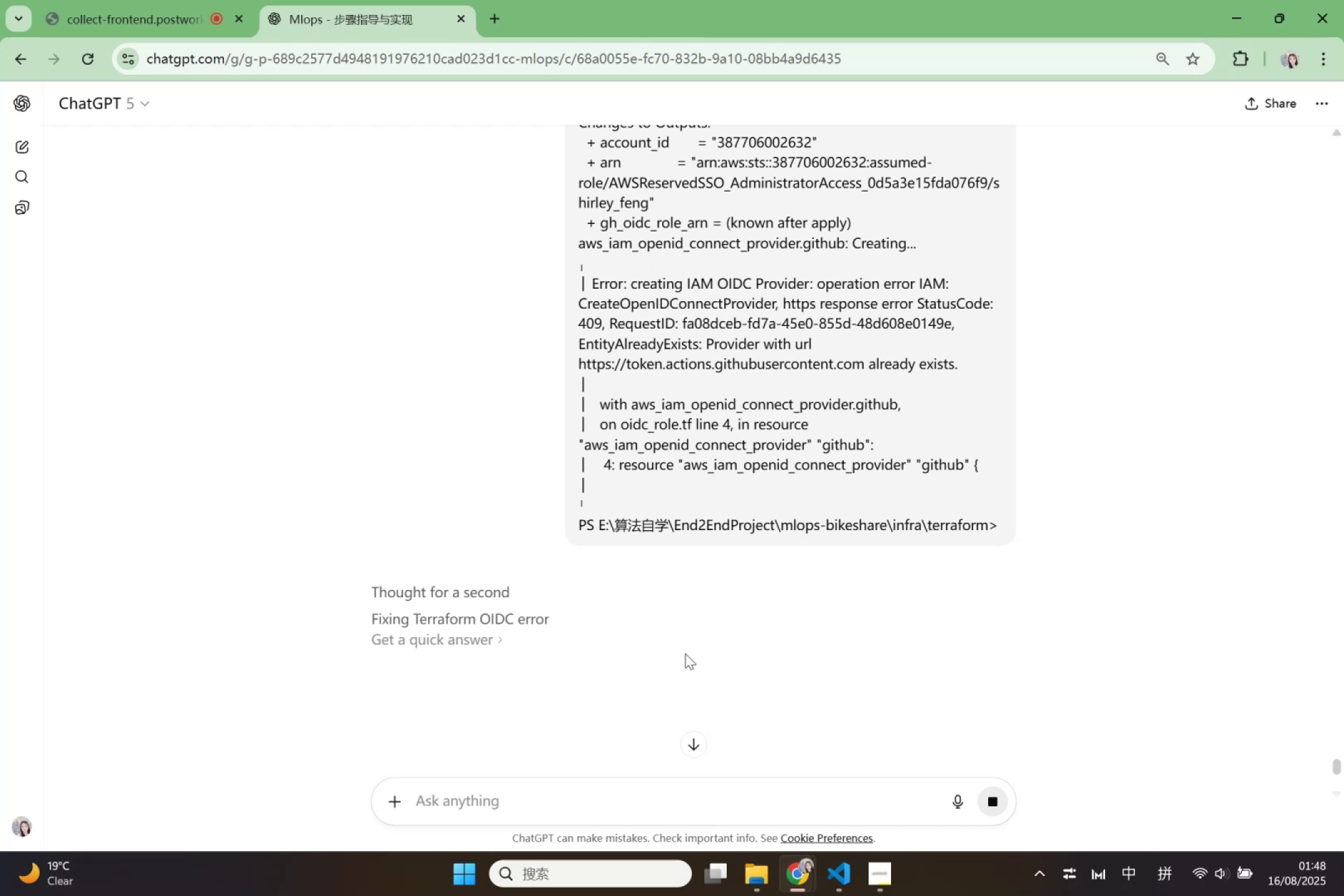 
wait(11.54)
 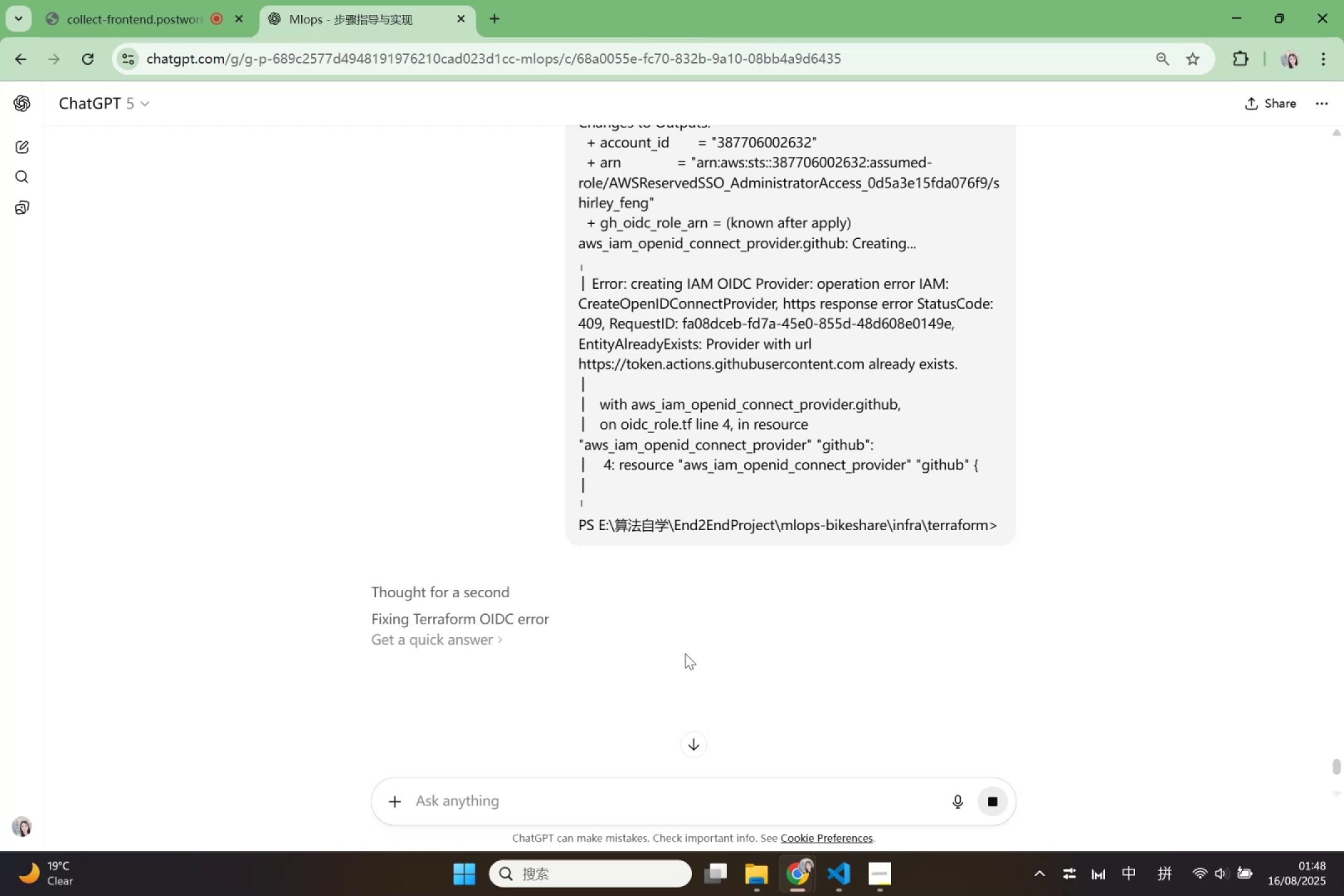 
scroll: coordinate [685, 653], scroll_direction: down, amount: 2.0
 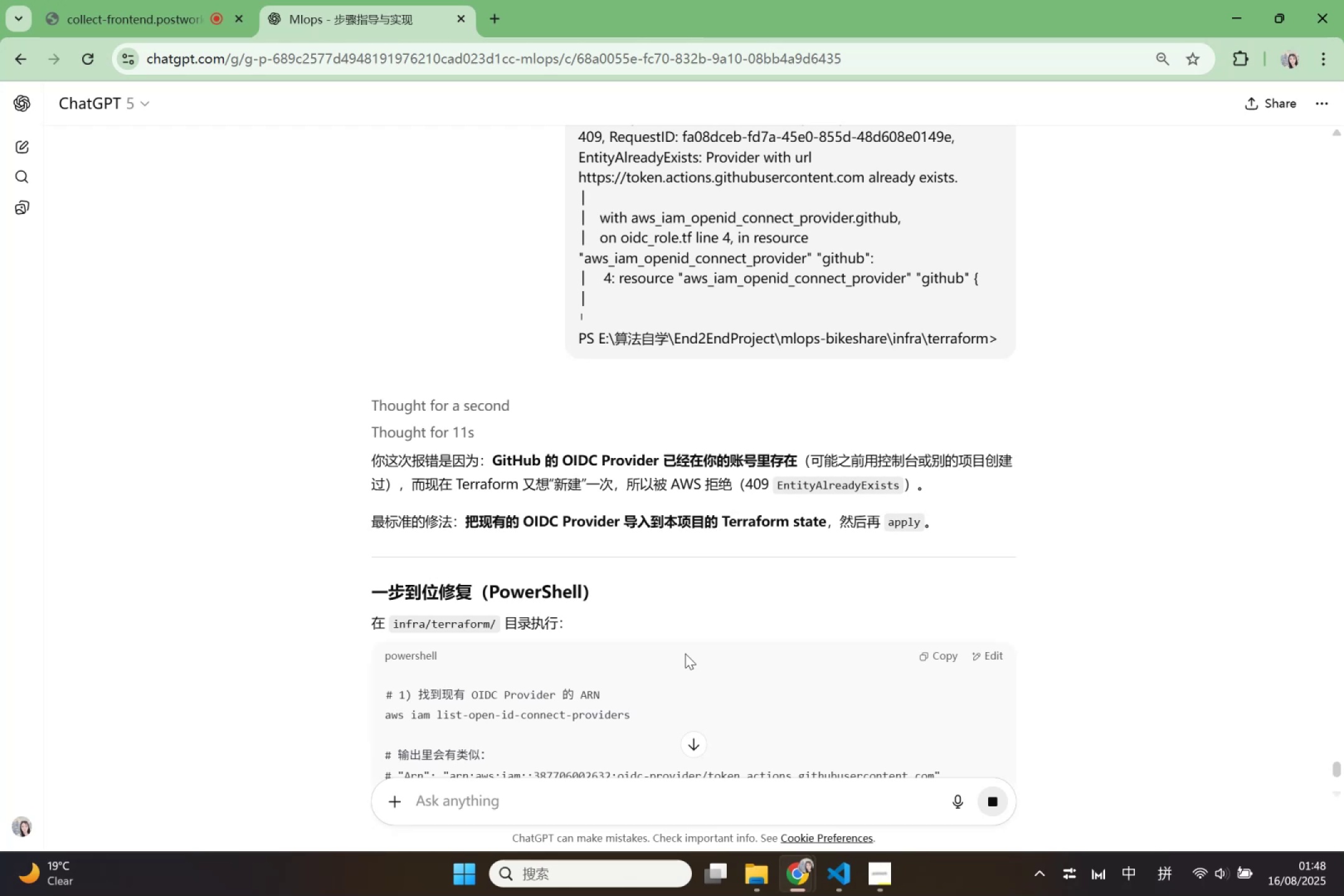 
wait(9.23)
 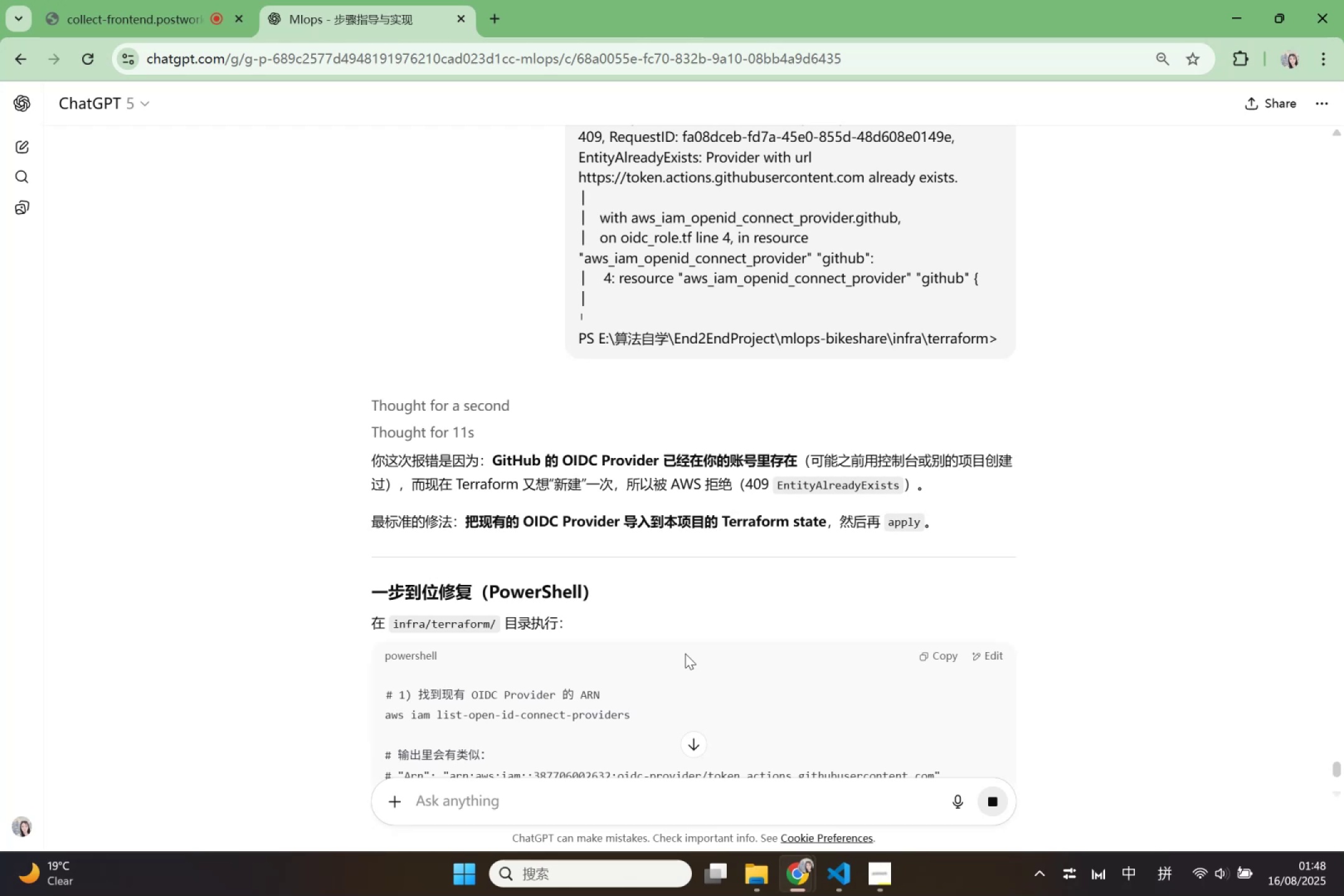 
scroll: coordinate [685, 653], scroll_direction: down, amount: 1.0
 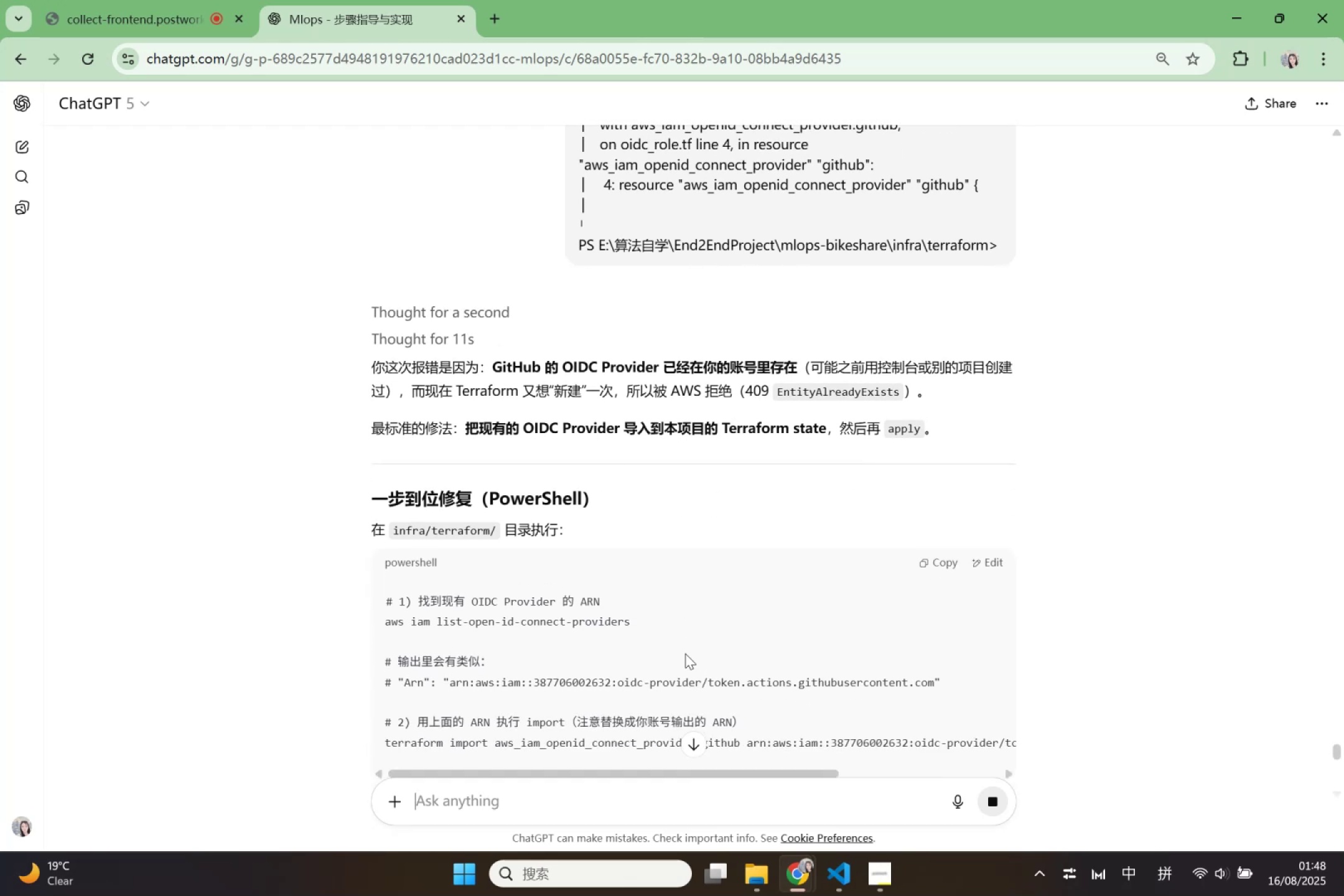 
wait(5.09)
 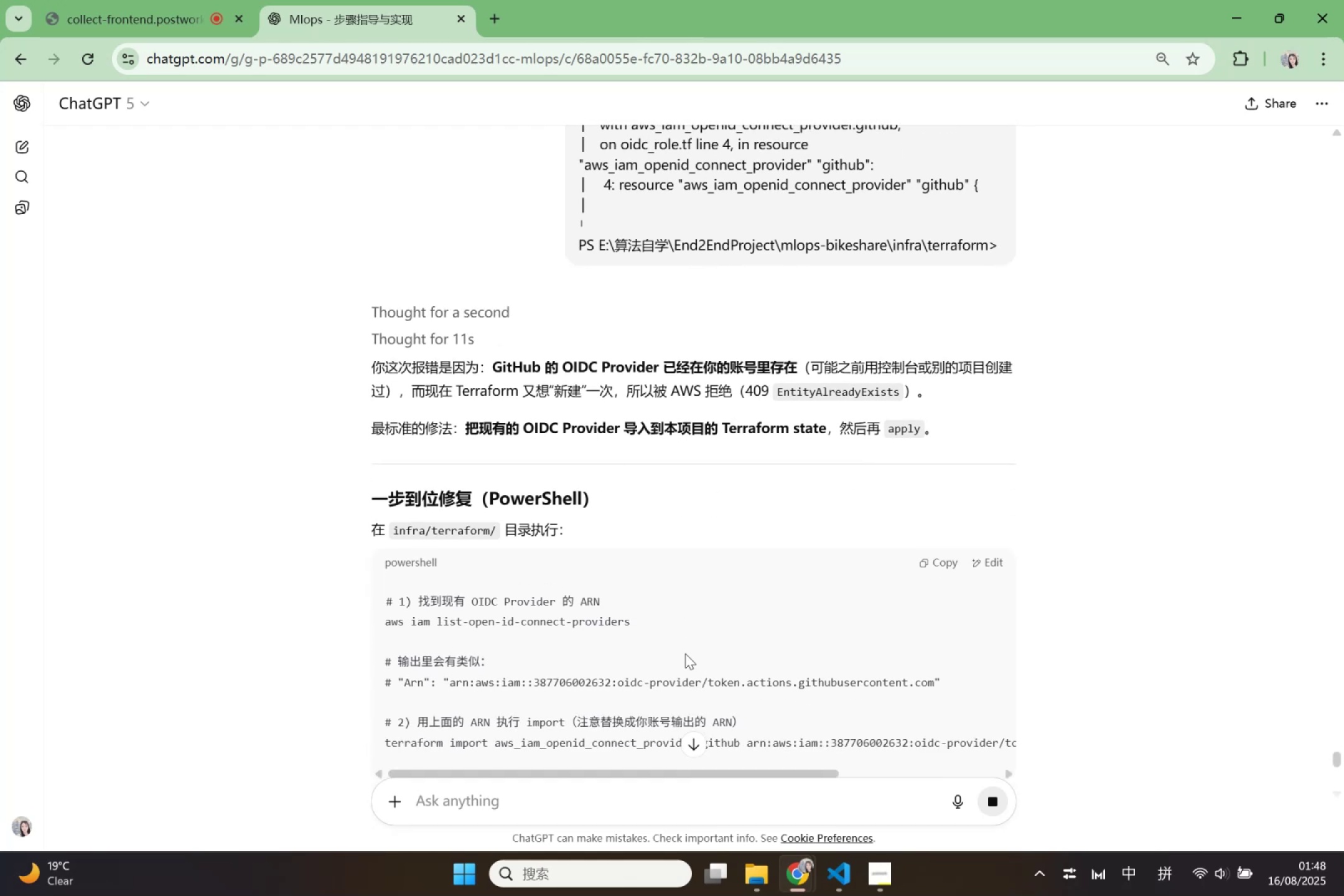 
scroll: coordinate [685, 653], scroll_direction: down, amount: 2.0
 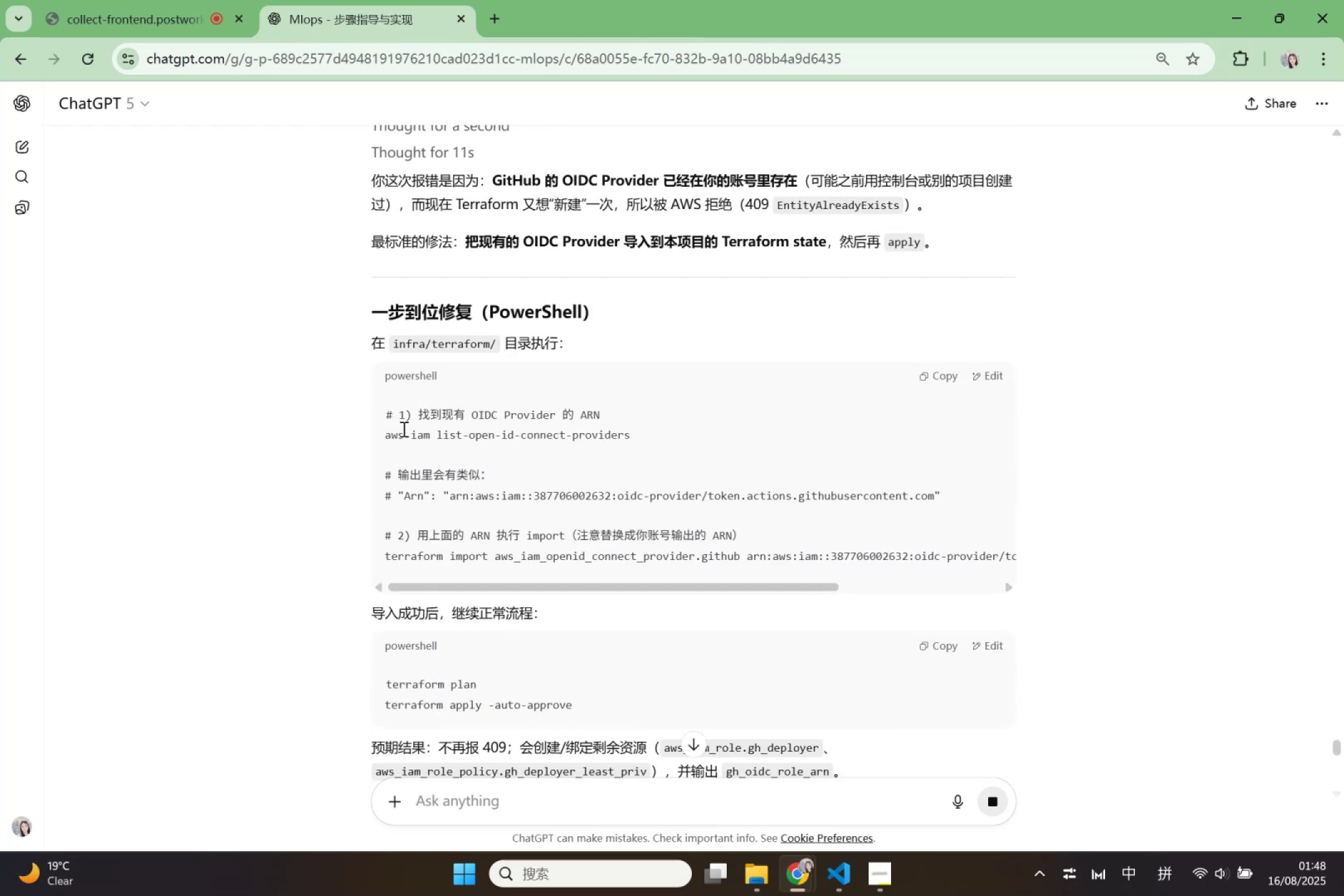 
left_click_drag(start_coordinate=[385, 432], to_coordinate=[640, 434])
 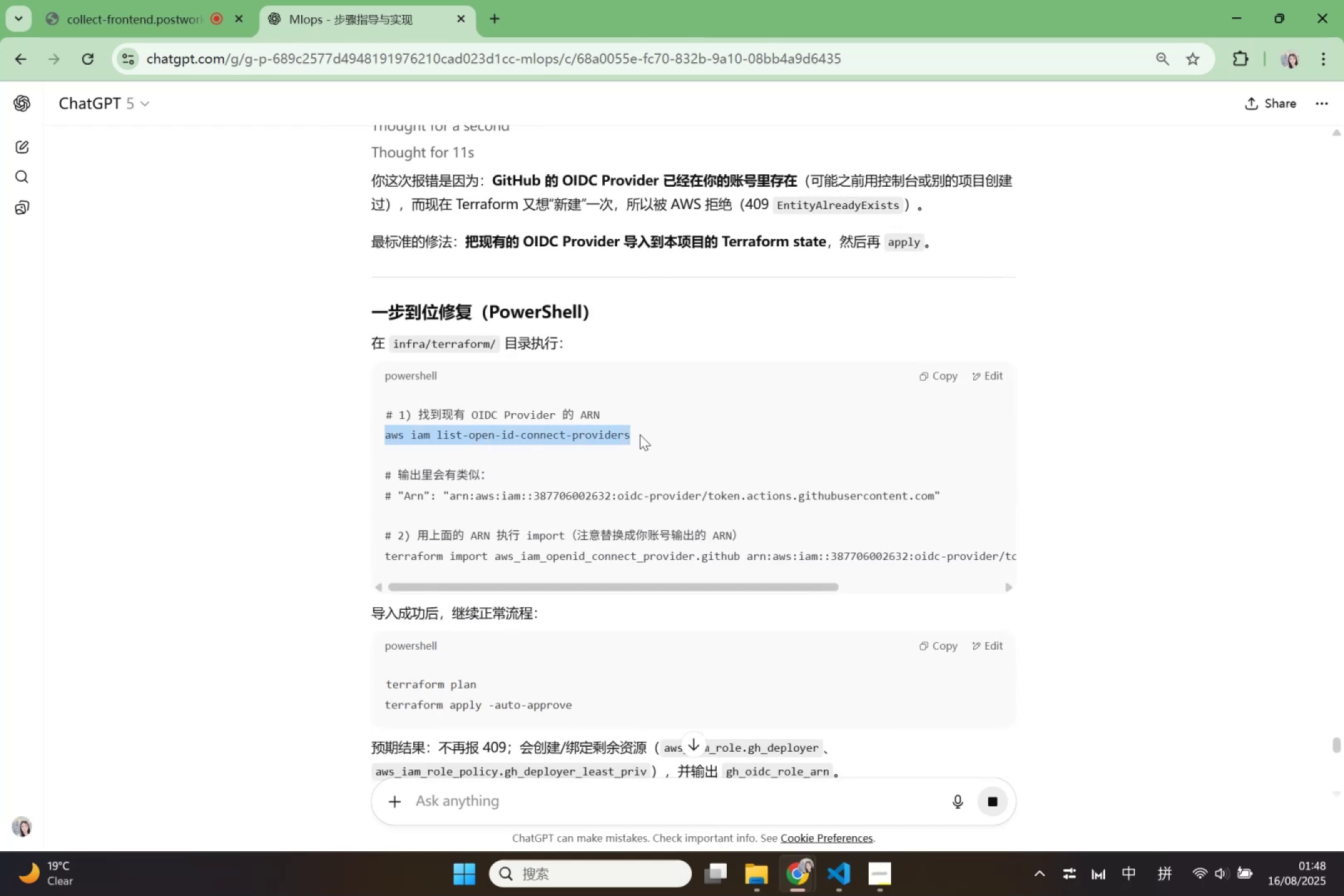 
key(Control+C)
 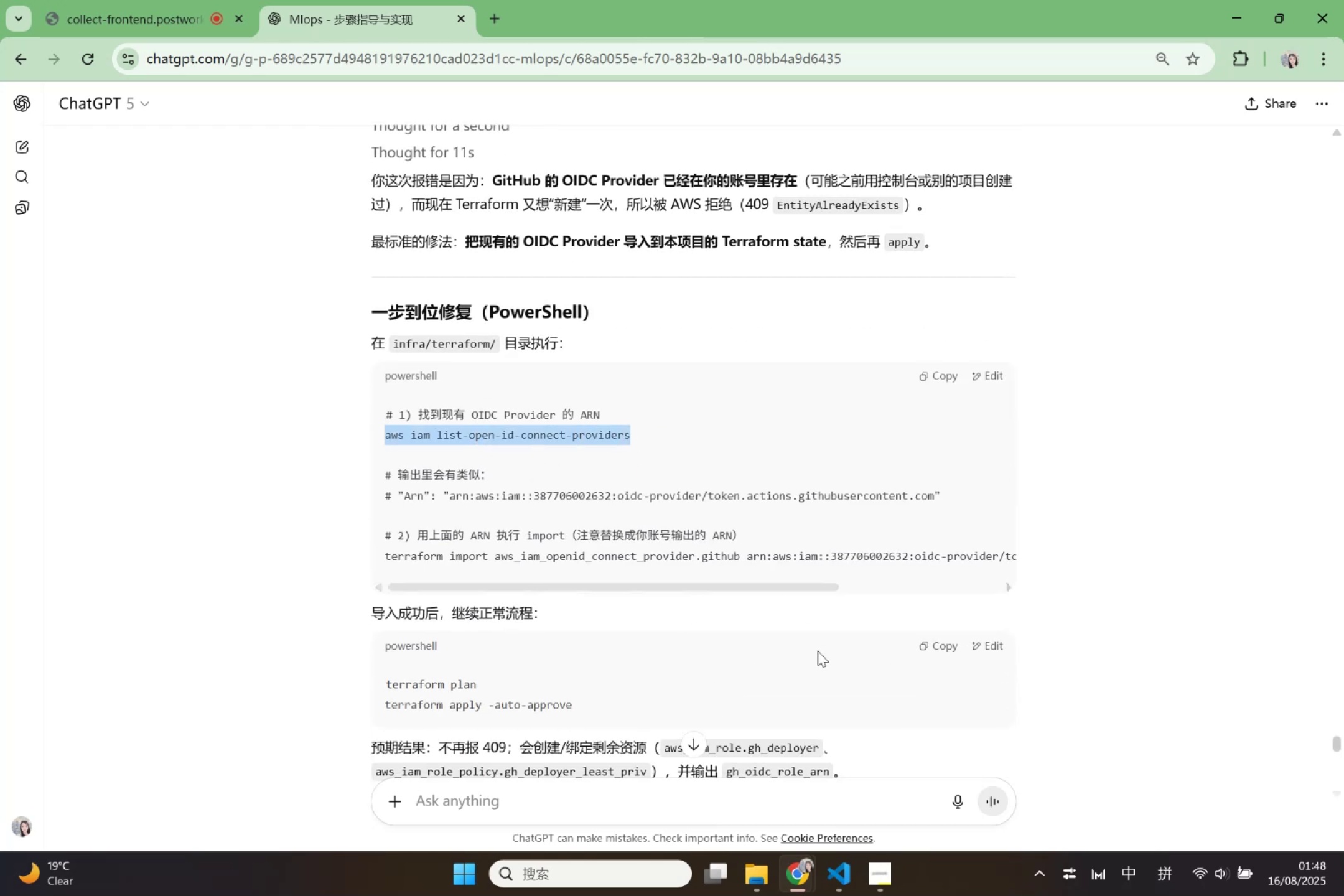 
left_click([842, 873])
 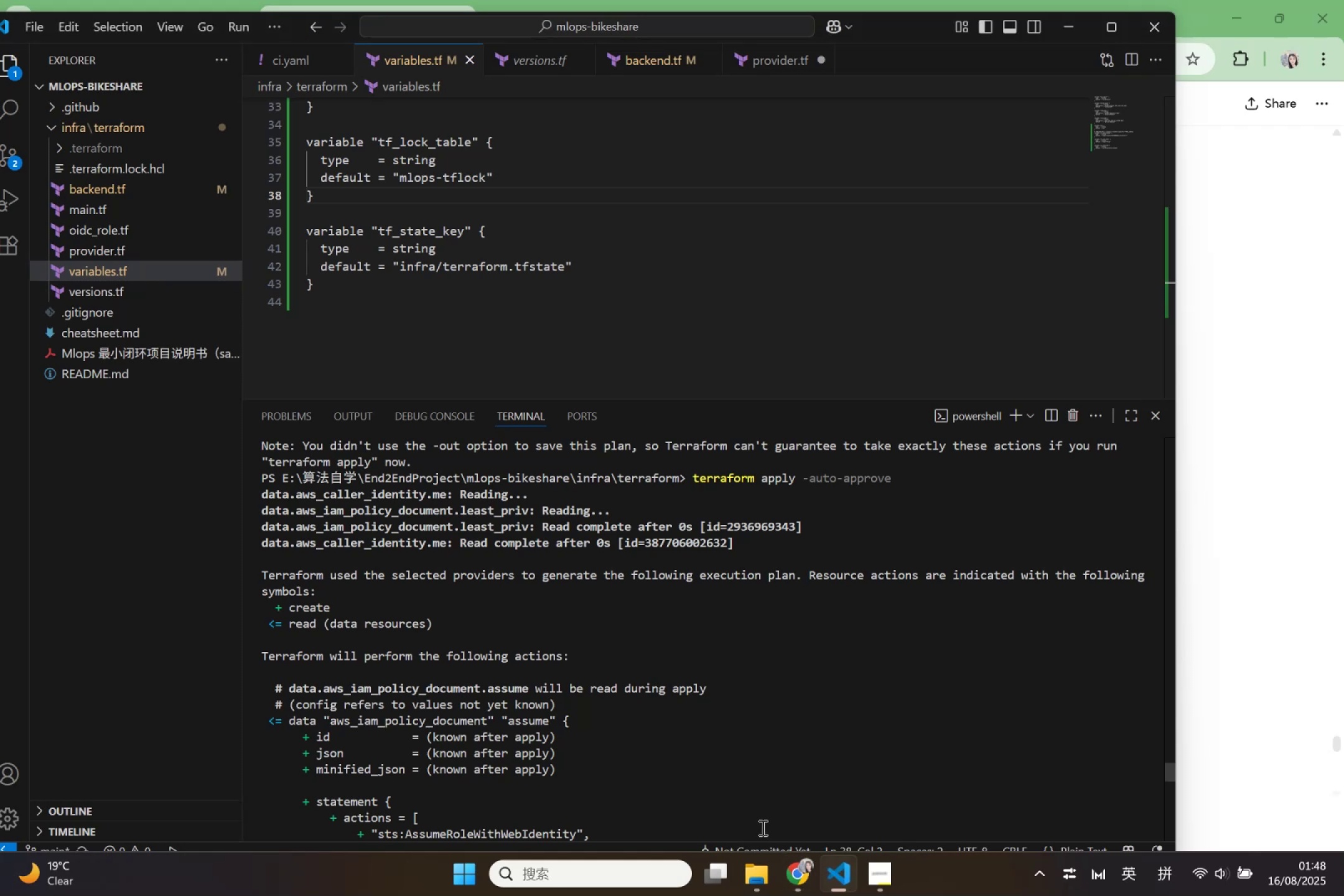 
scroll: coordinate [758, 818], scroll_direction: down, amount: 49.0
 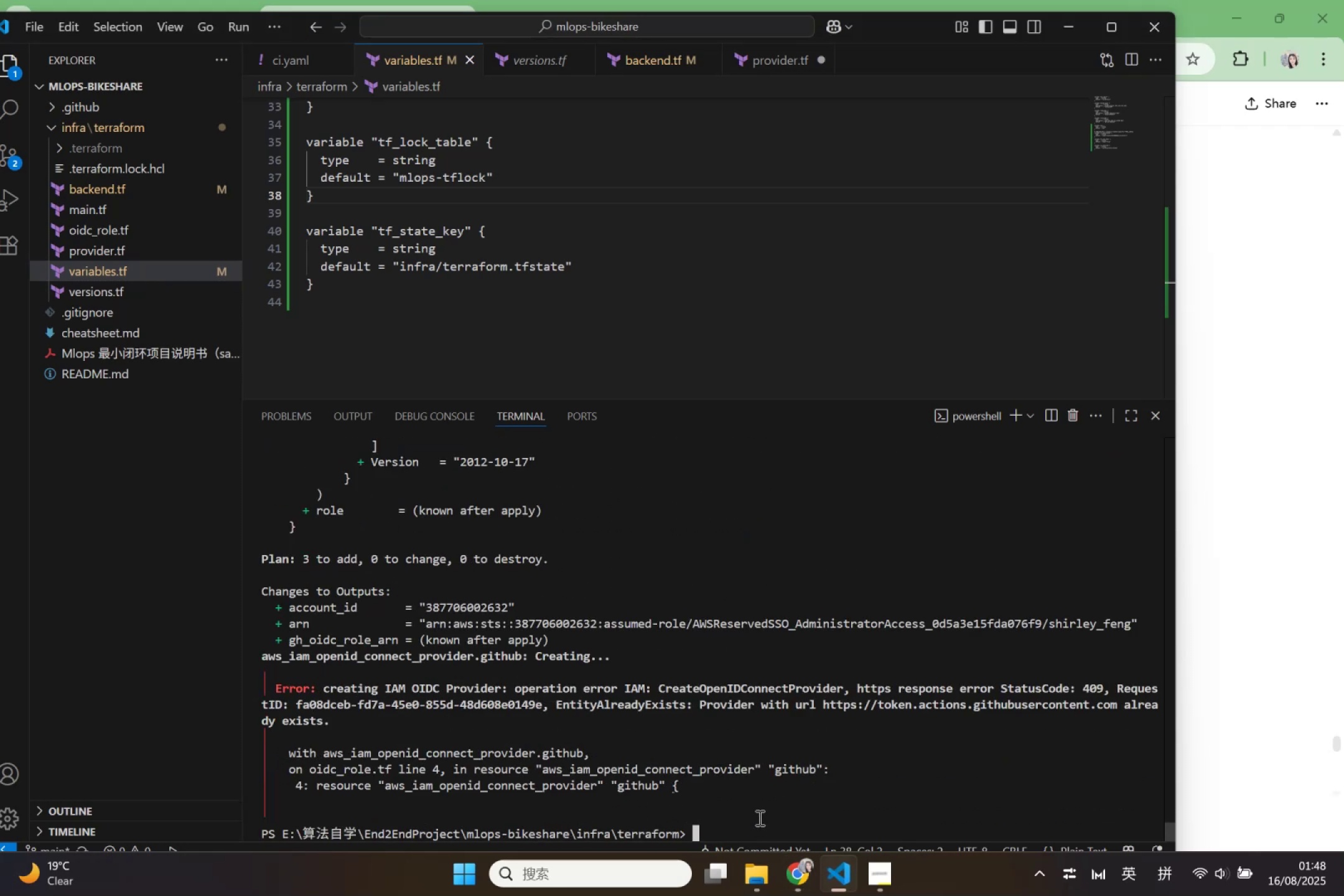 
key(Control+V)
 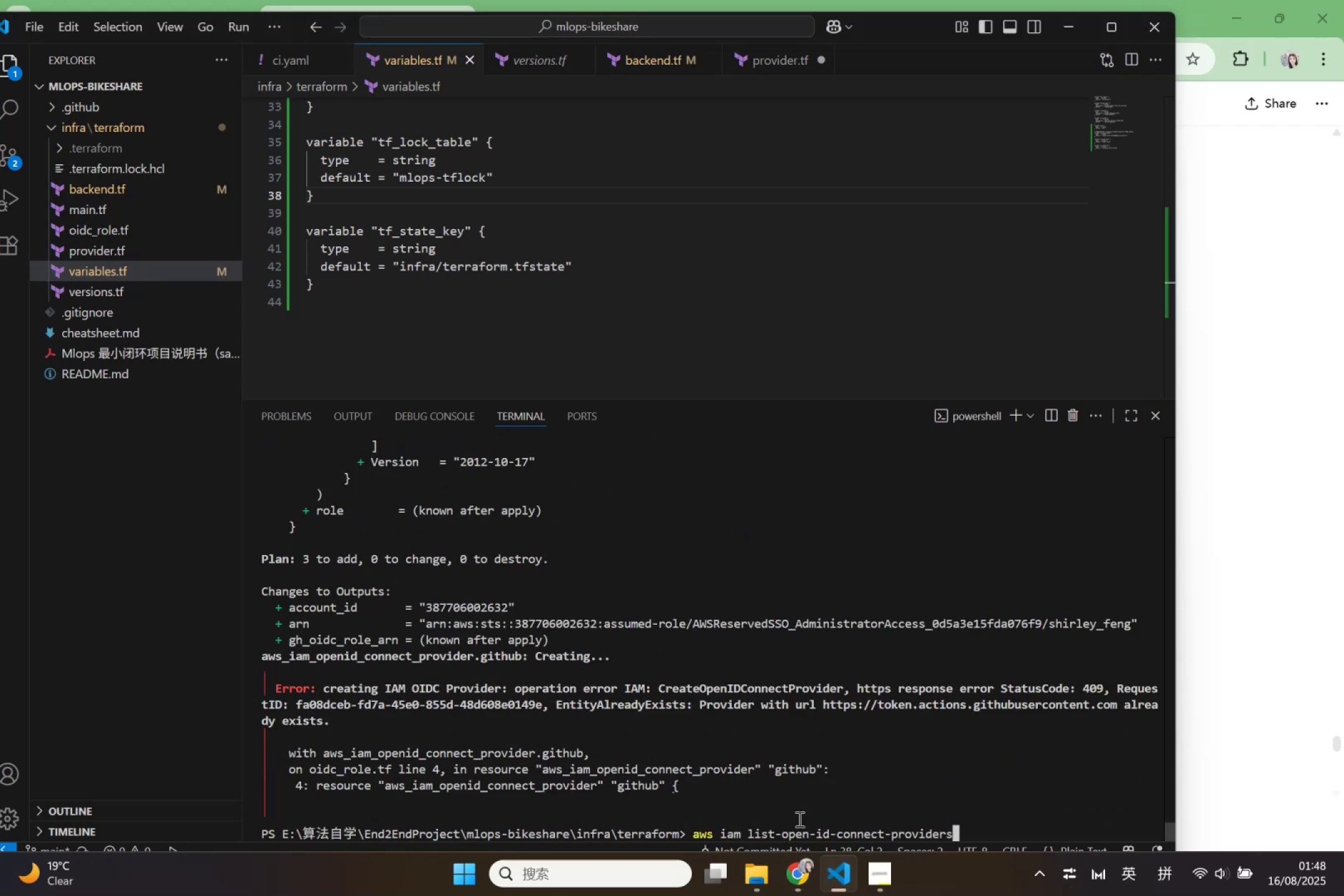 
key(Enter)
 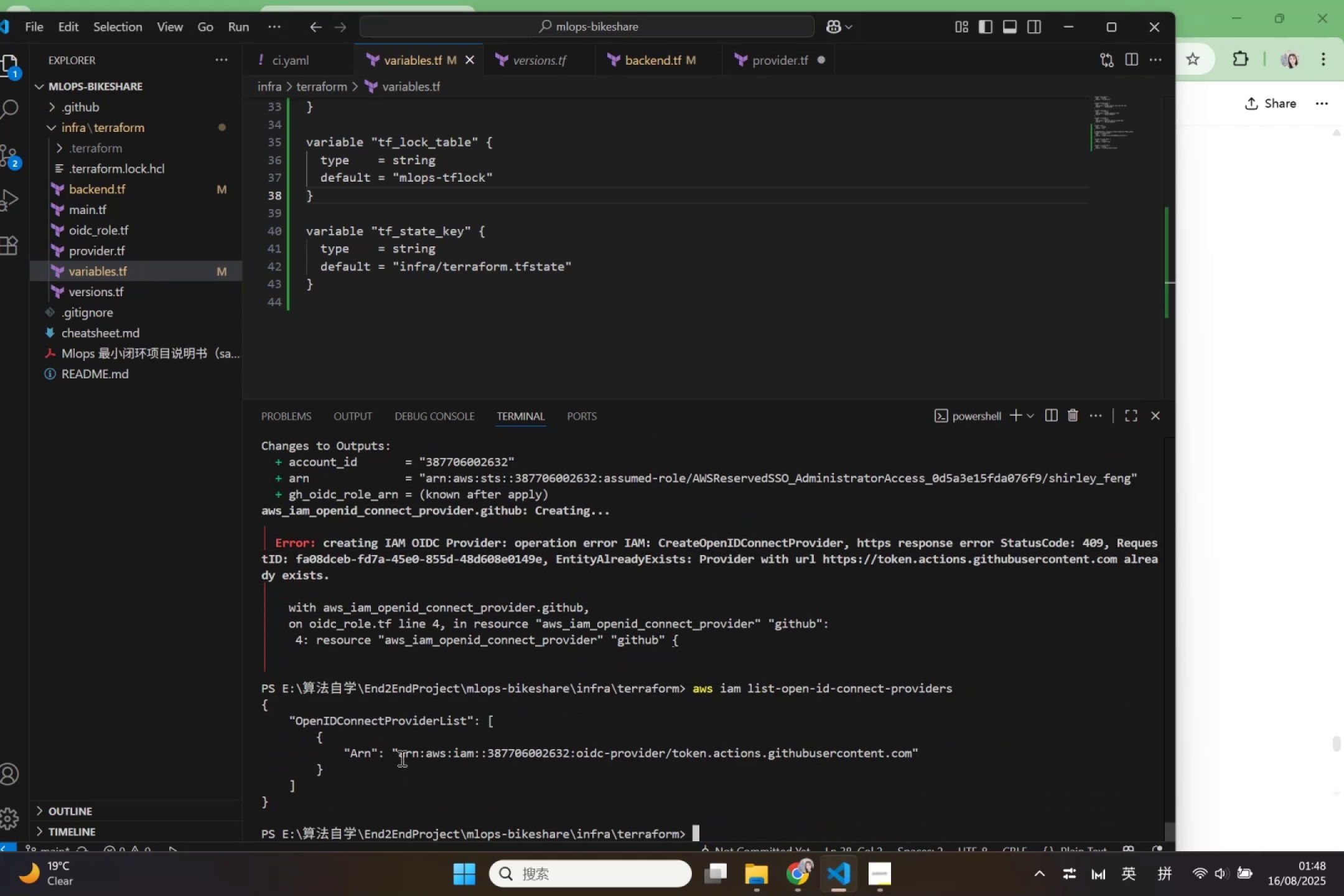 
left_click_drag(start_coordinate=[401, 754], to_coordinate=[914, 754])
 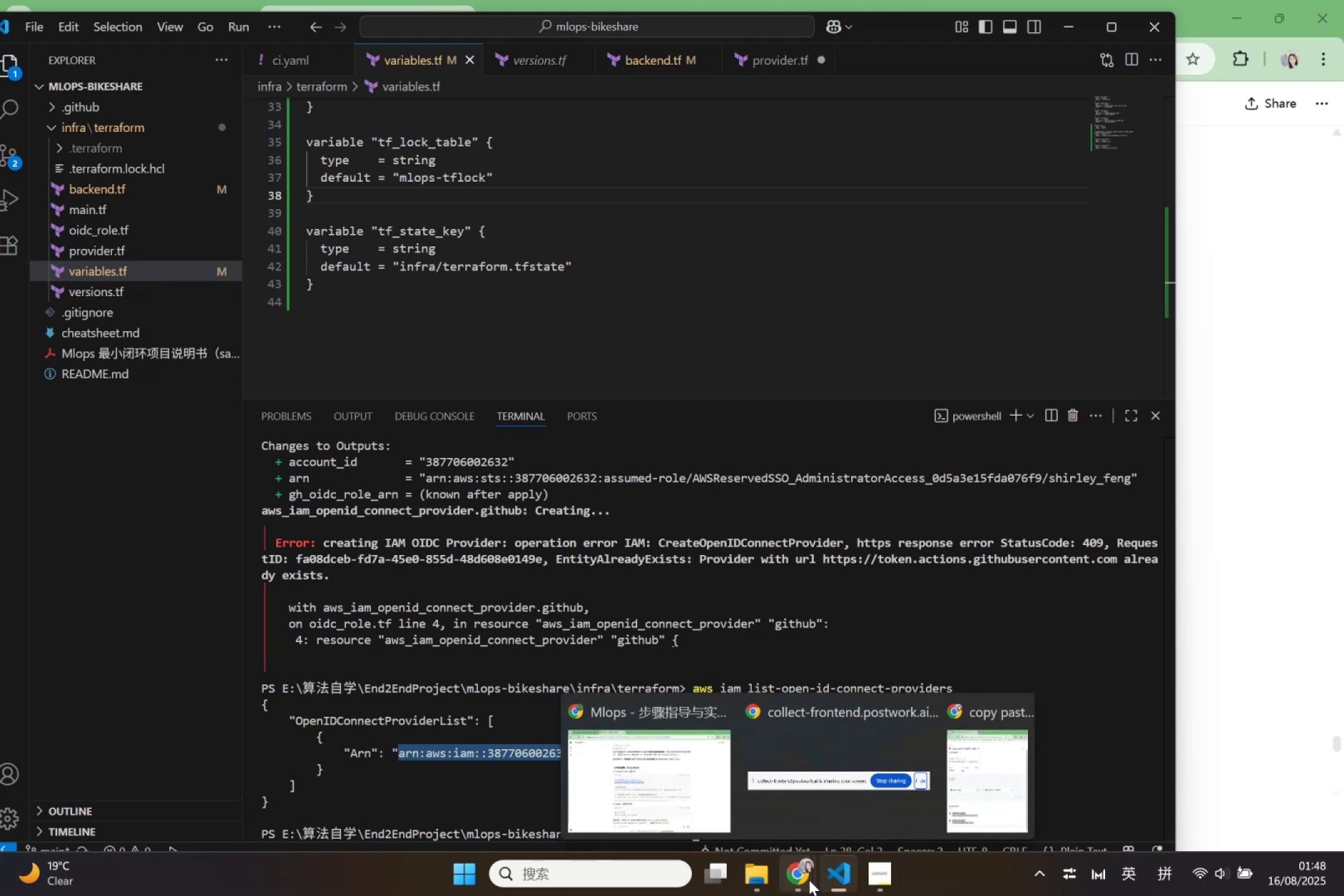 
left_click([660, 775])
 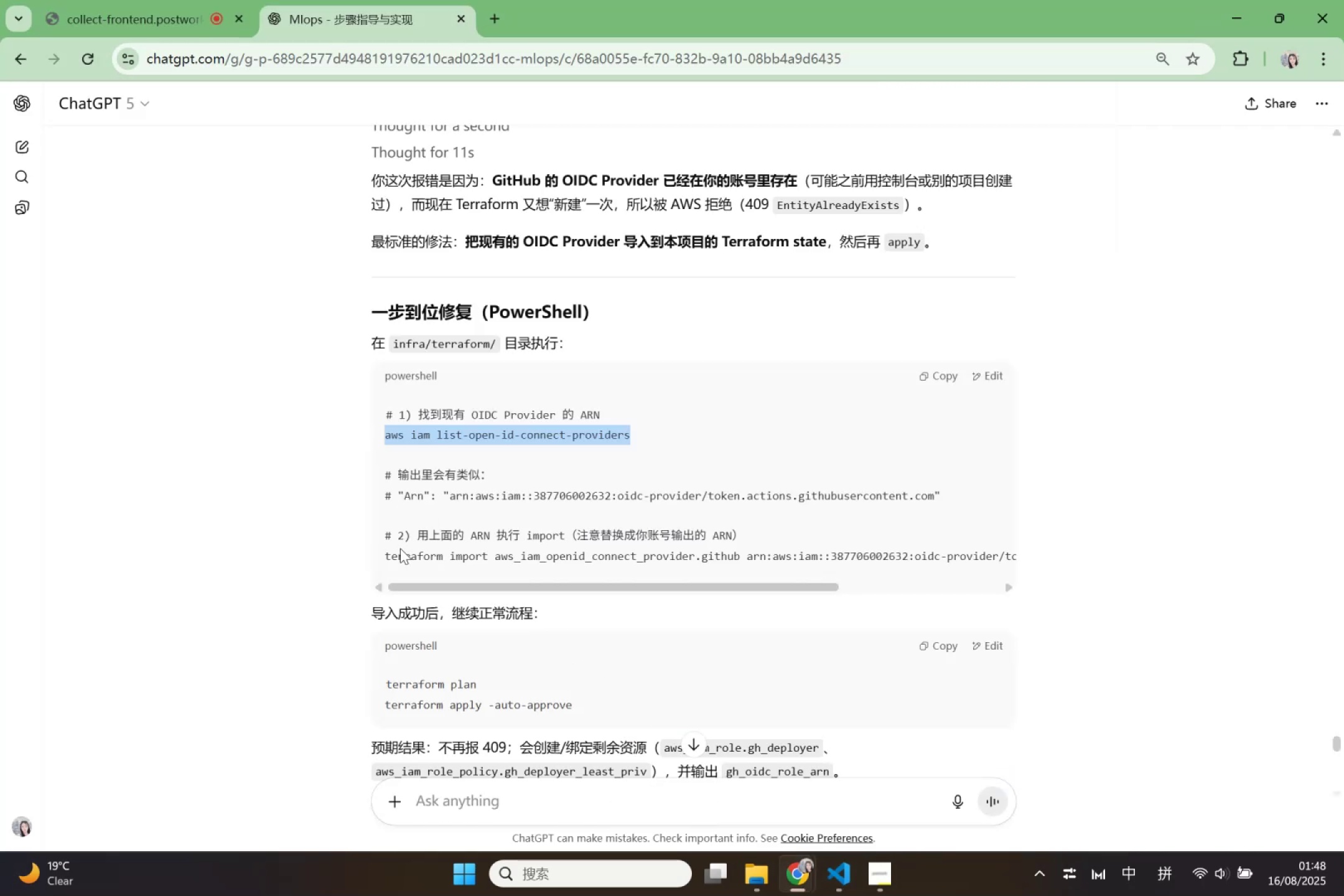 
left_click_drag(start_coordinate=[385, 555], to_coordinate=[740, 556])
 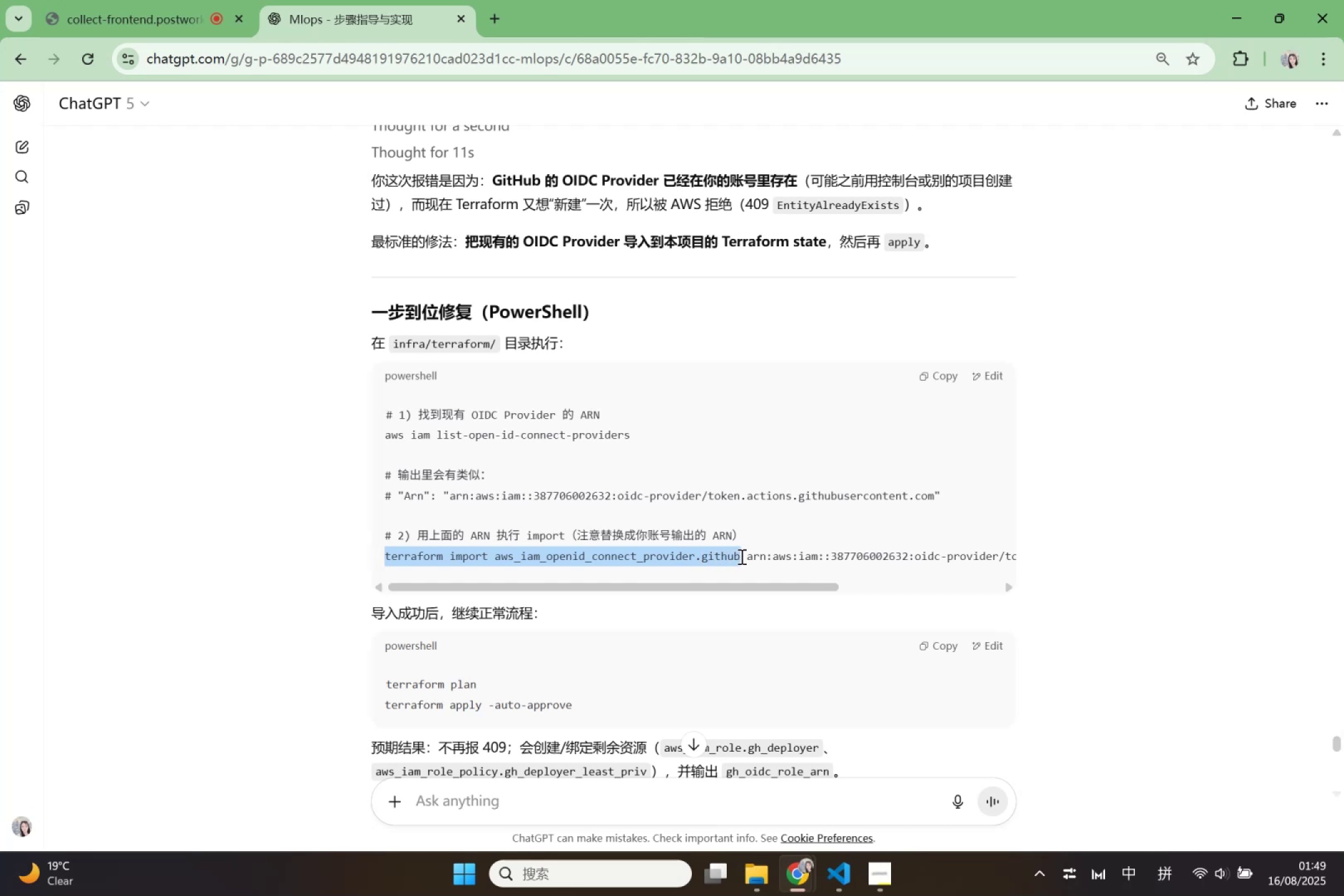 
key(Control+C)
 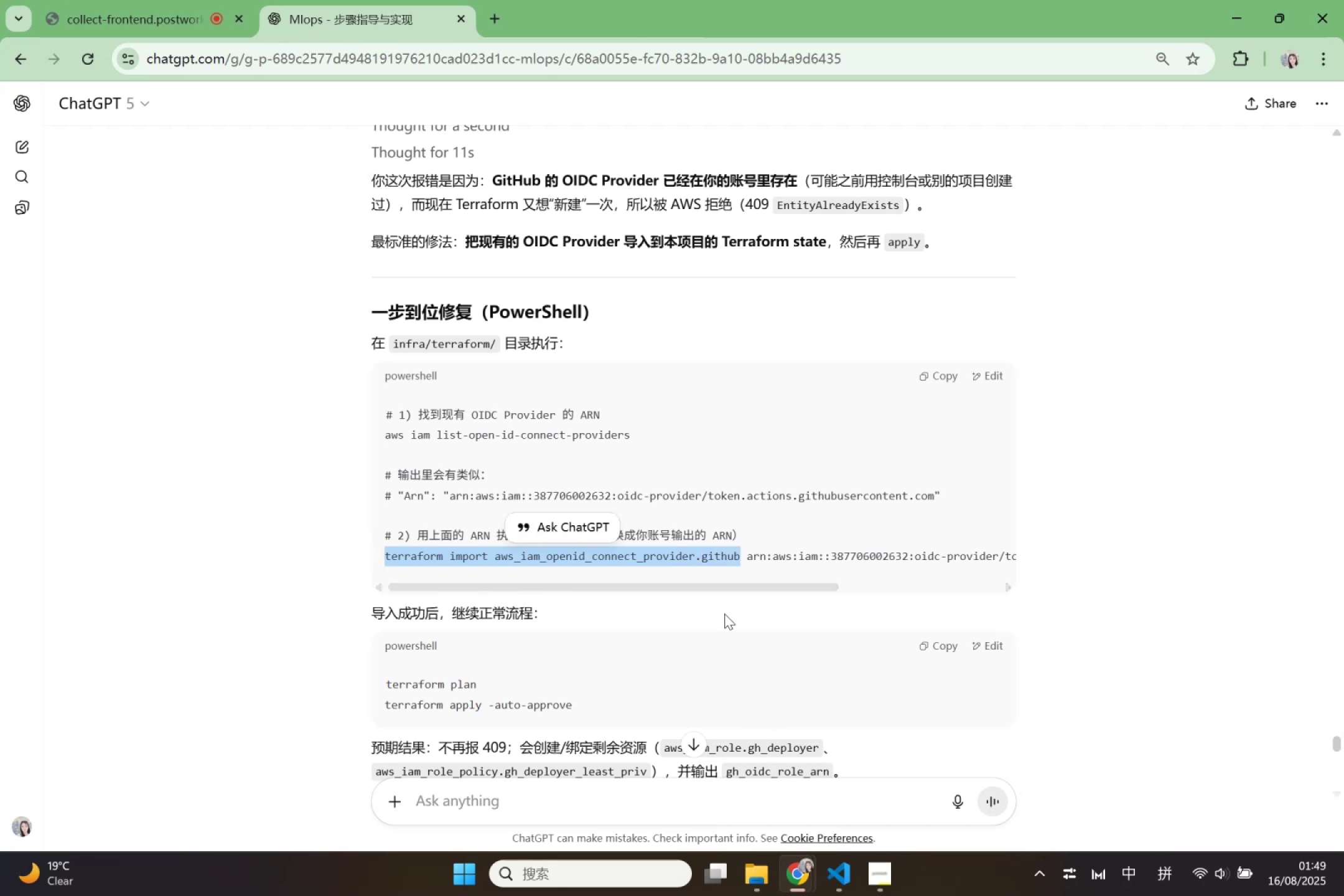 
left_click_drag(start_coordinate=[735, 590], to_coordinate=[599, 580])
 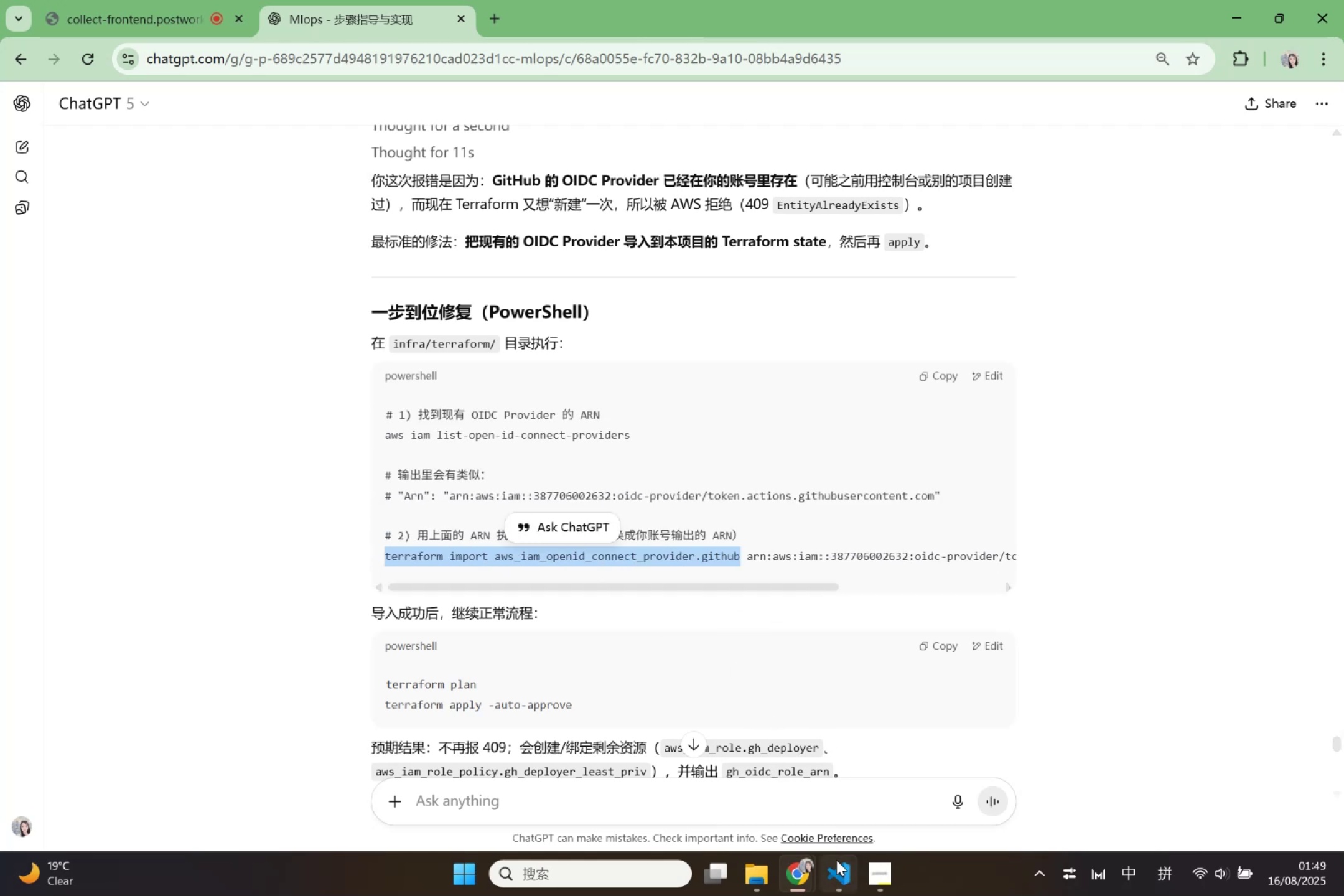 
left_click([836, 860])
 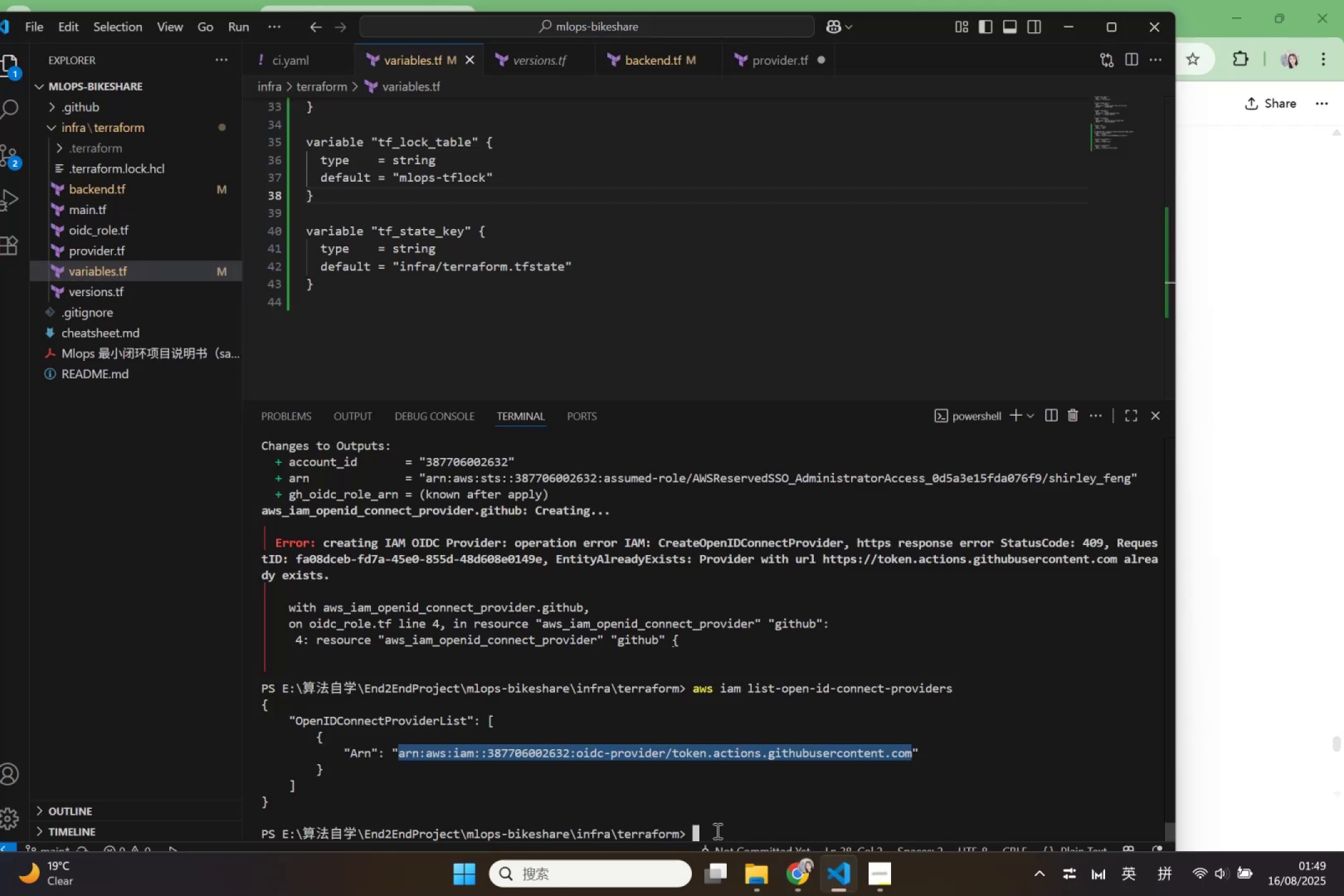 
left_click([719, 830])
 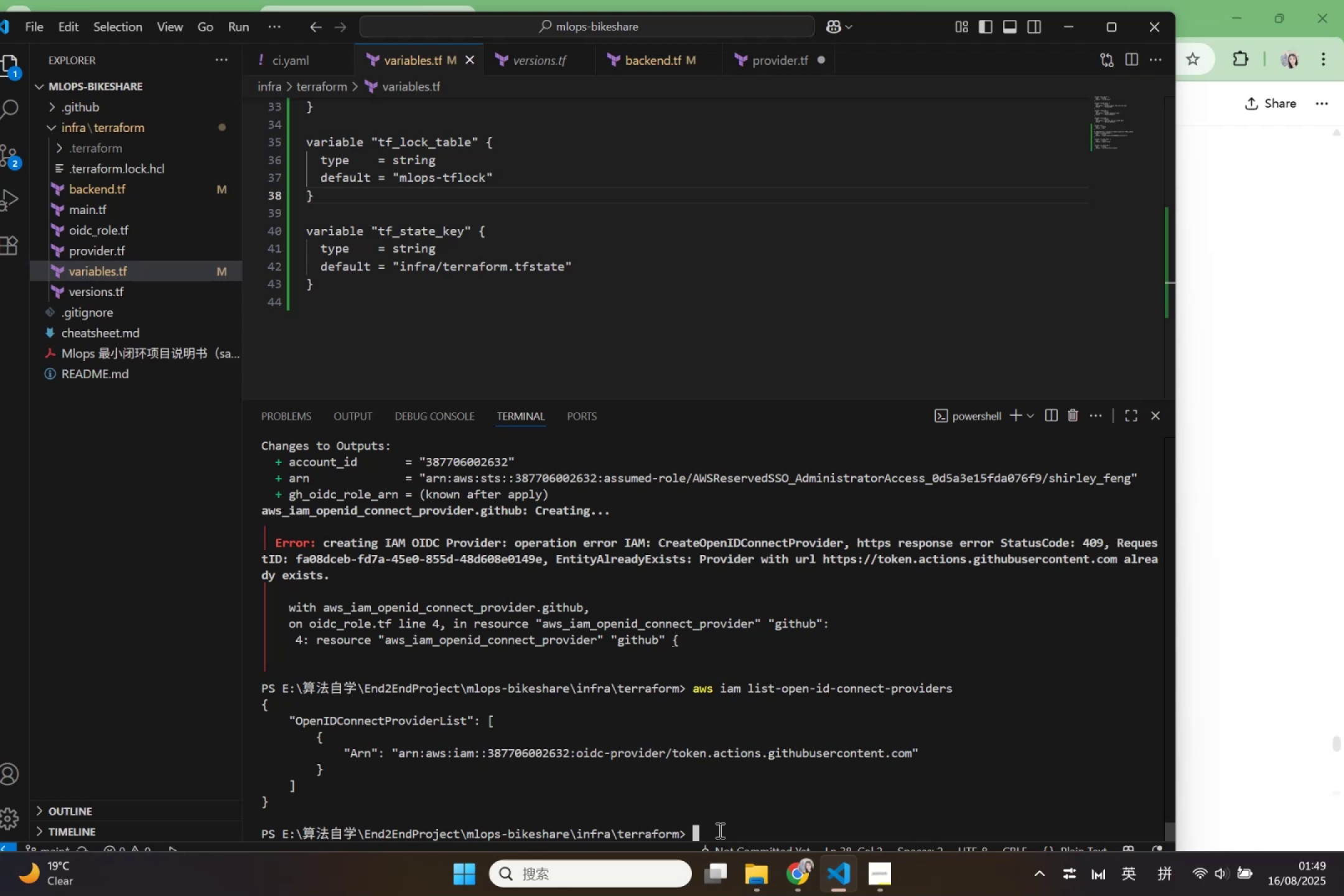 
key(Control+V)
 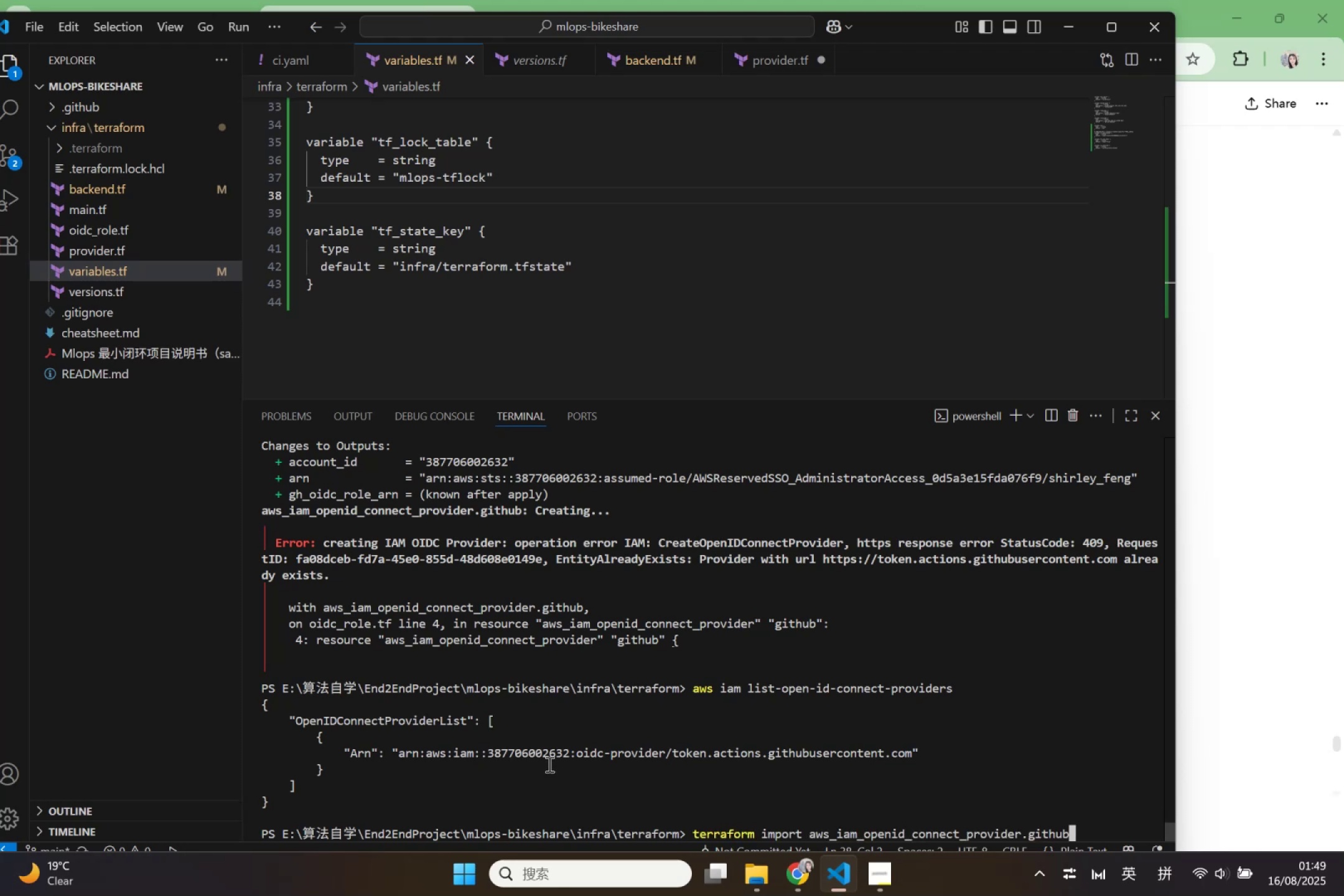 
key(Space)
 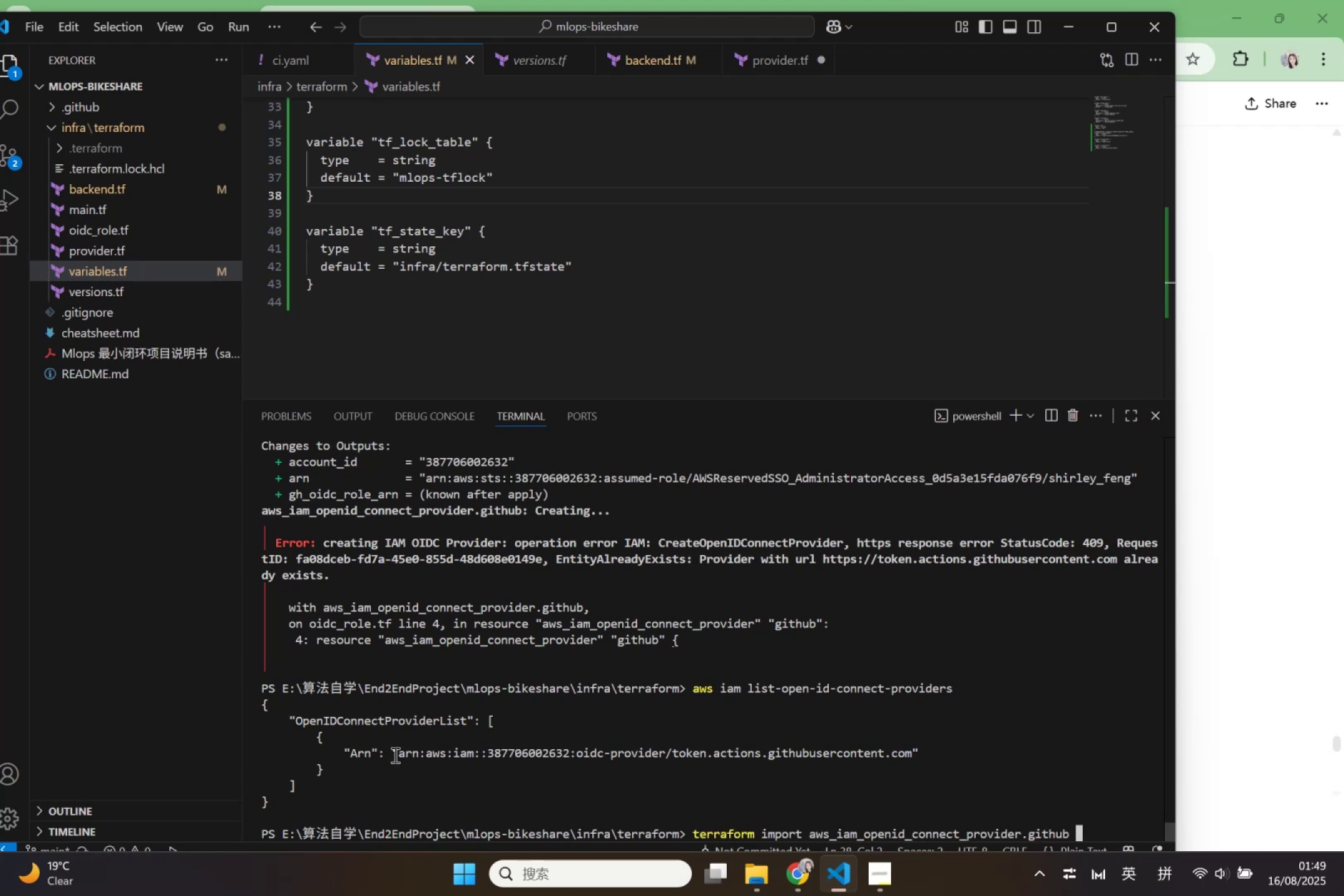 
left_click_drag(start_coordinate=[399, 754], to_coordinate=[909, 754])
 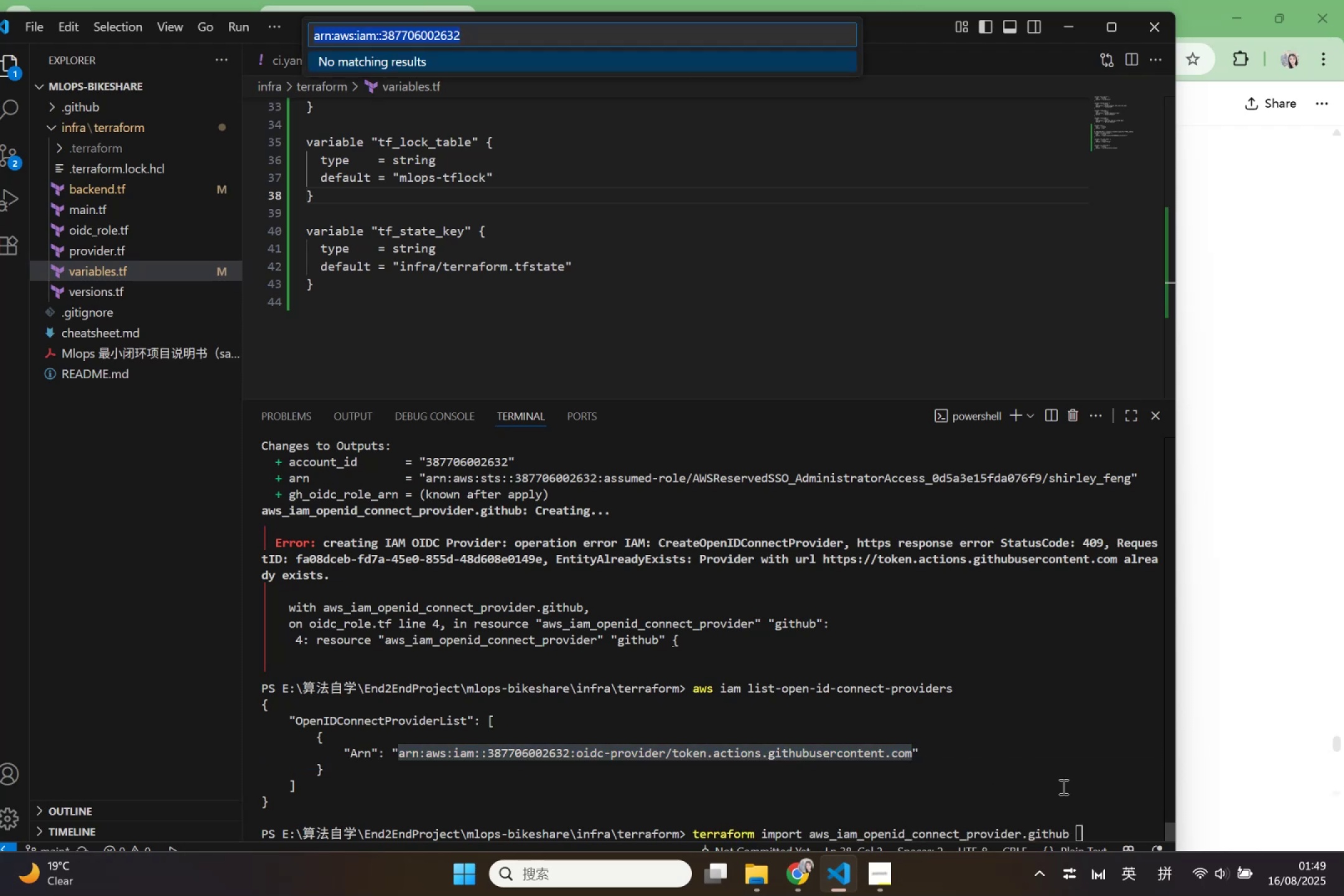 
key(Control+ControlLeft)
 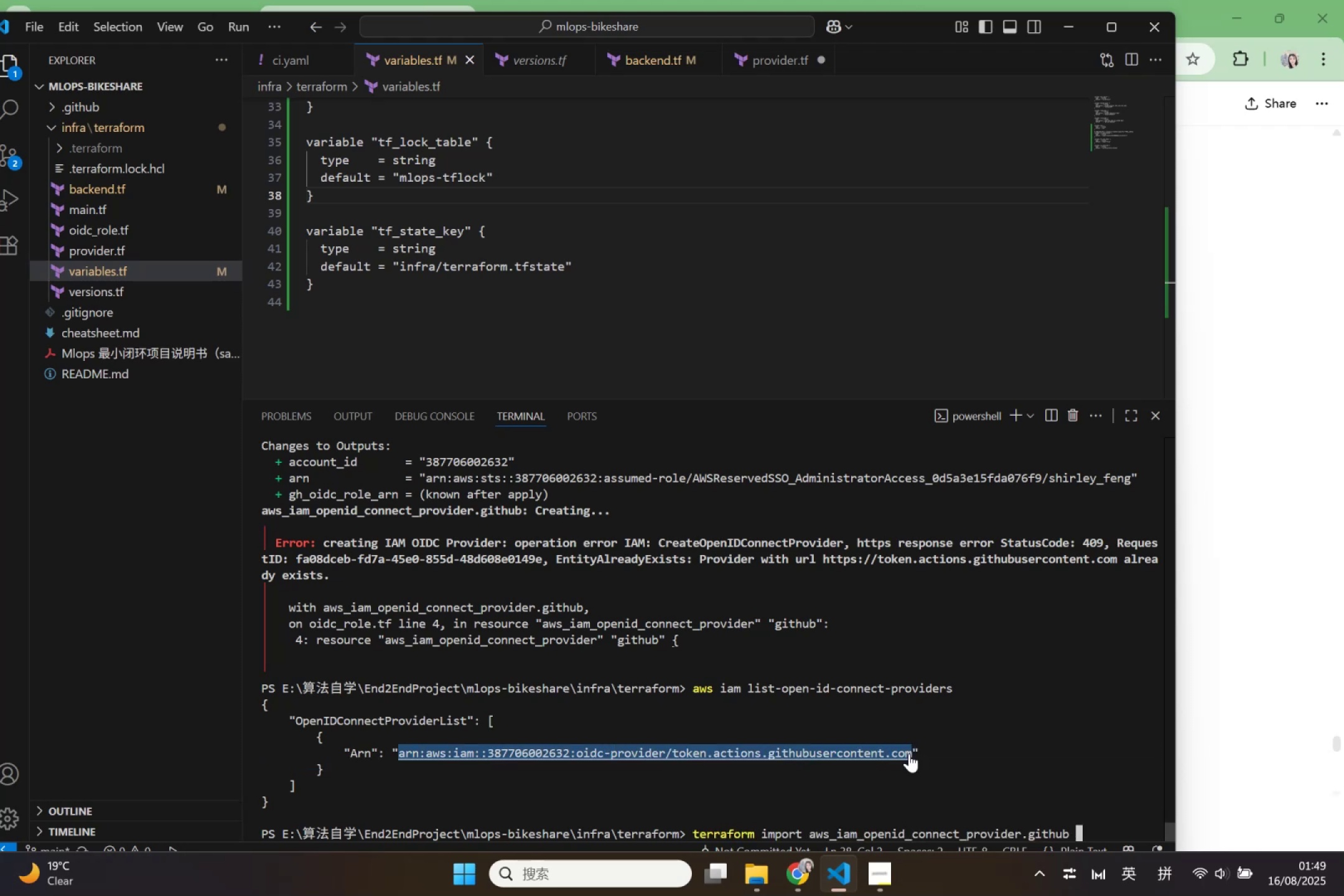 
key(Control+C)
 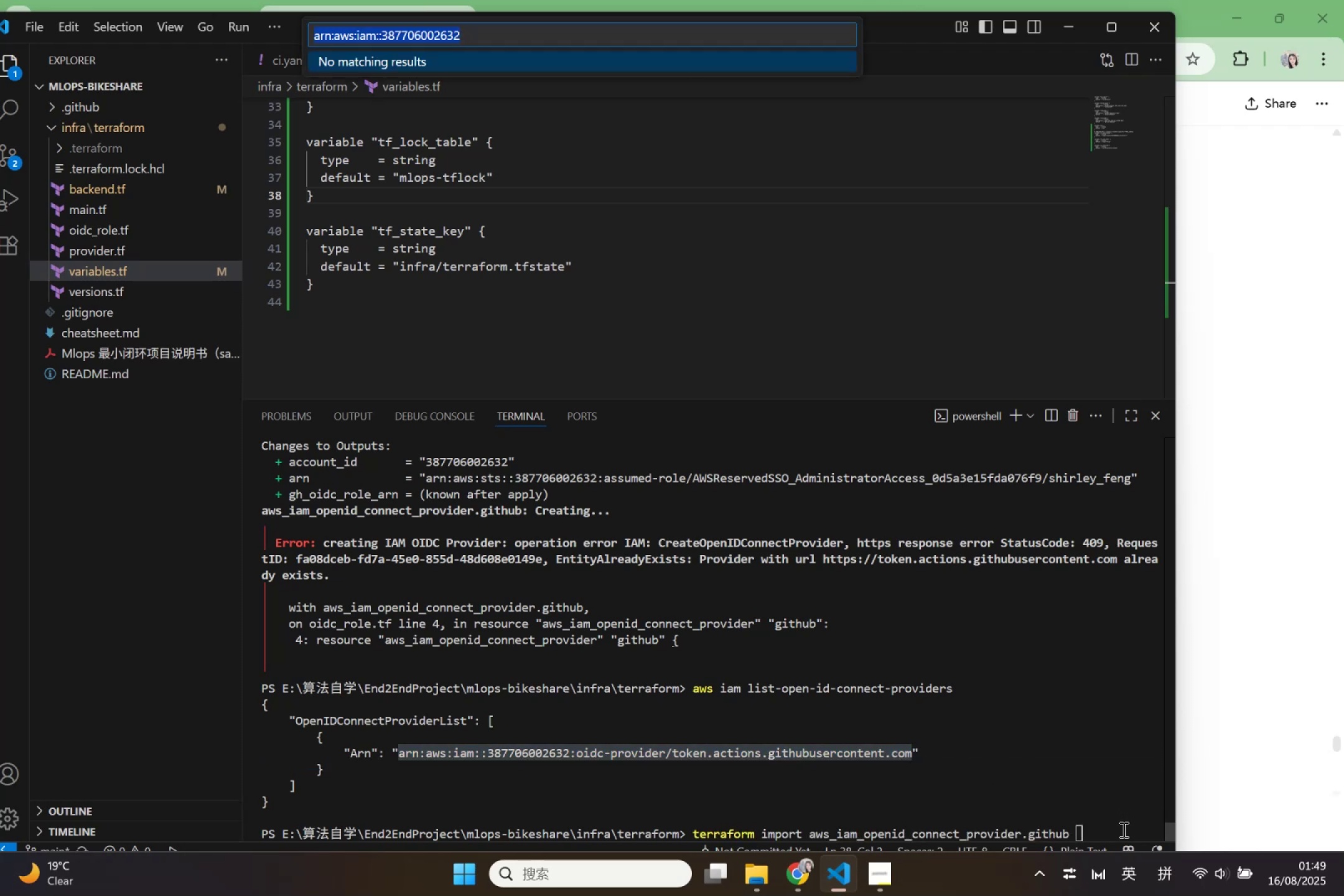 
left_click([1113, 839])
 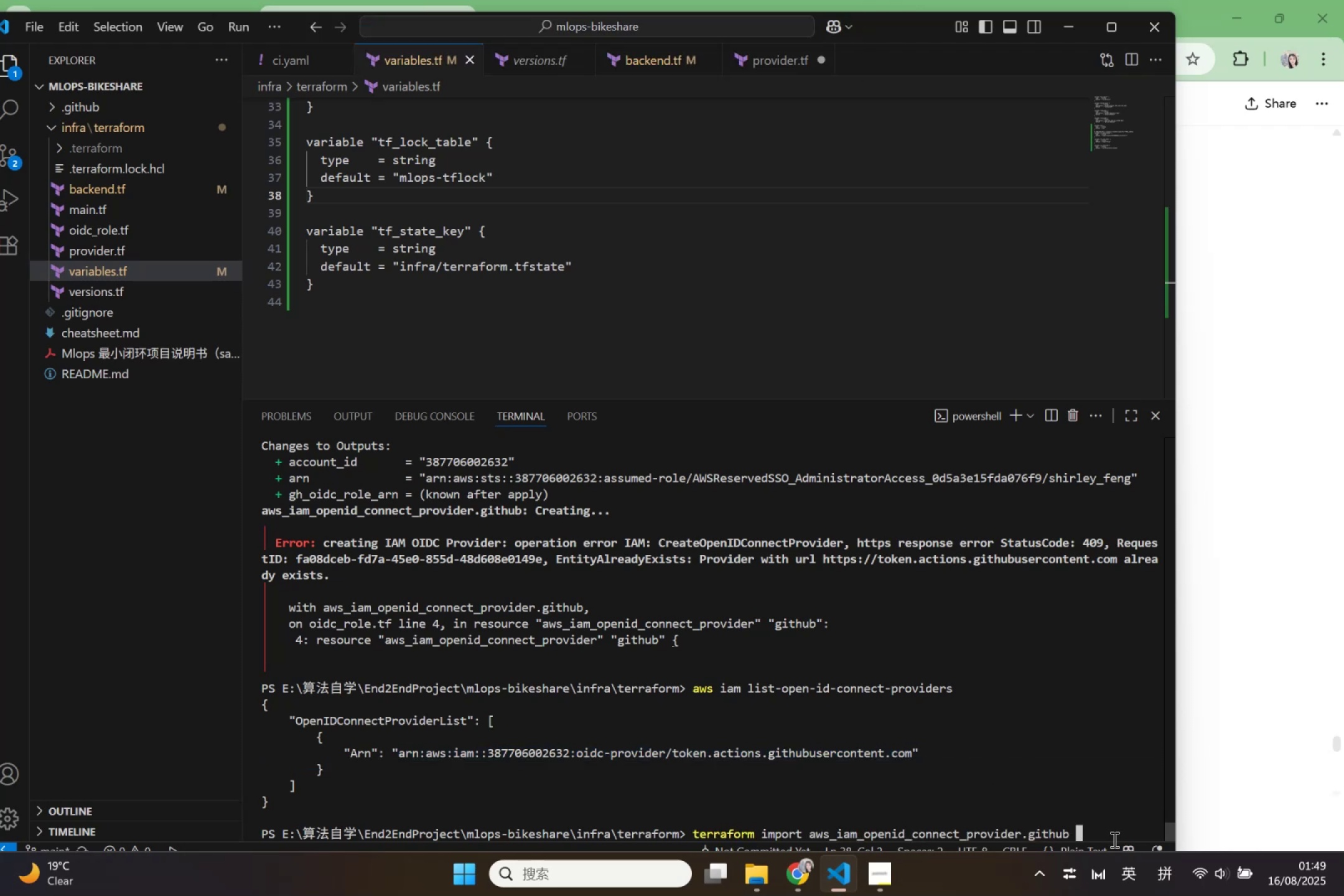 
key(Control+ControlLeft)
 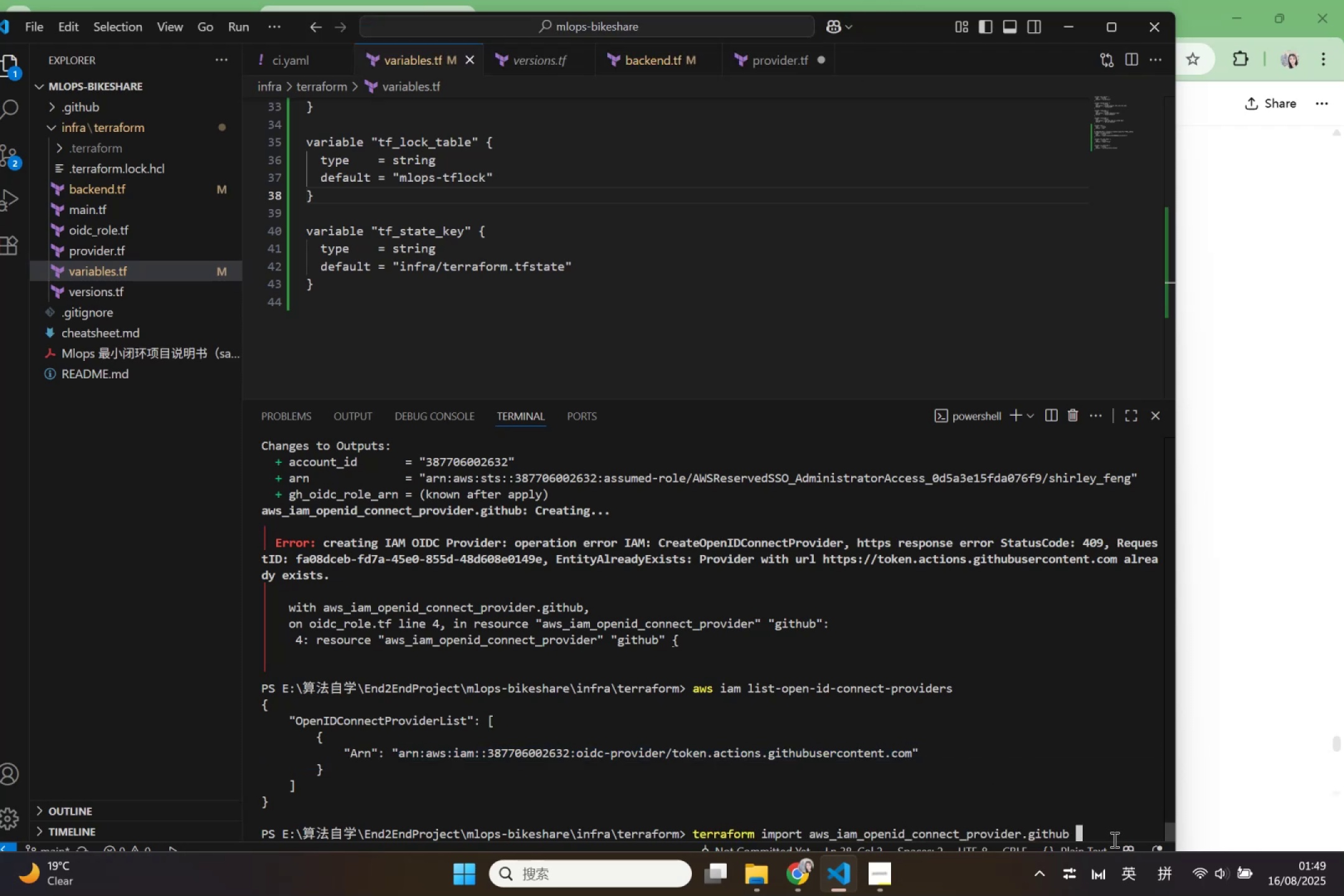 
key(Control+V)
 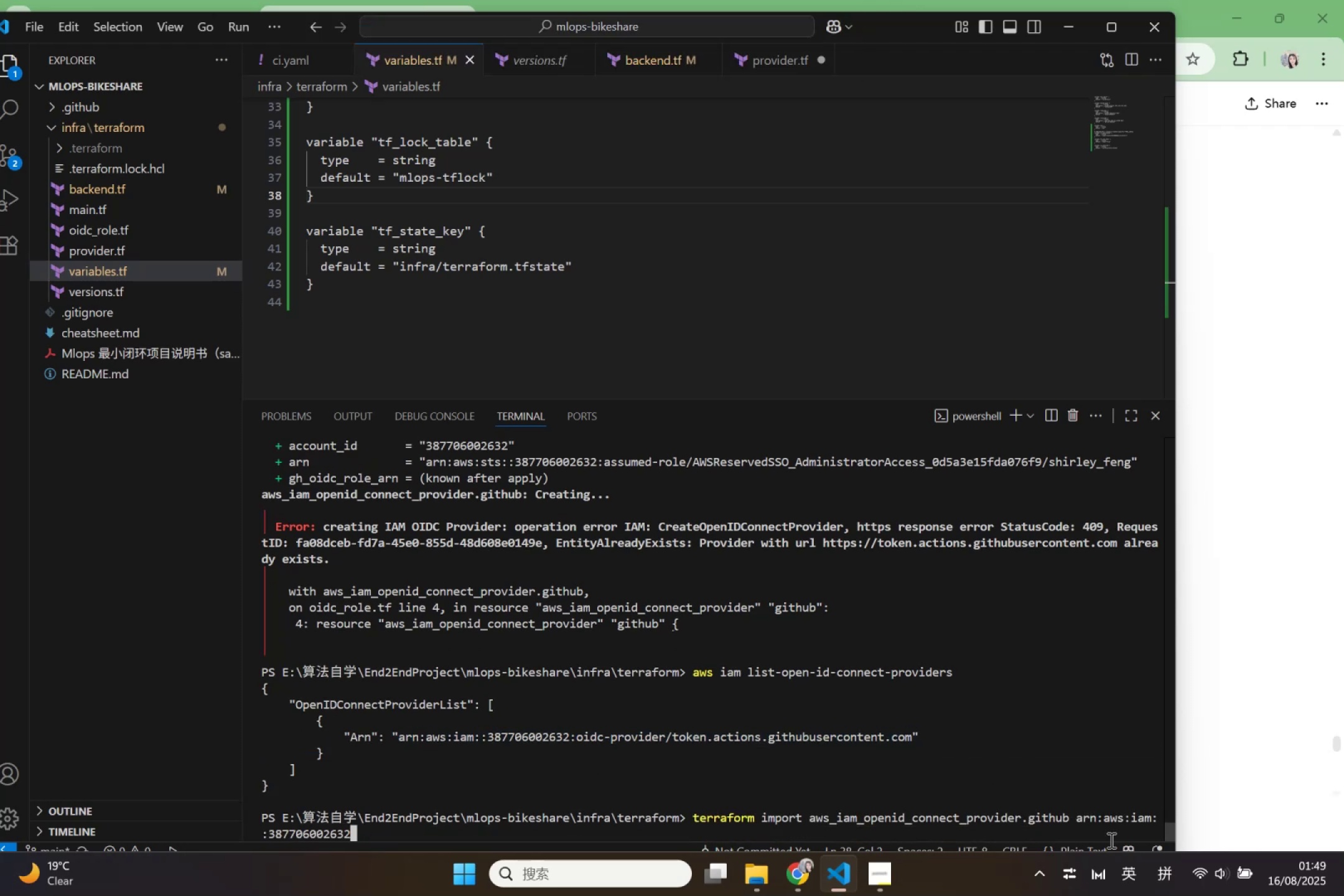 
key(Enter)
 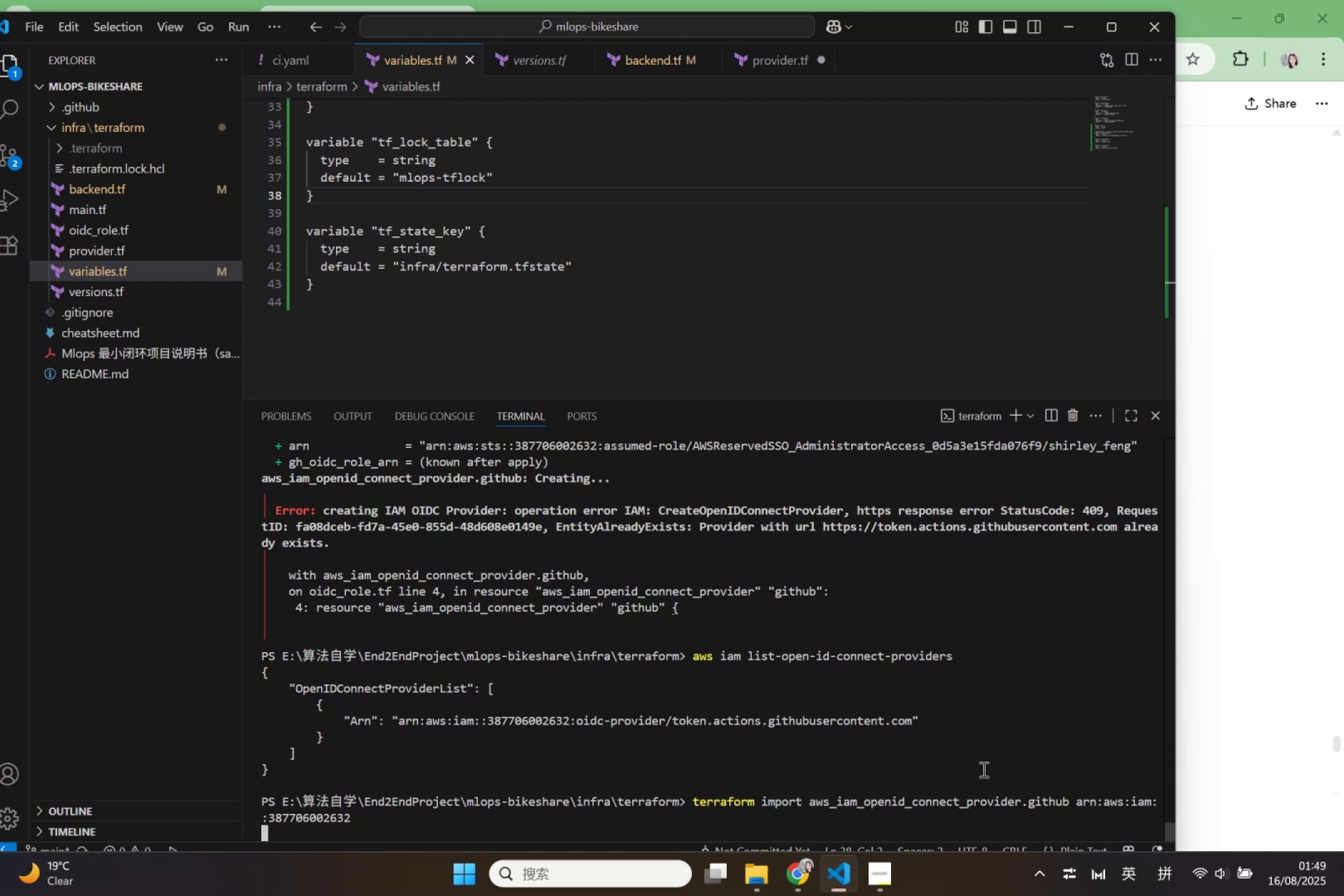 
wait(5.22)
 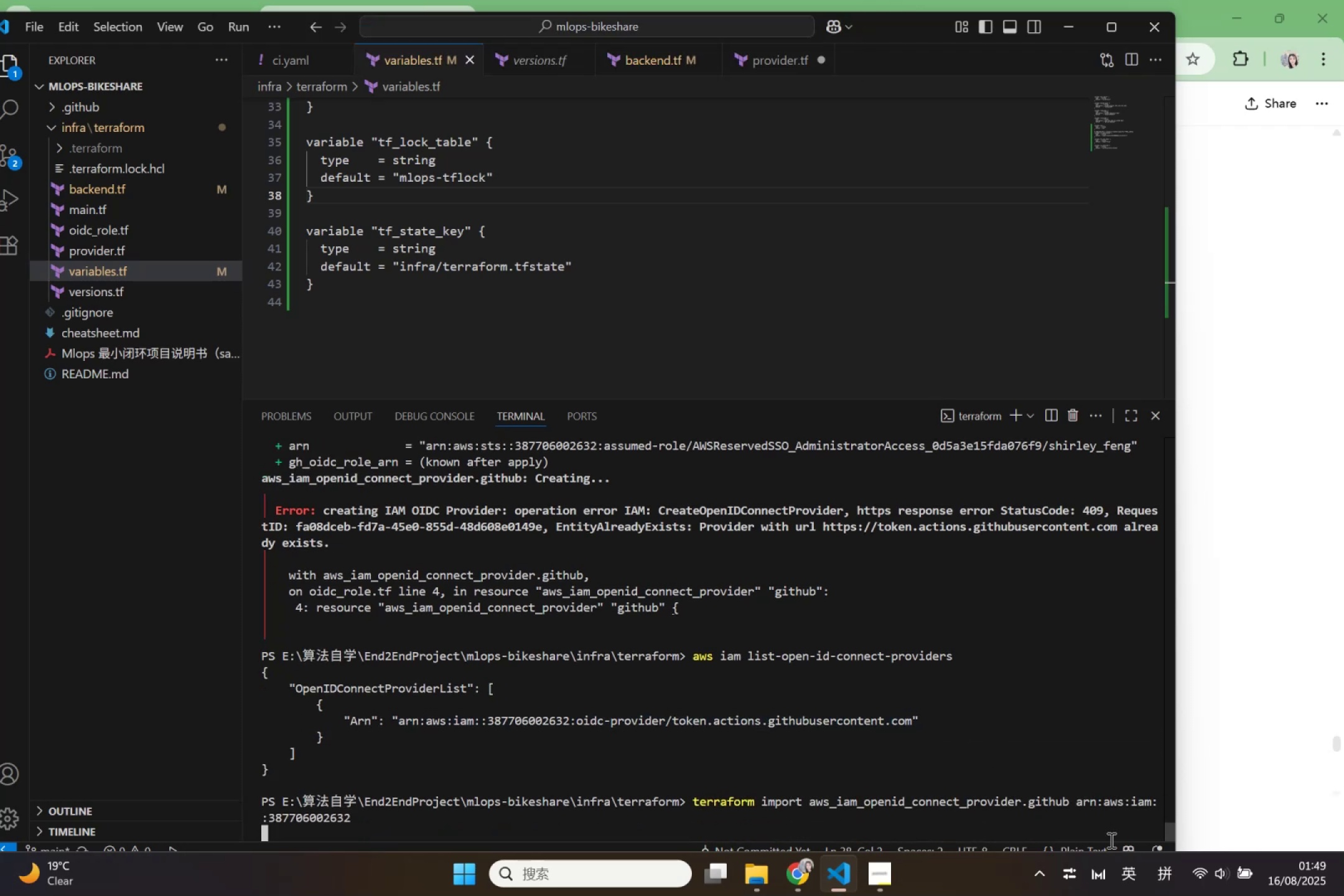 
mouse_move([799, 867])
 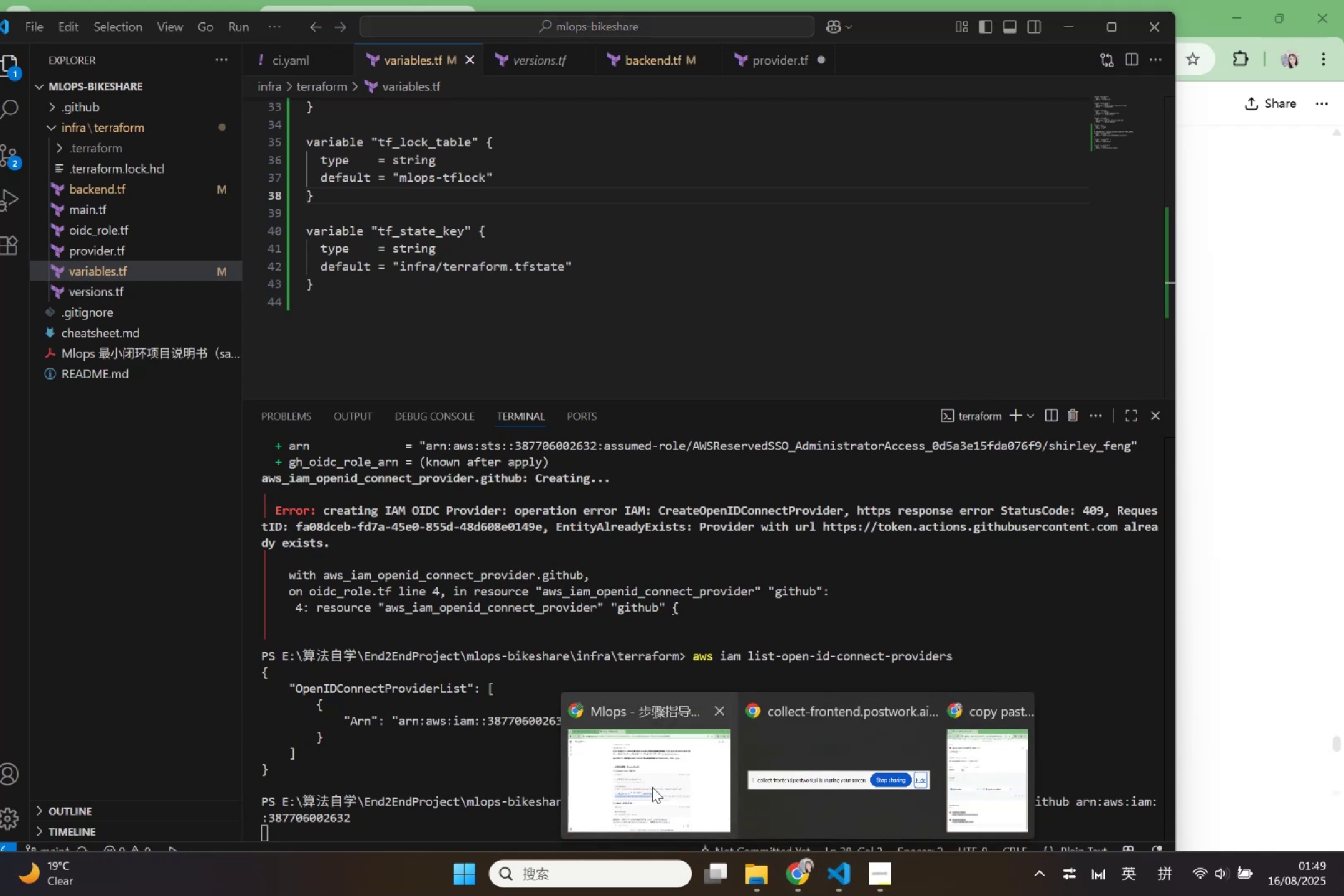 
double_click([652, 786])
 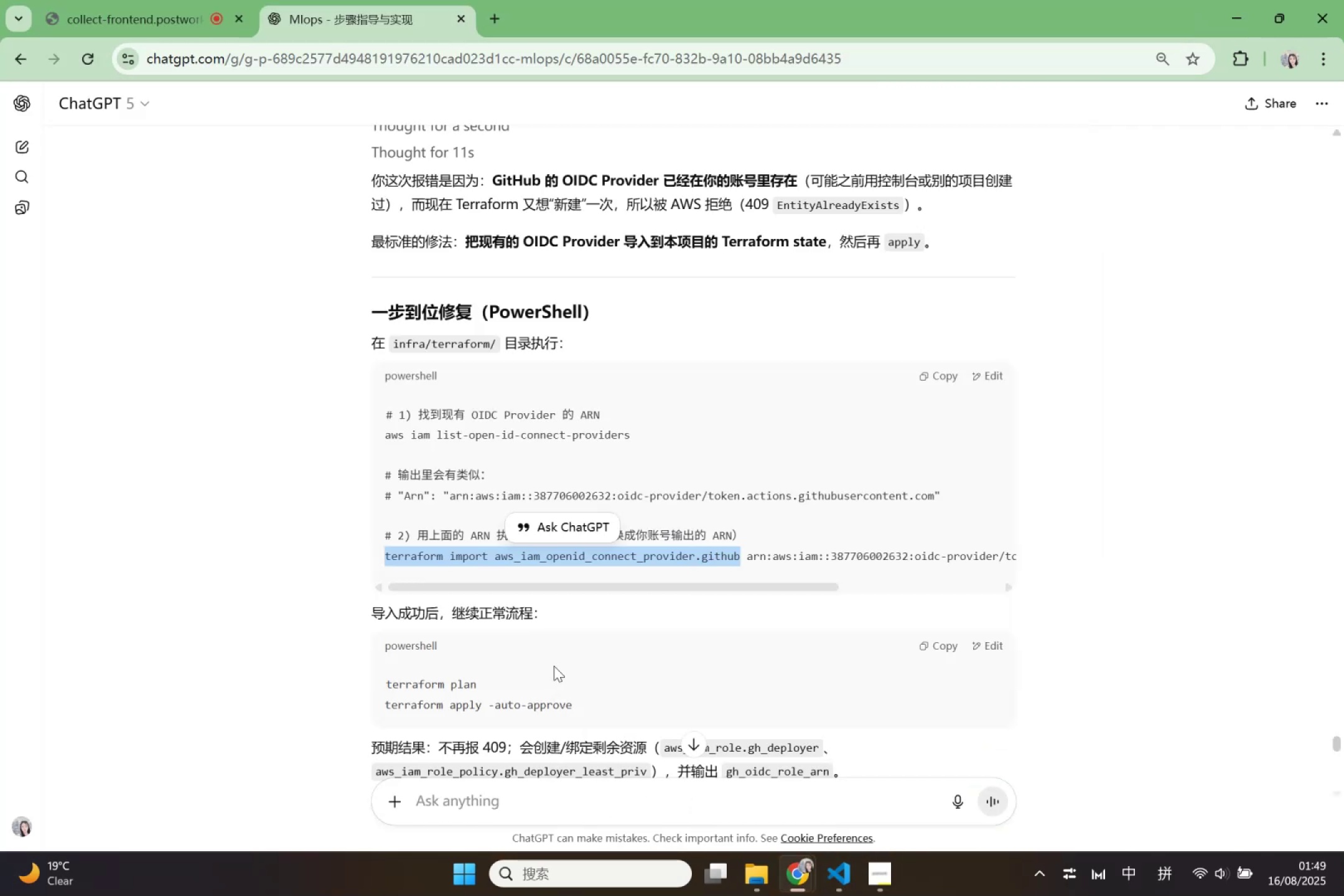 
scroll: coordinate [554, 665], scroll_direction: down, amount: 1.0
 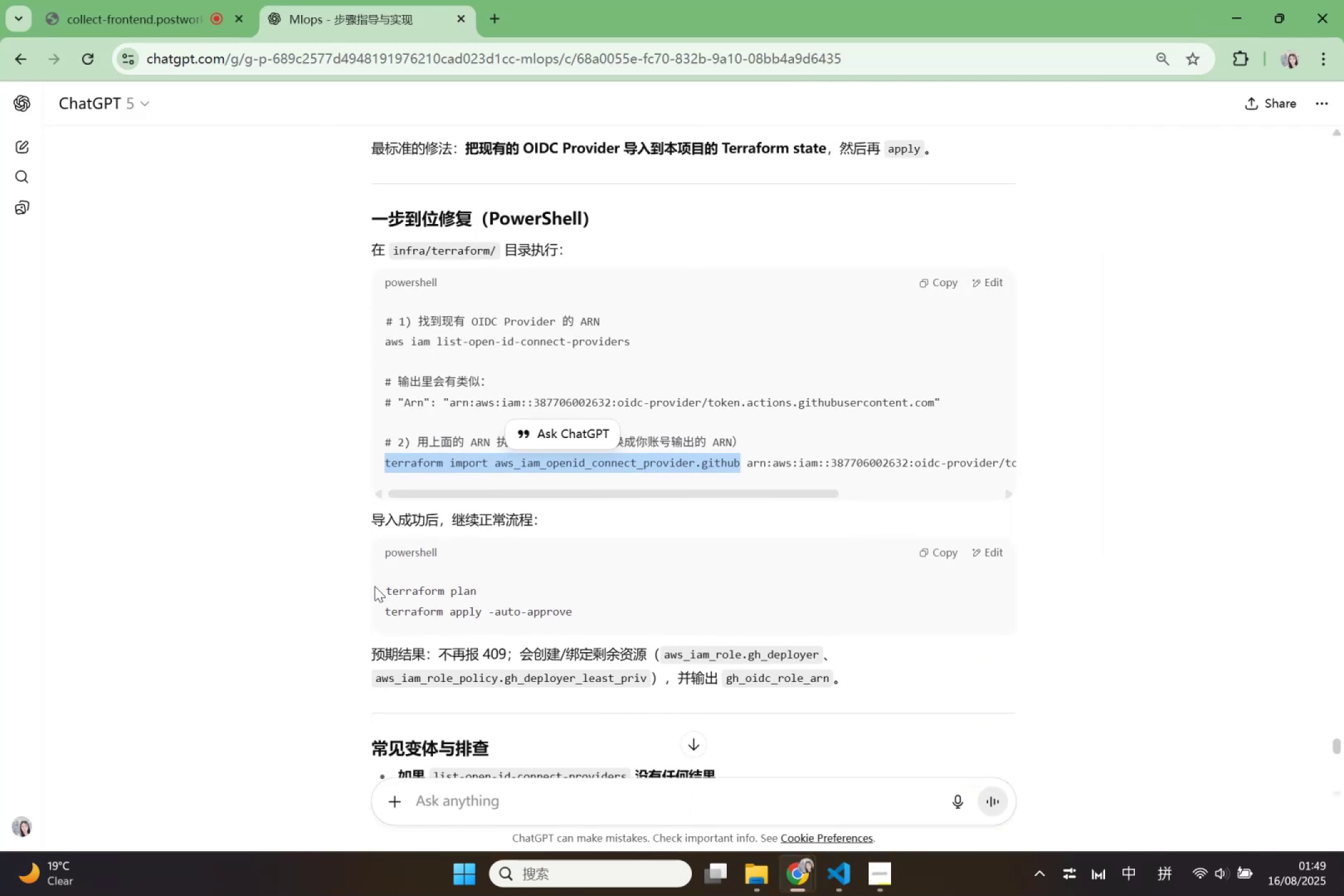 
left_click_drag(start_coordinate=[387, 587], to_coordinate=[575, 595])
 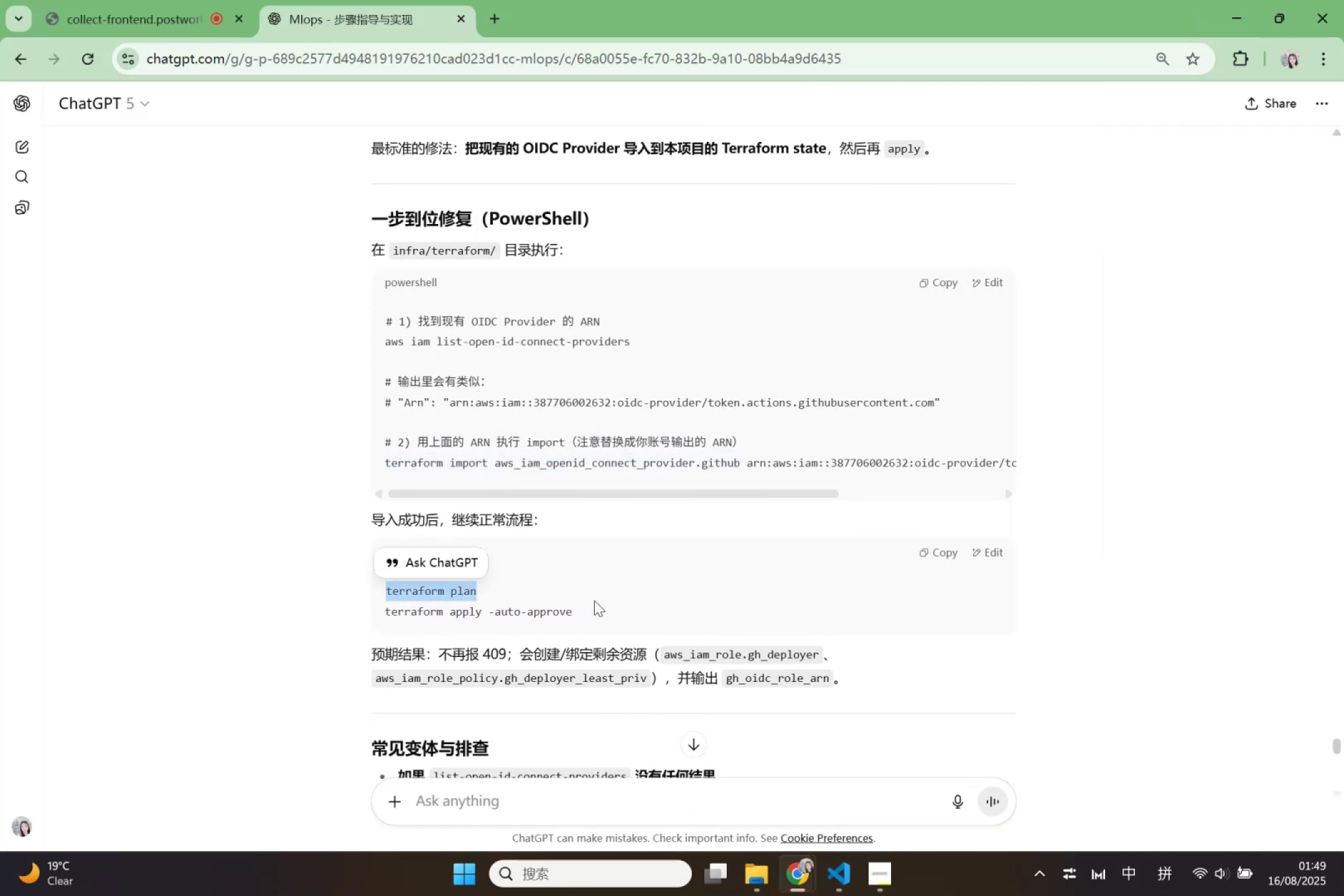 
key(Control+C)
 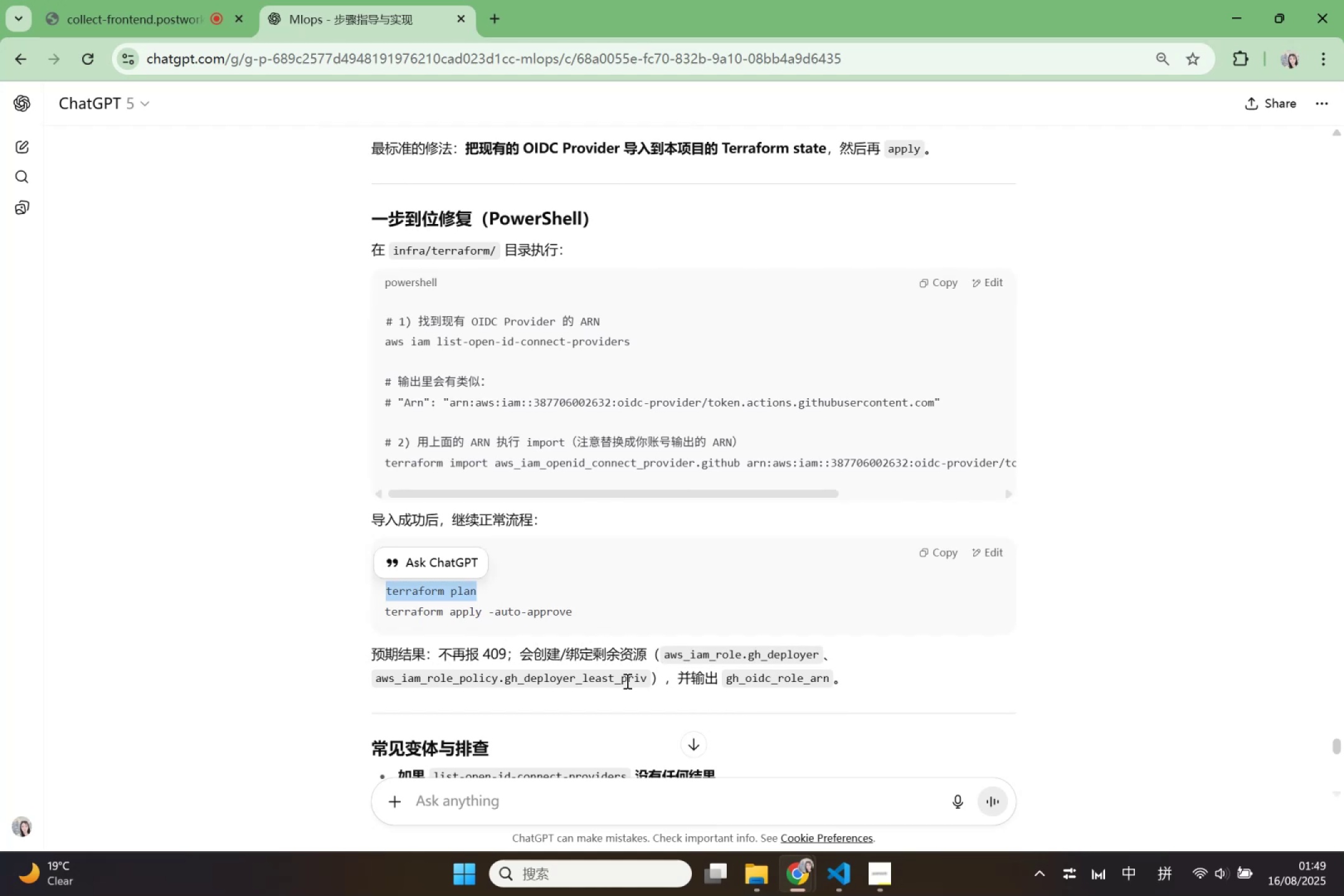 
wait(6.29)
 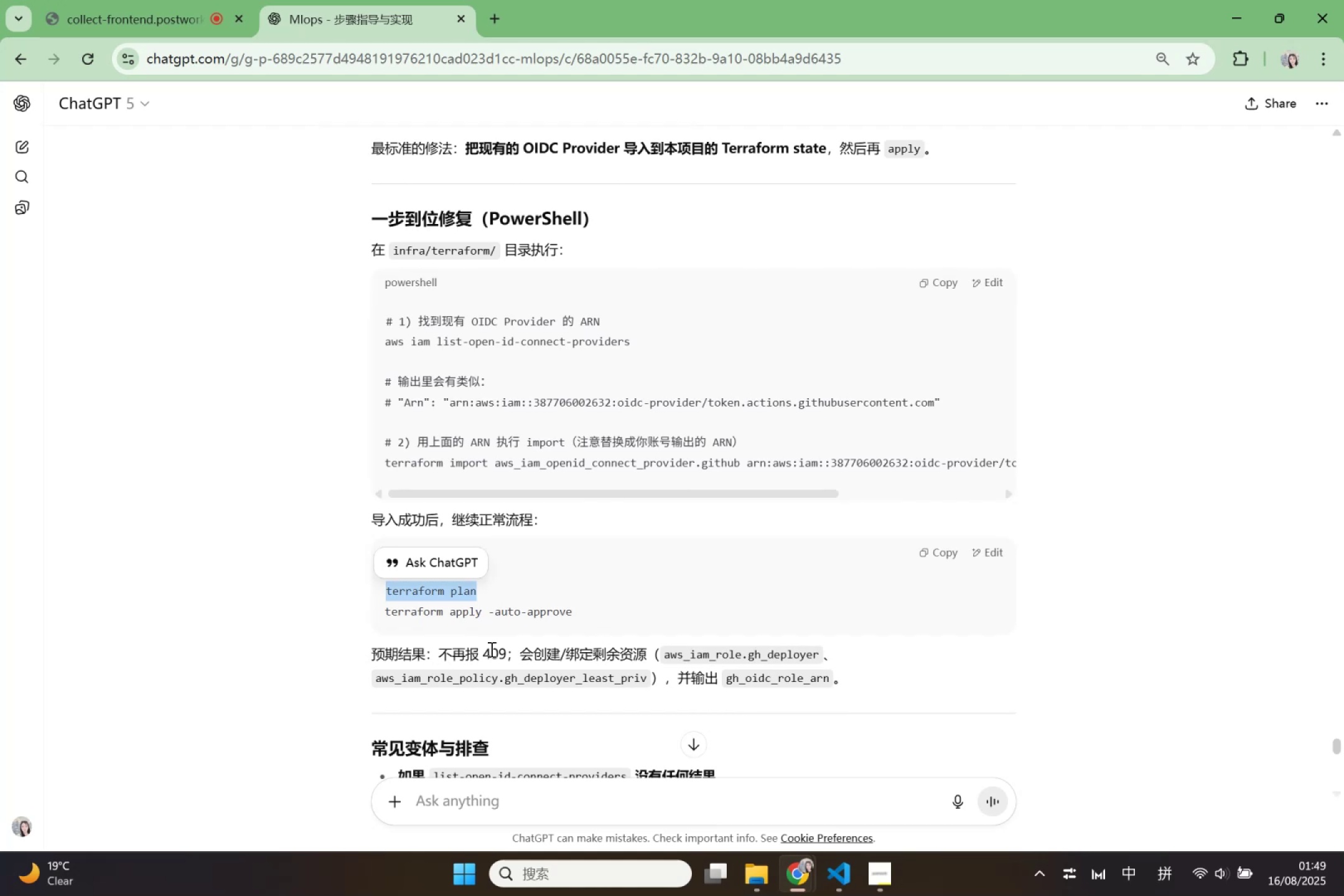 
scroll: coordinate [829, 739], scroll_direction: down, amount: 6.0
 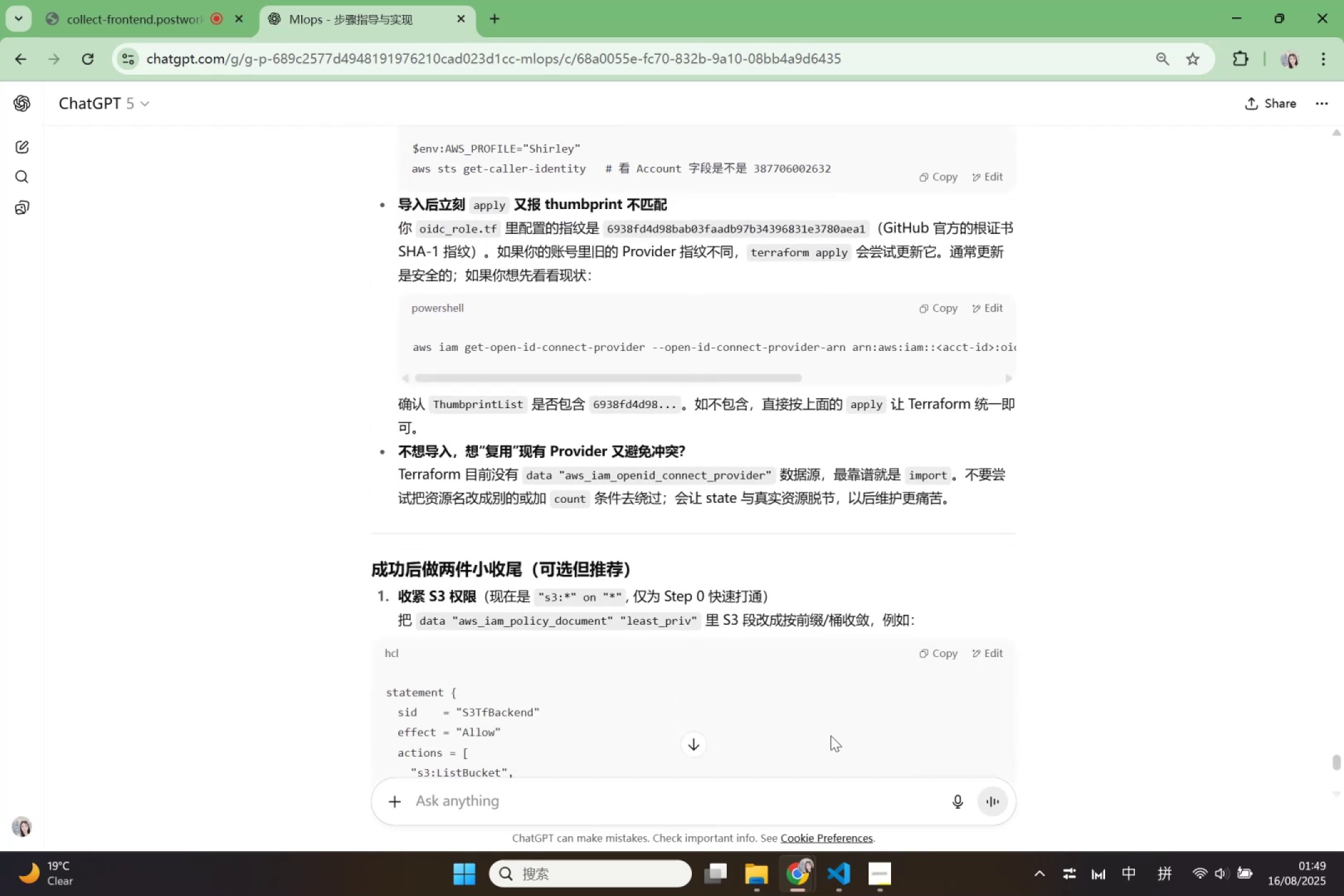 
wait(5.07)
 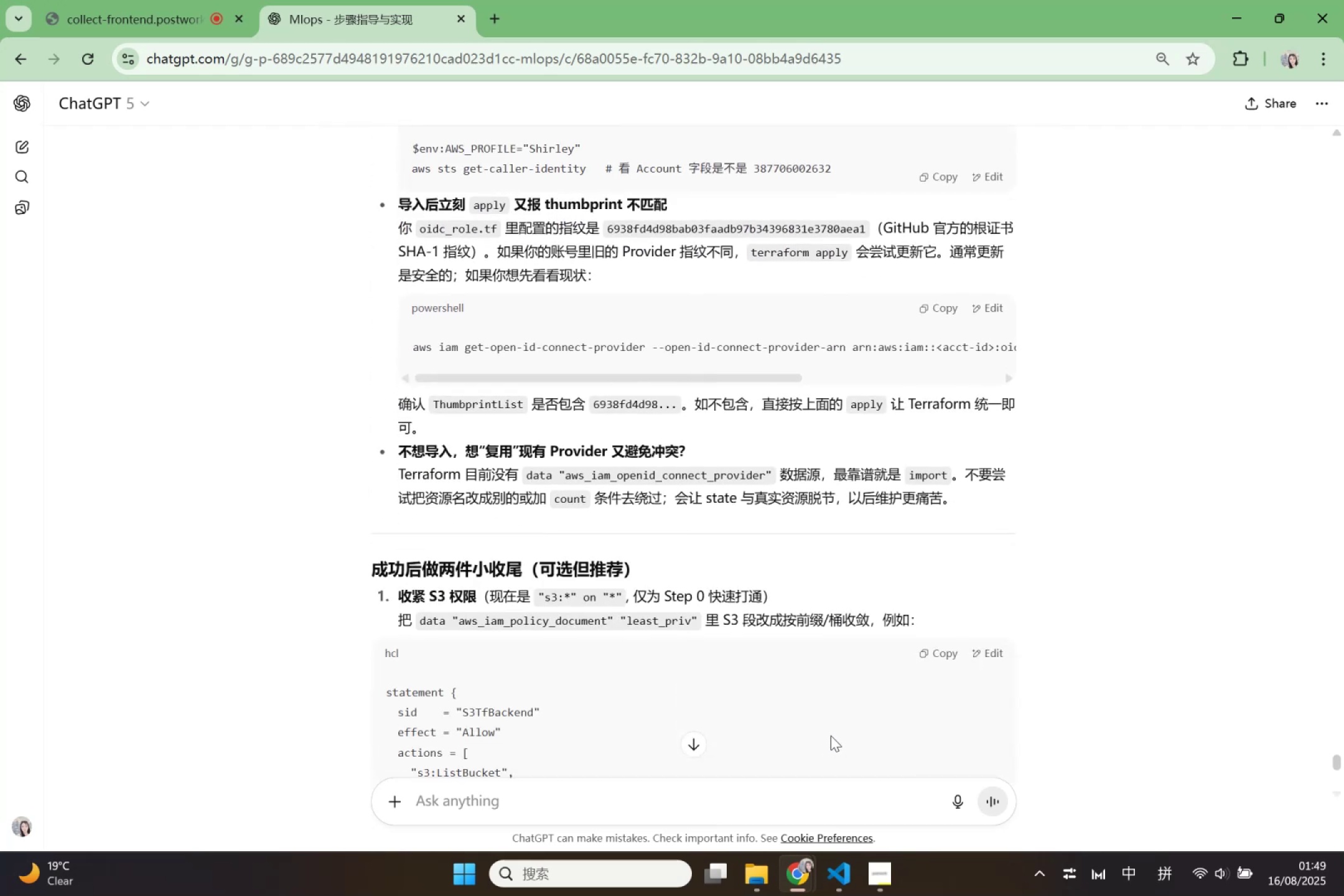 
scroll: coordinate [831, 735], scroll_direction: down, amount: 1.0
 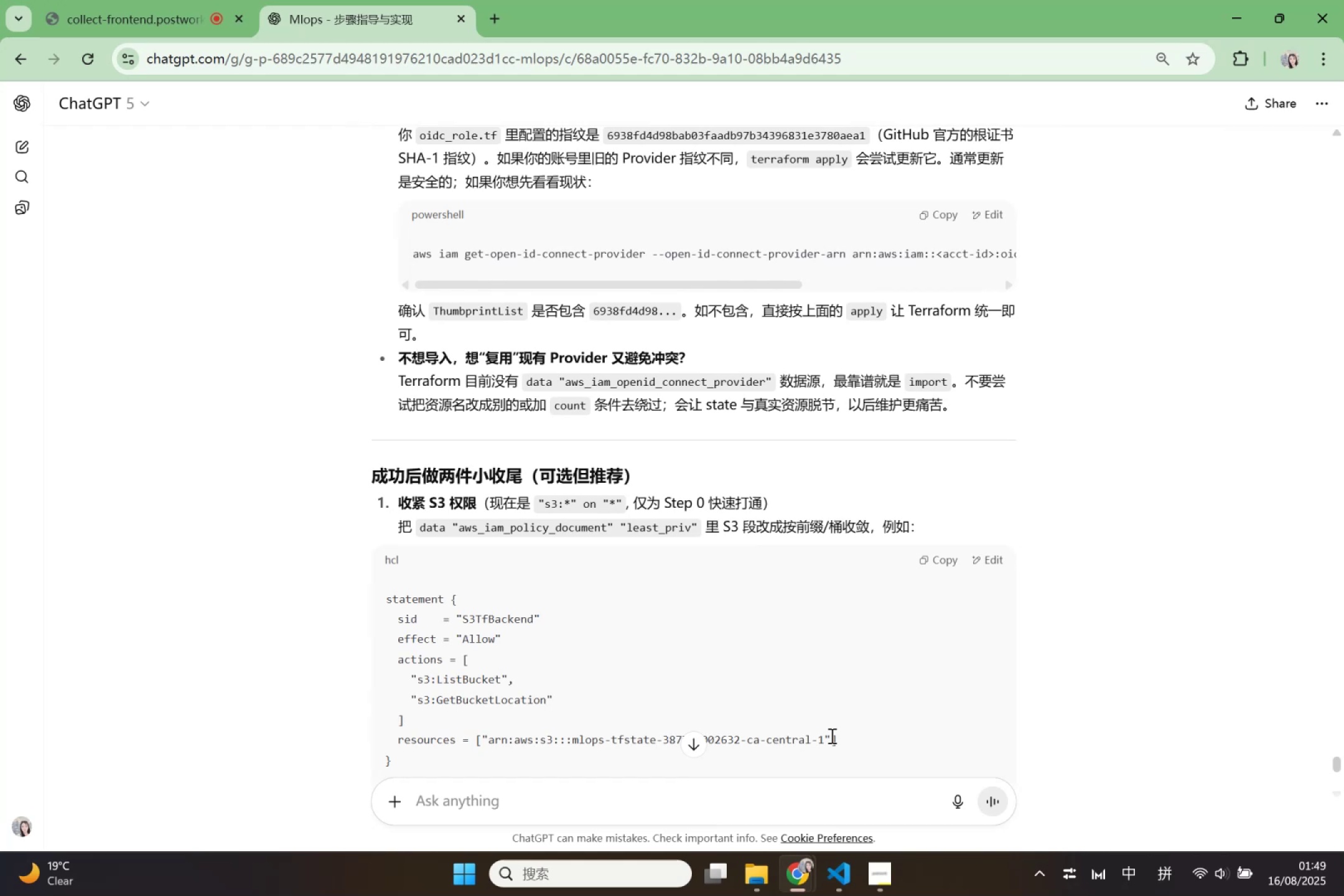 
wait(5.98)
 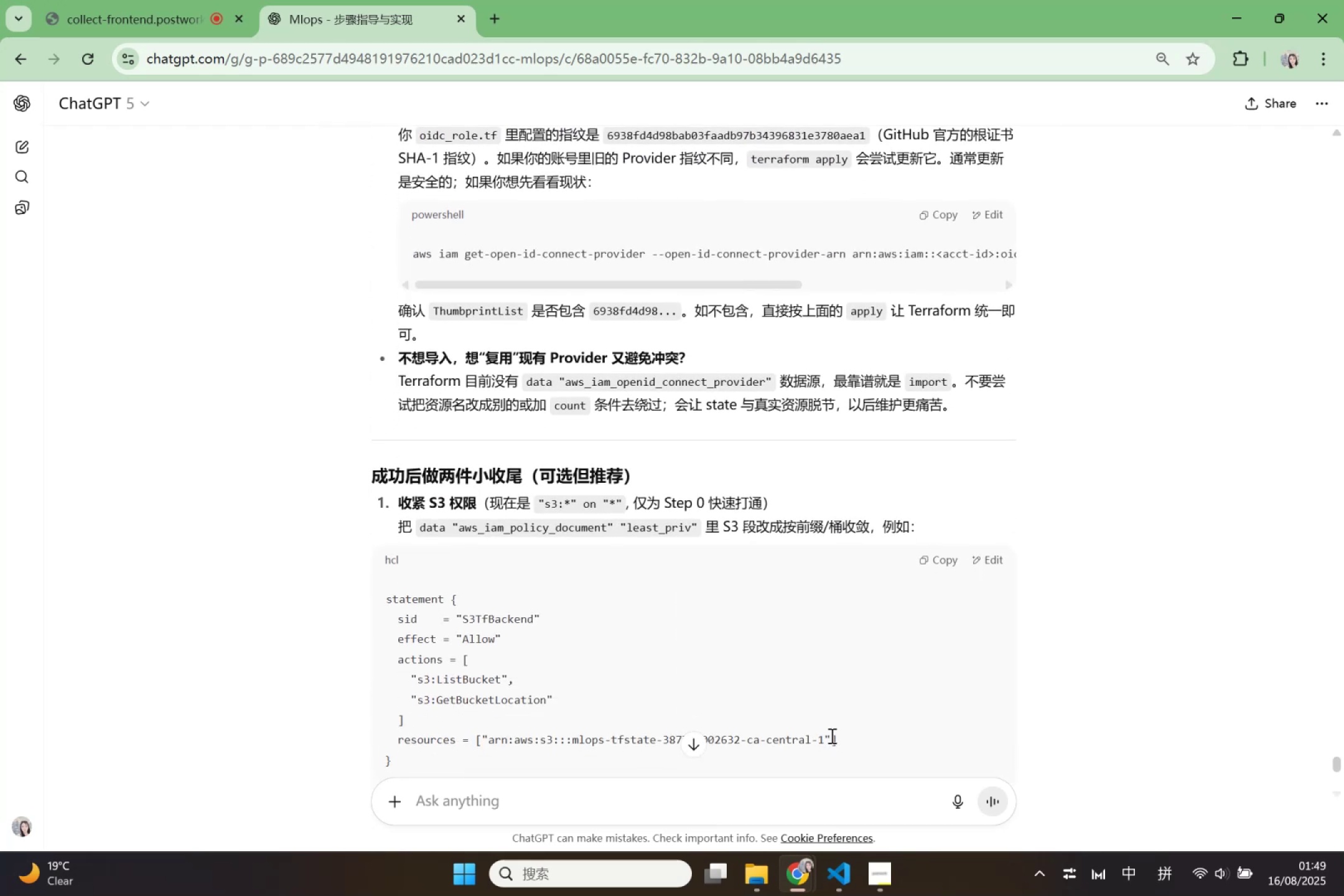 
scroll: coordinate [831, 735], scroll_direction: down, amount: 2.0
 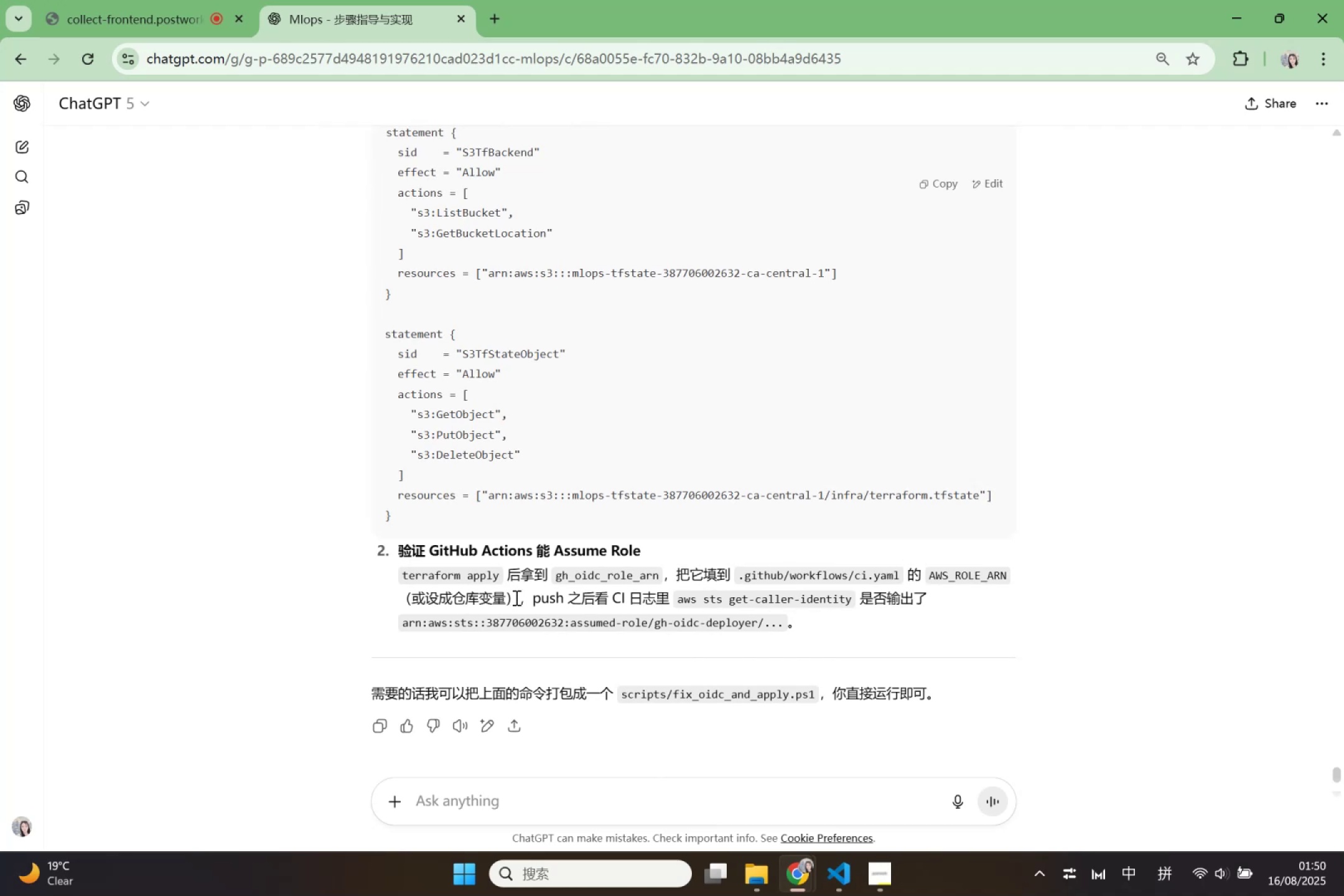 
wait(17.34)
 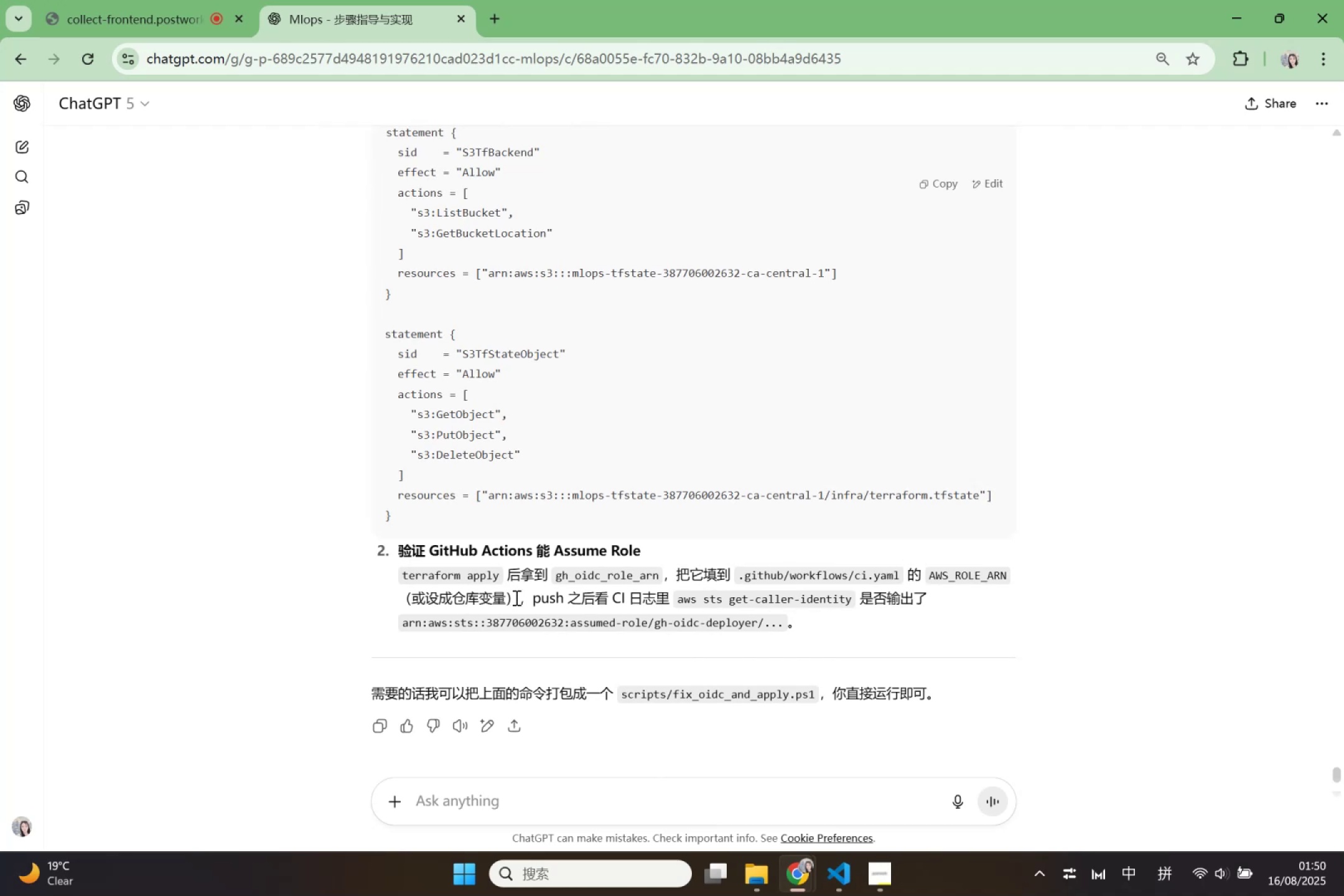 
left_click([829, 885])
 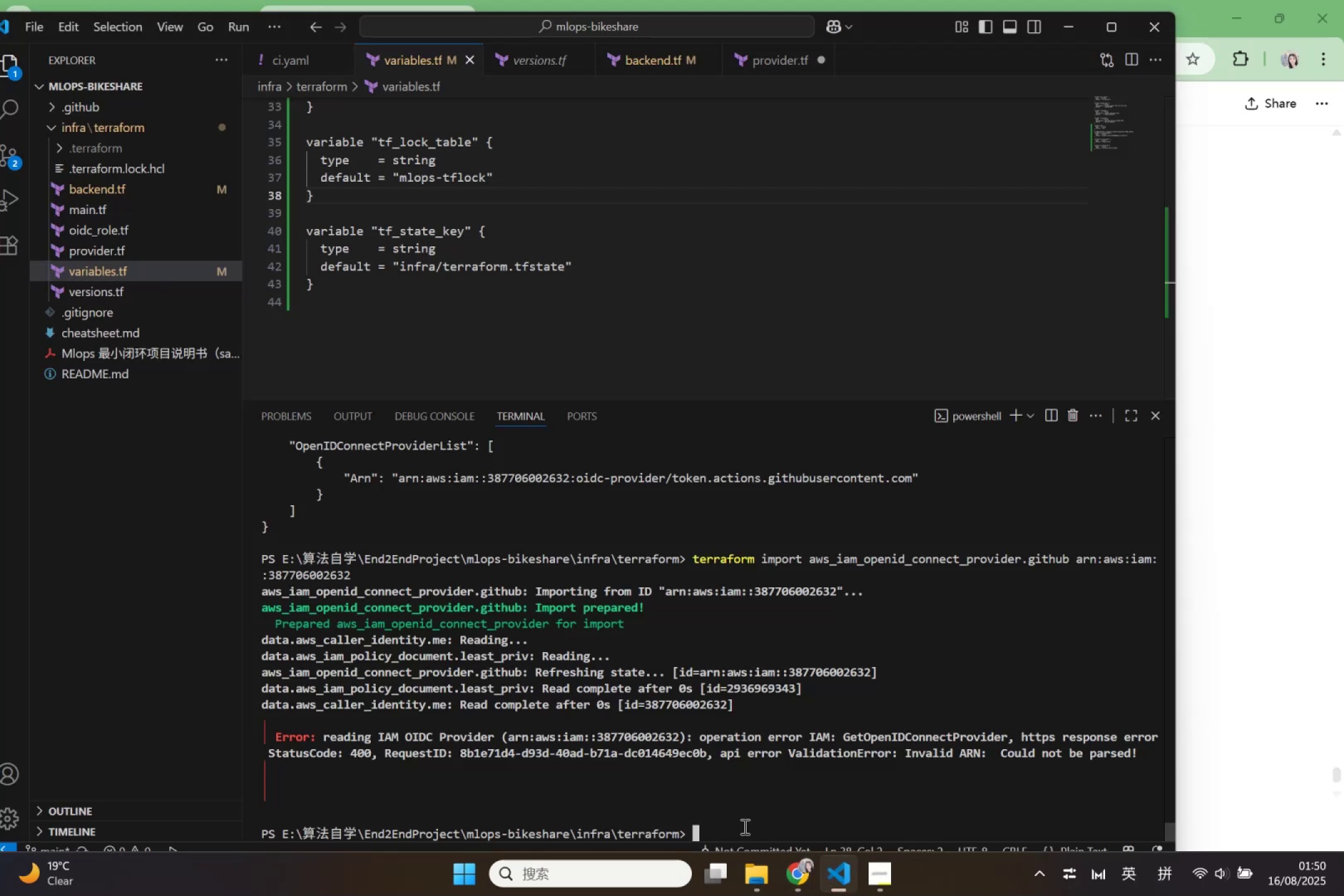 
wait(7.34)
 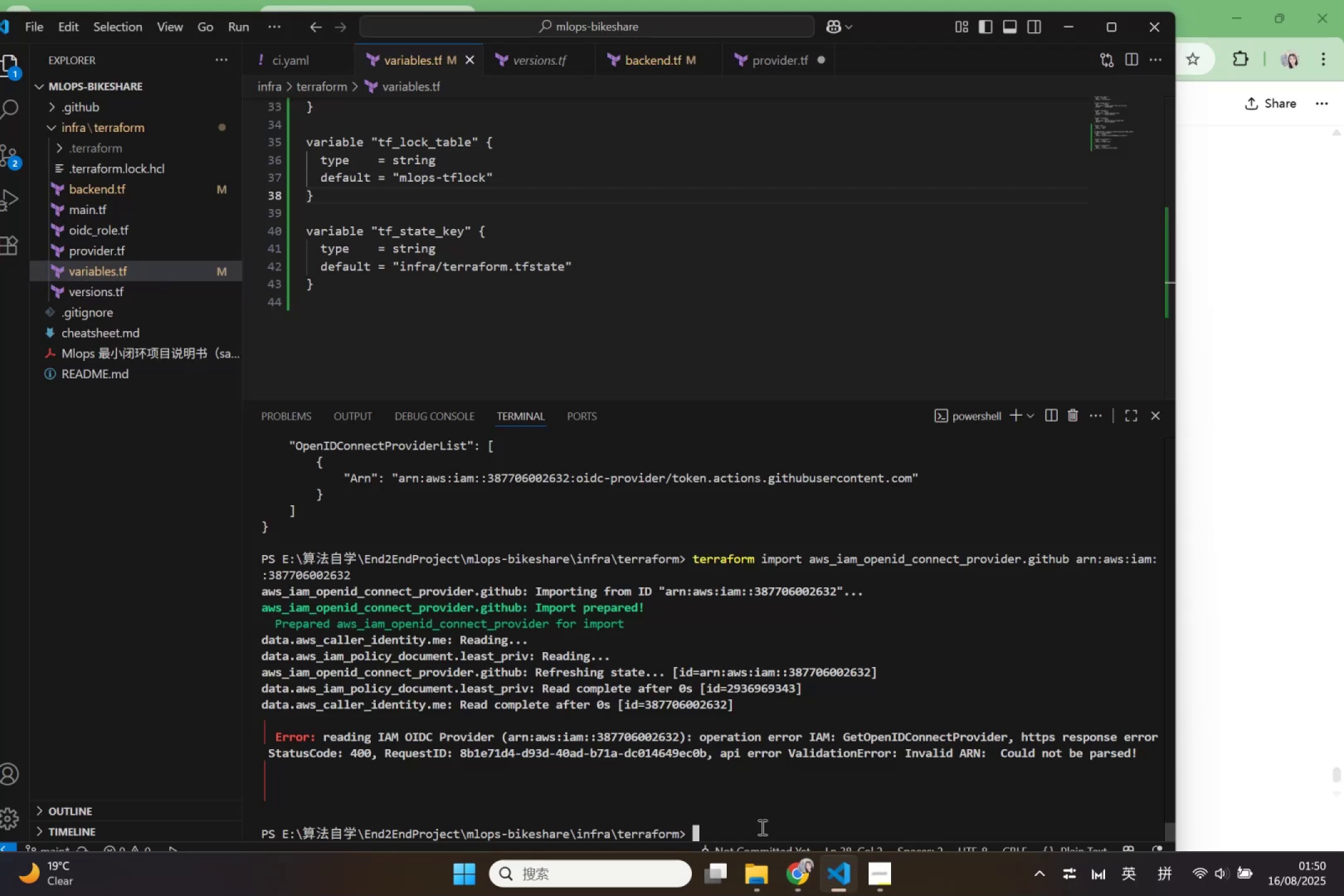 
left_click_drag(start_coordinate=[744, 826], to_coordinate=[258, 556])
 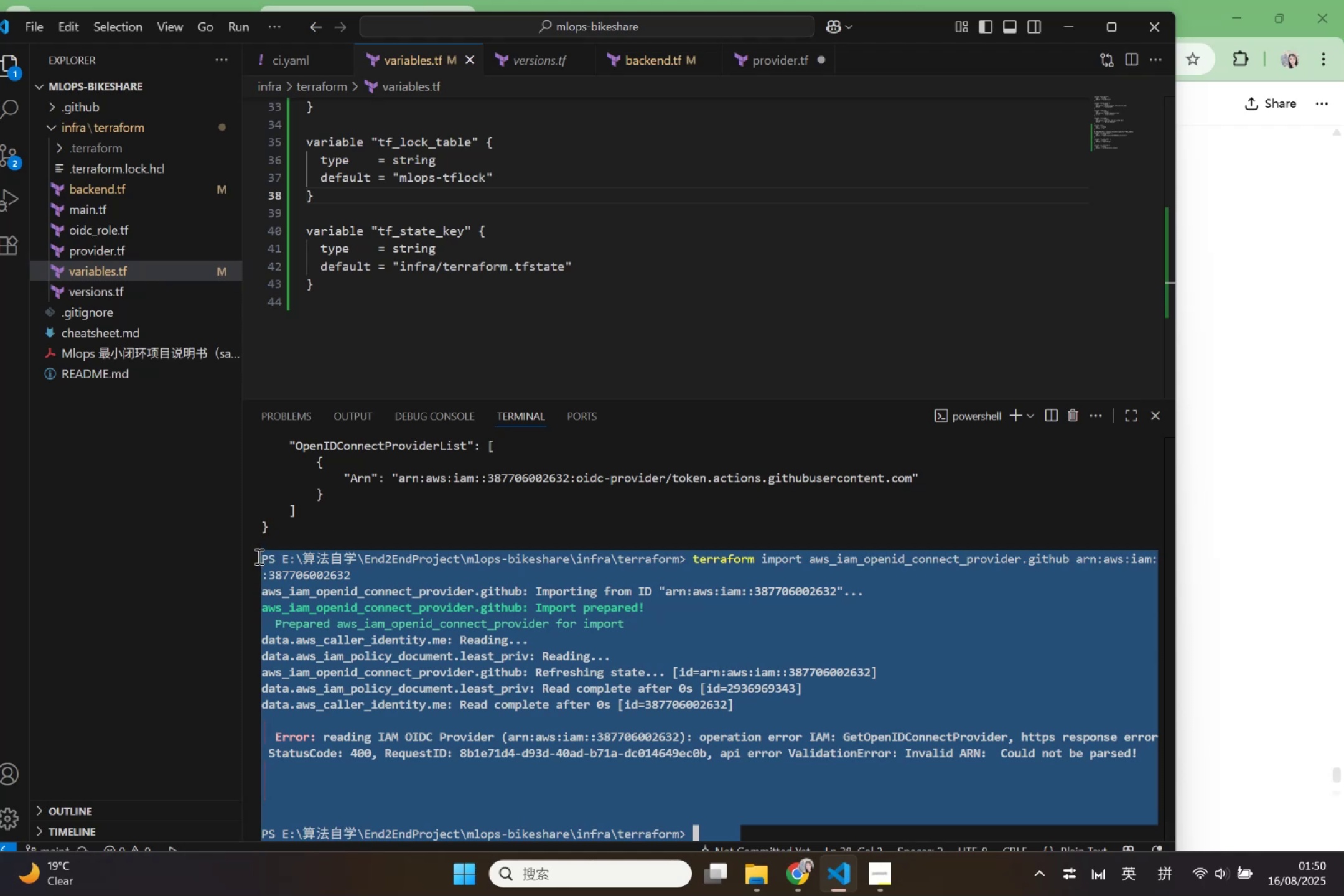 
key(Control+C)
 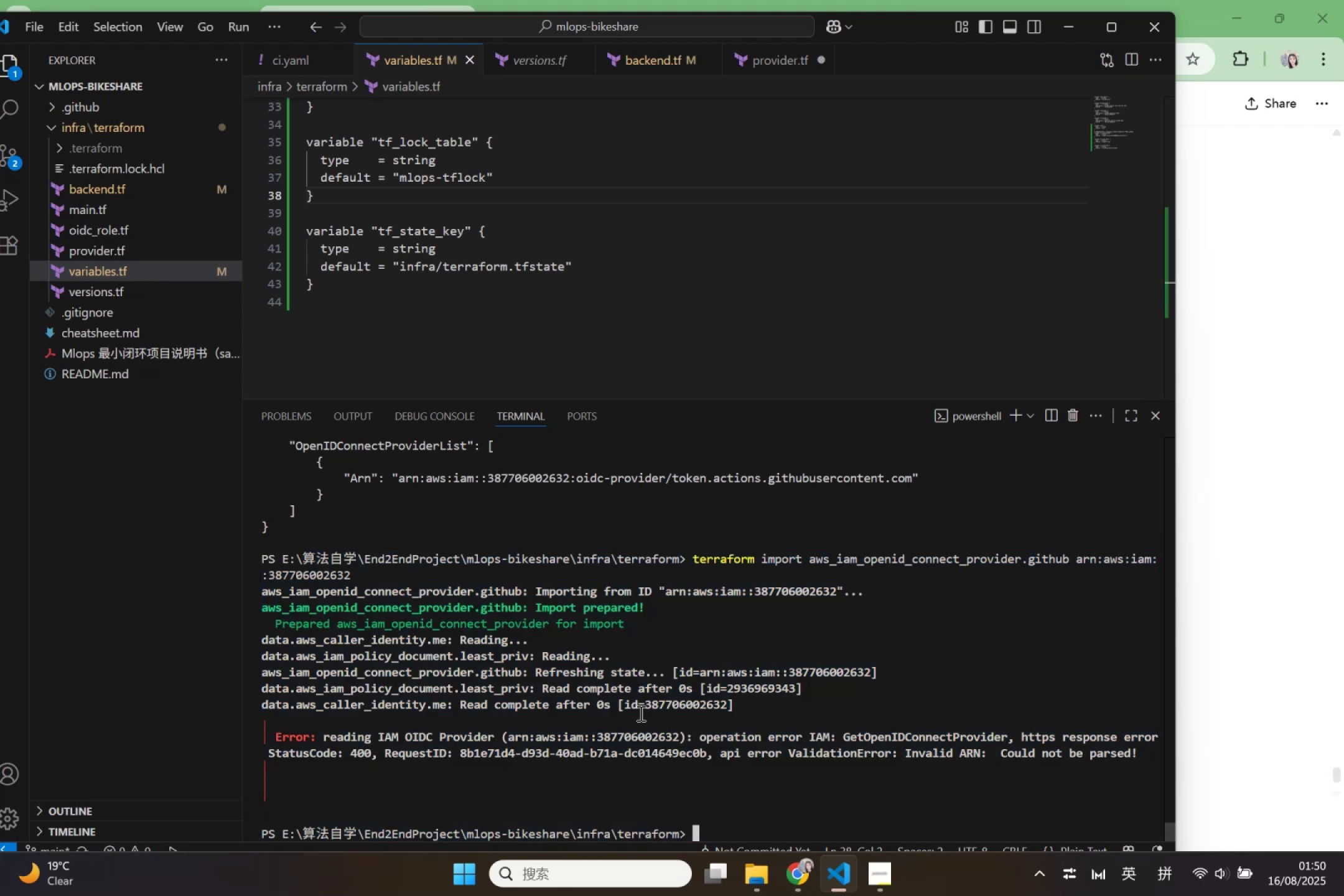 
wait(5.43)
 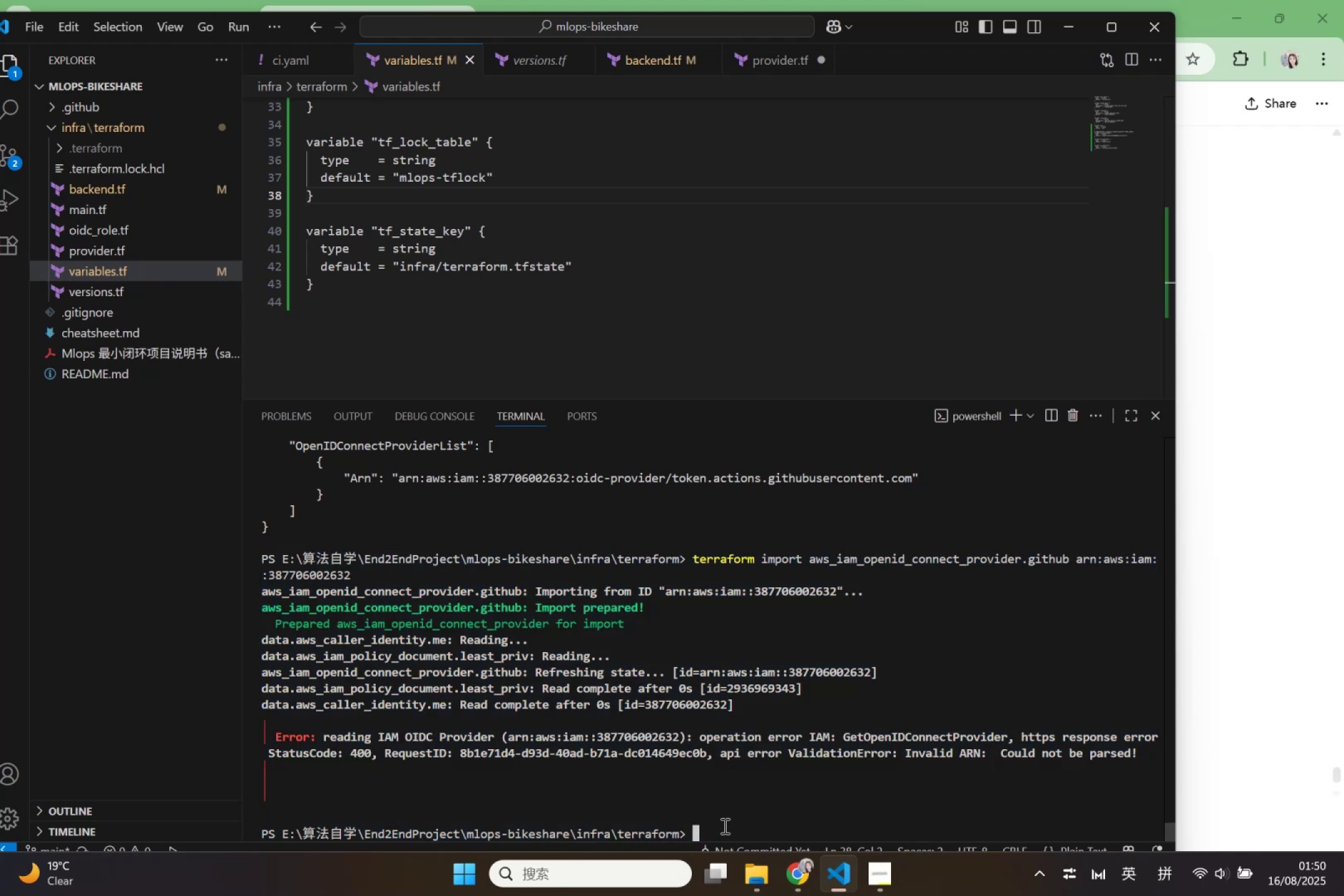 
left_click([804, 866])
 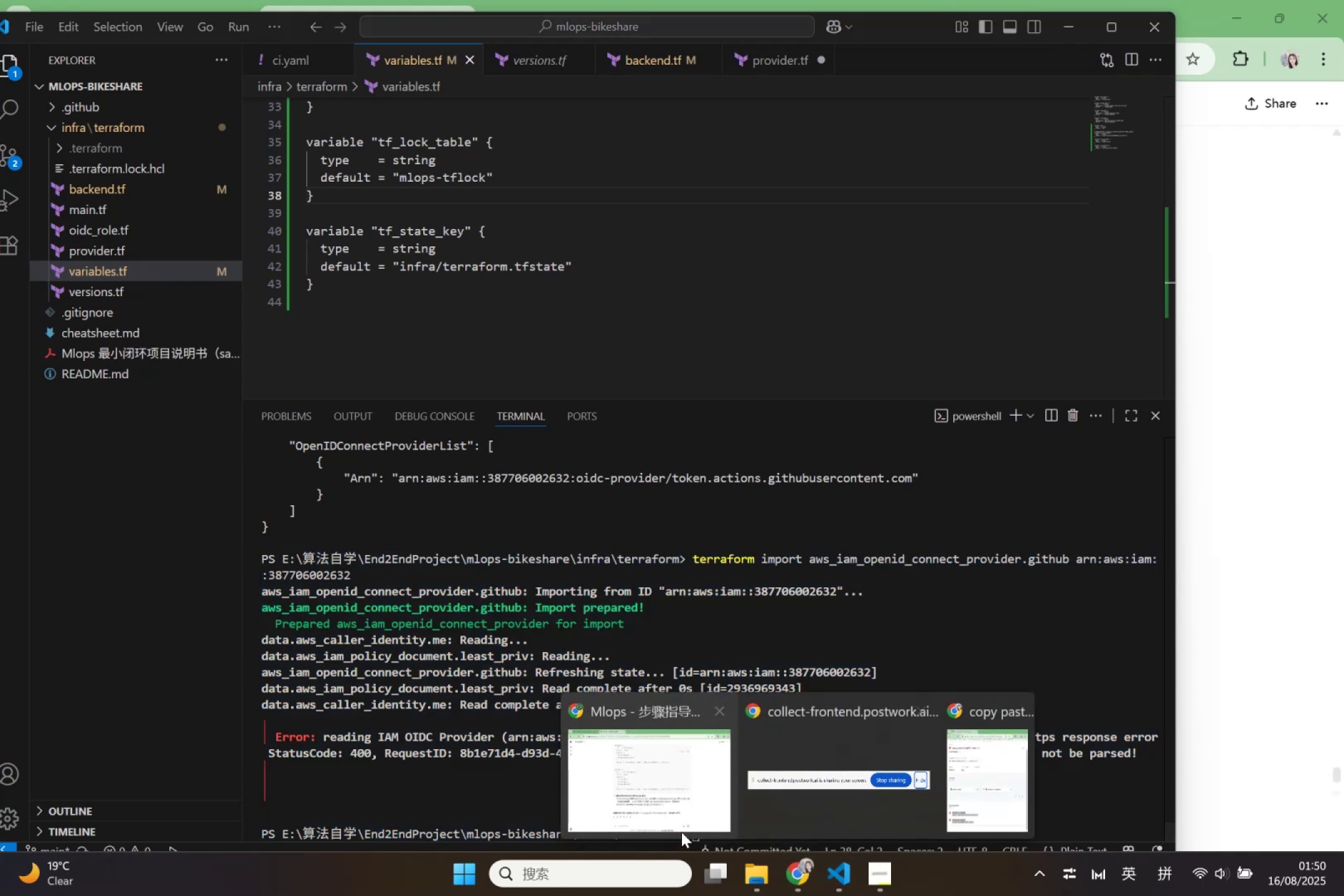 
left_click([673, 824])
 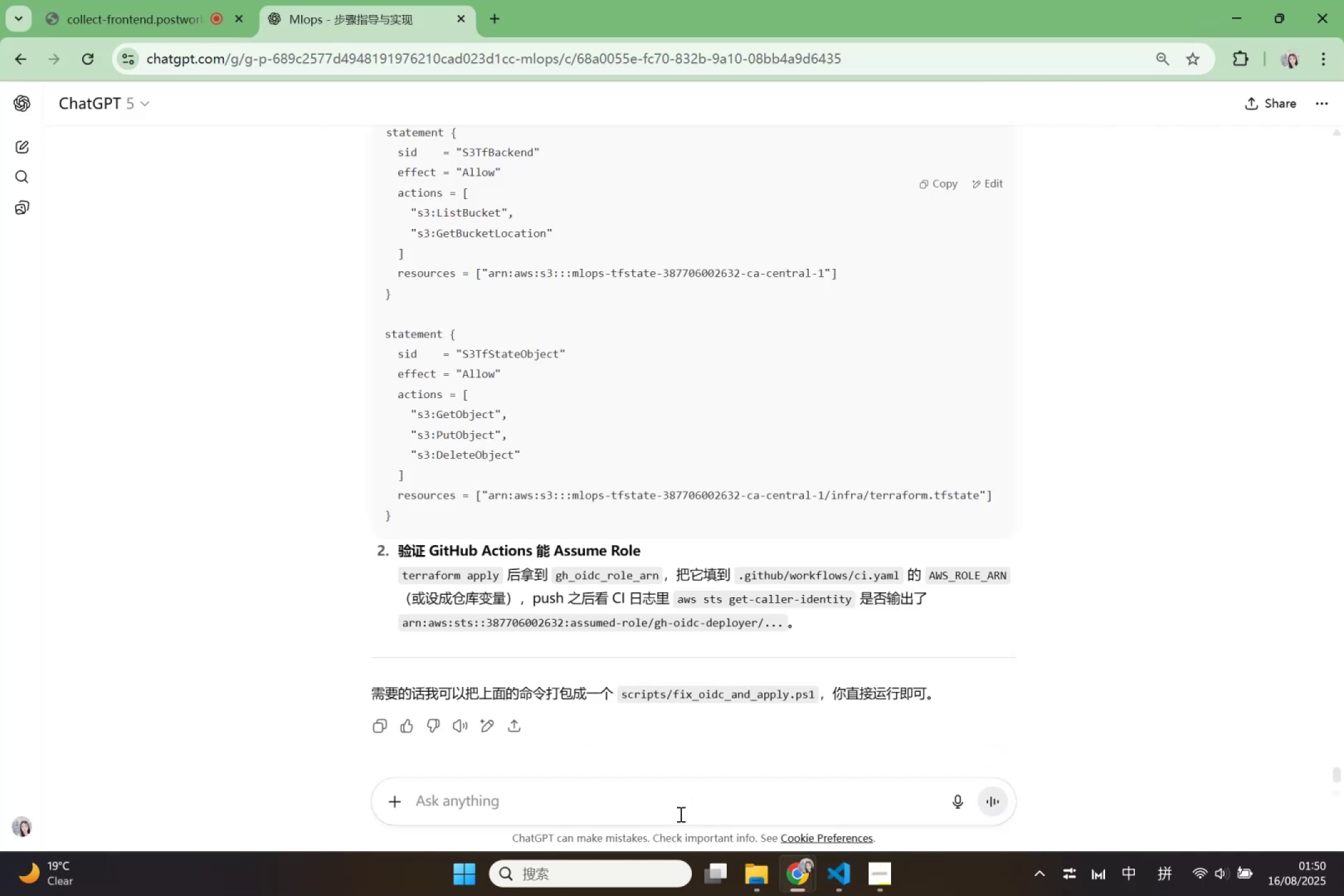 
left_click([683, 805])
 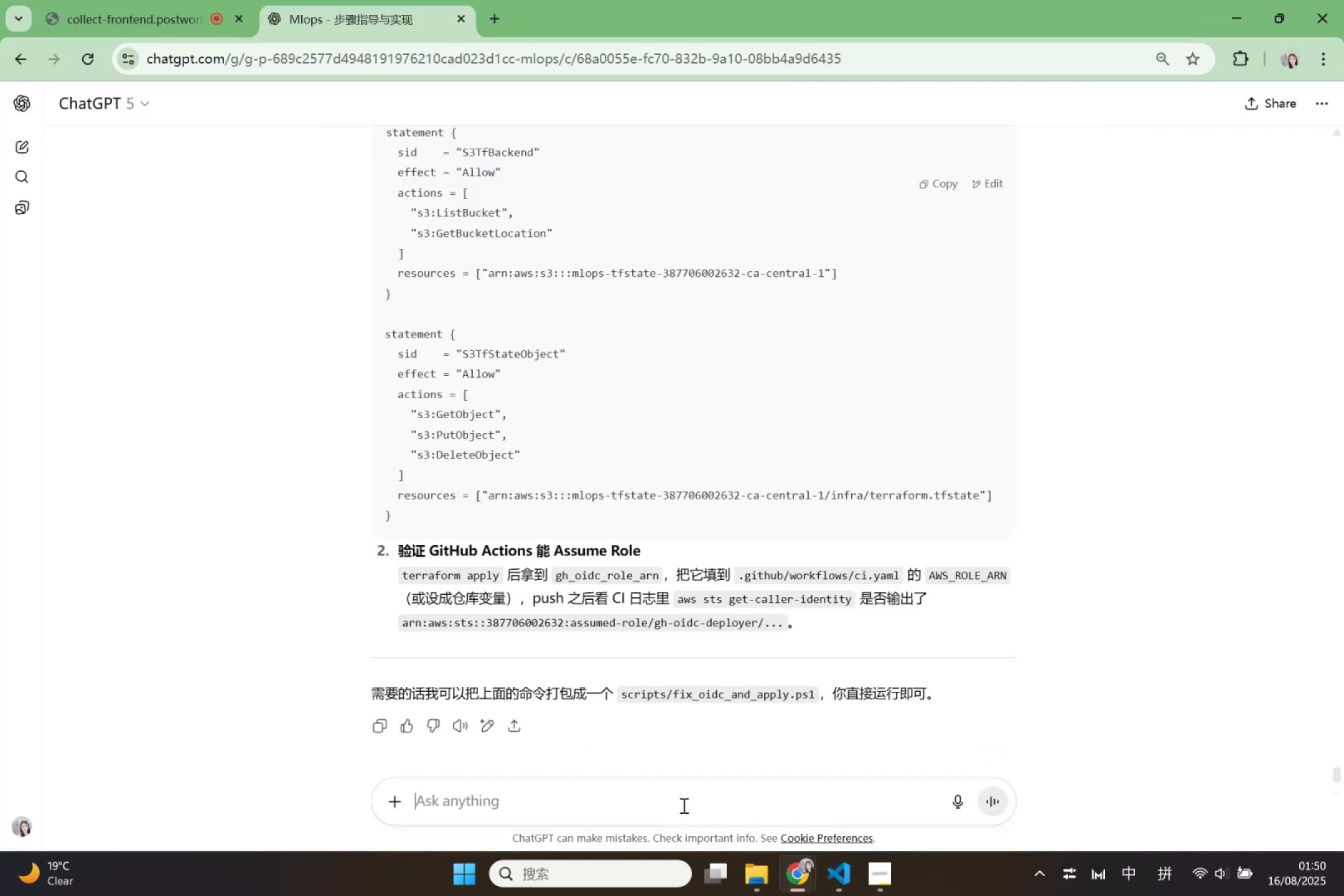 
key(Control+V)
 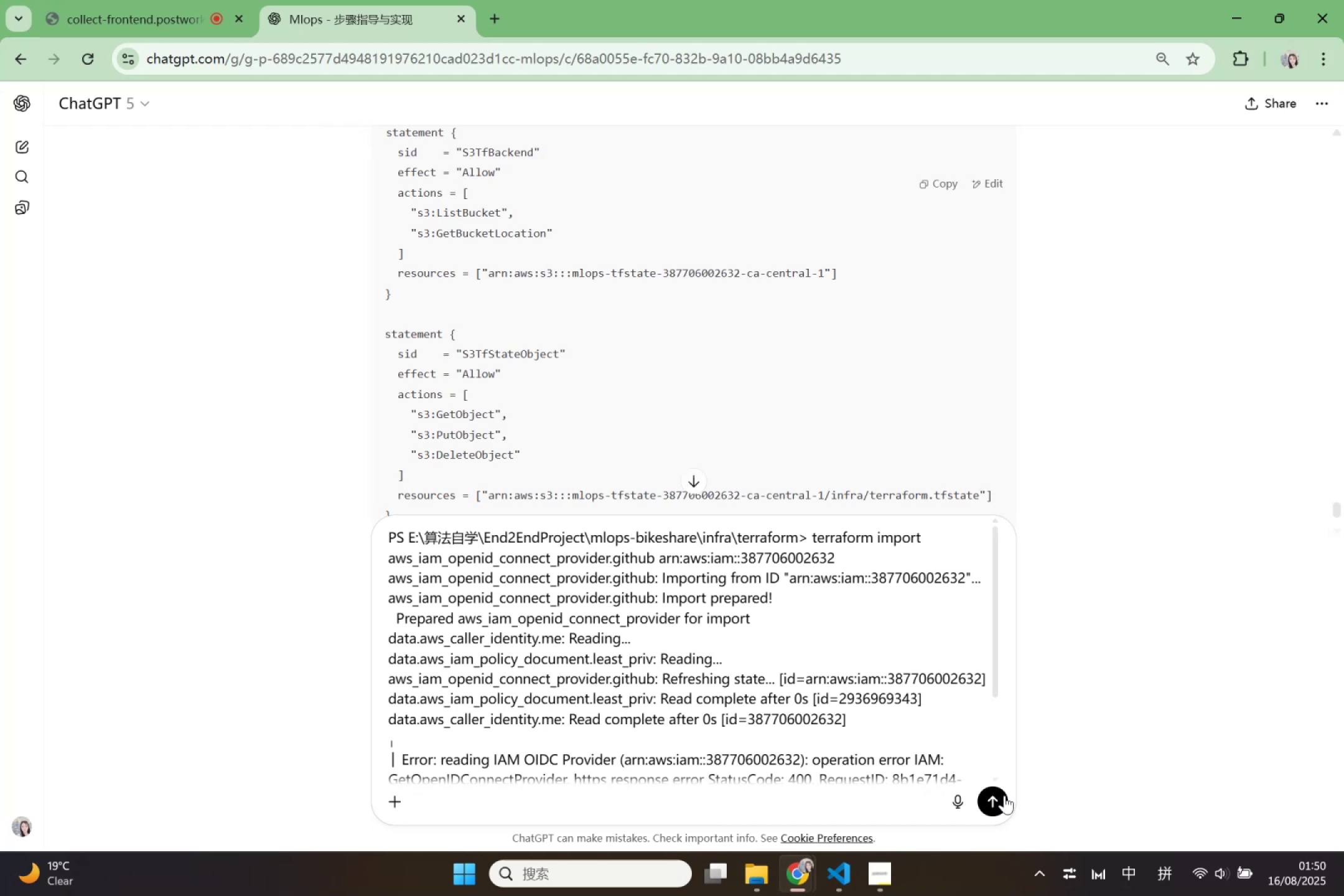 
left_click([996, 796])
 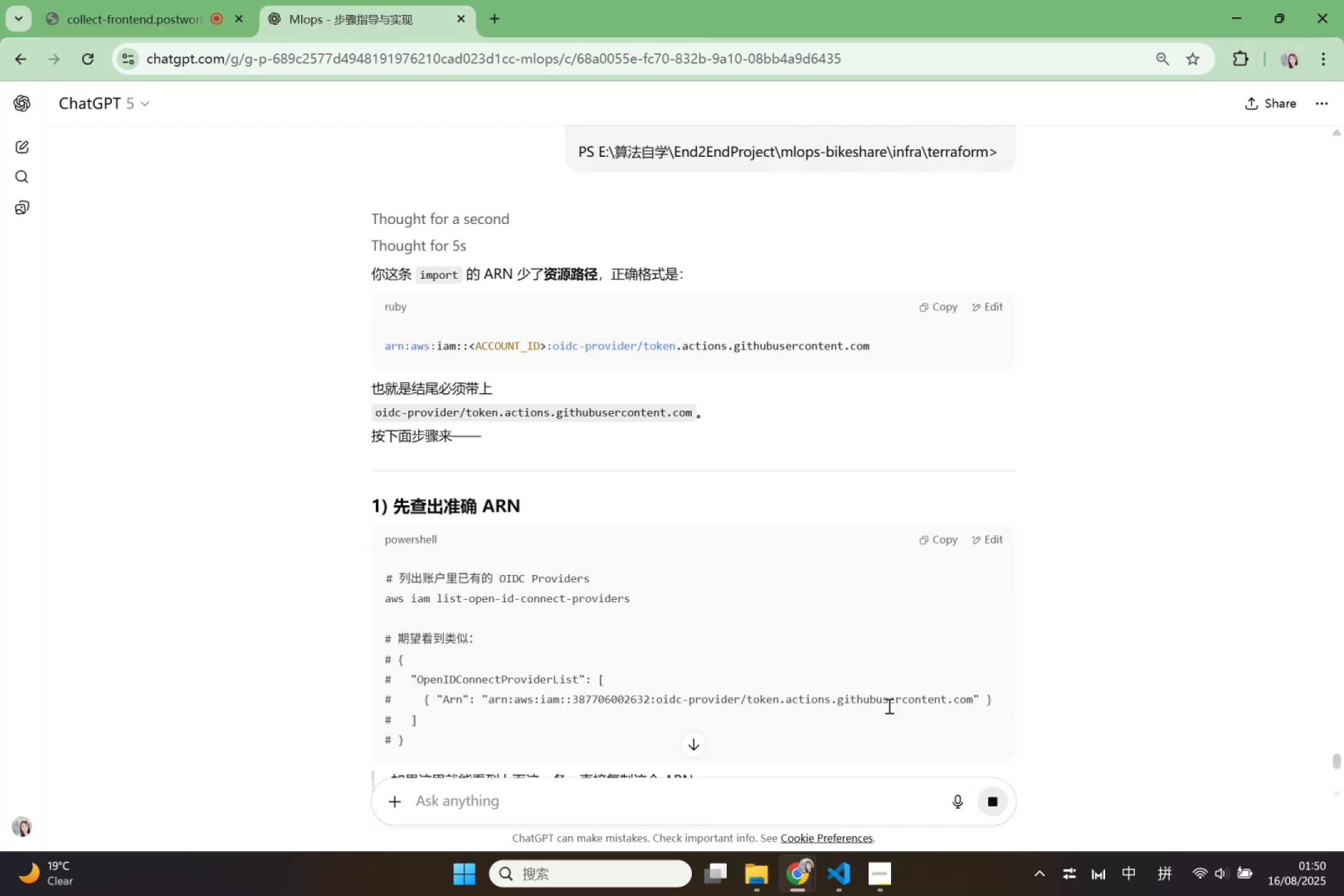 
wait(22.48)
 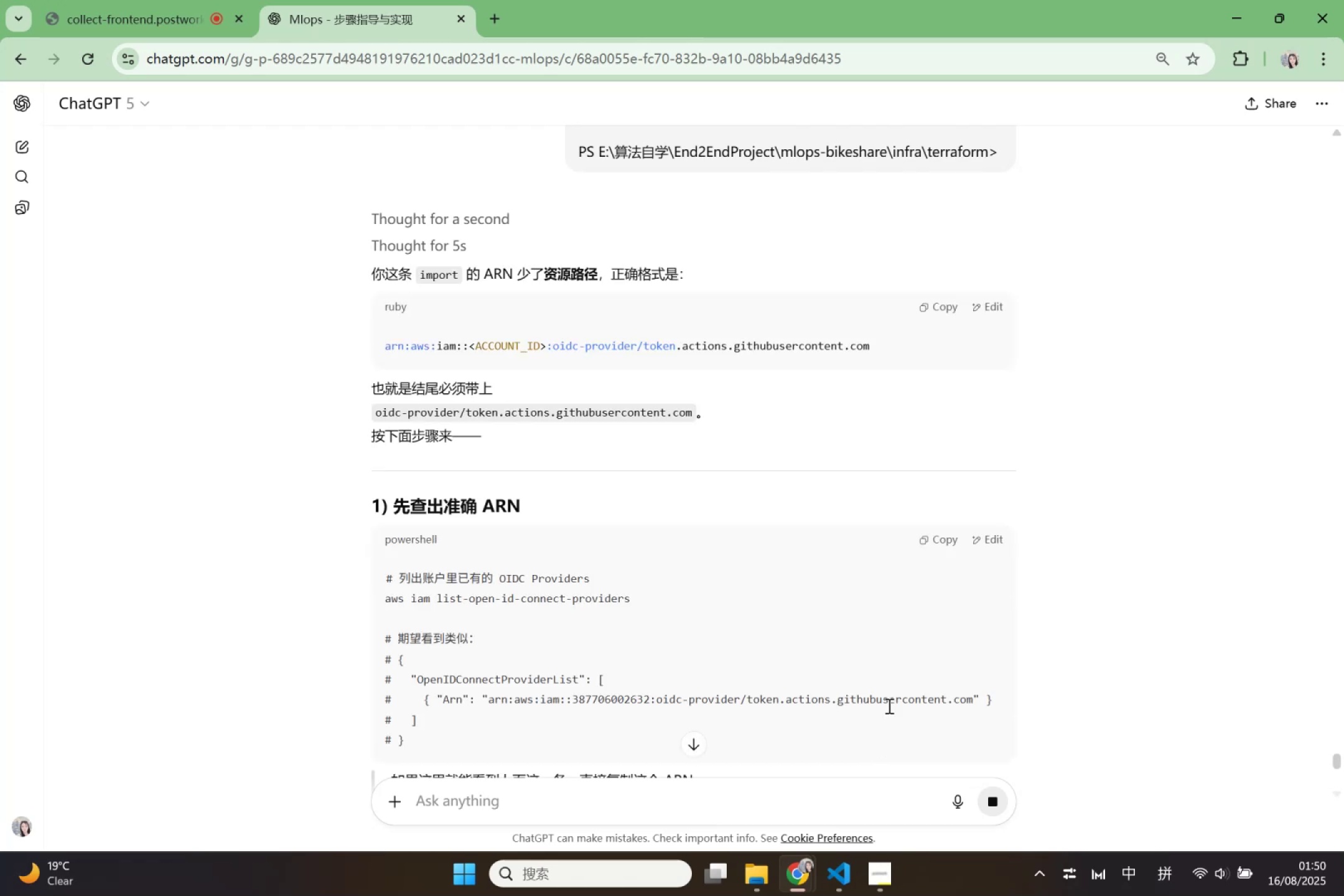 
left_click_drag(start_coordinate=[646, 603], to_coordinate=[383, 596])
 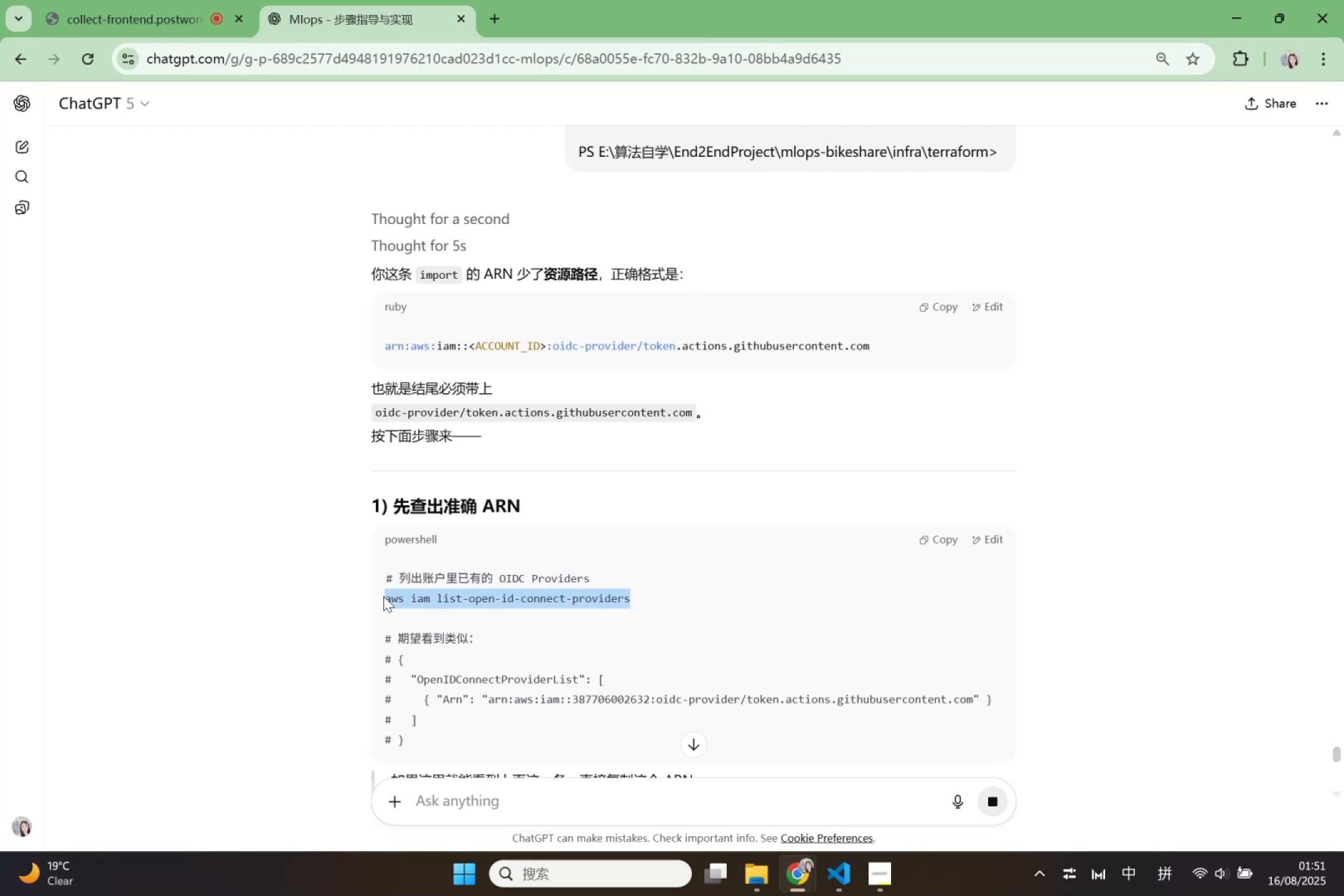 
key(Control+ControlLeft)
 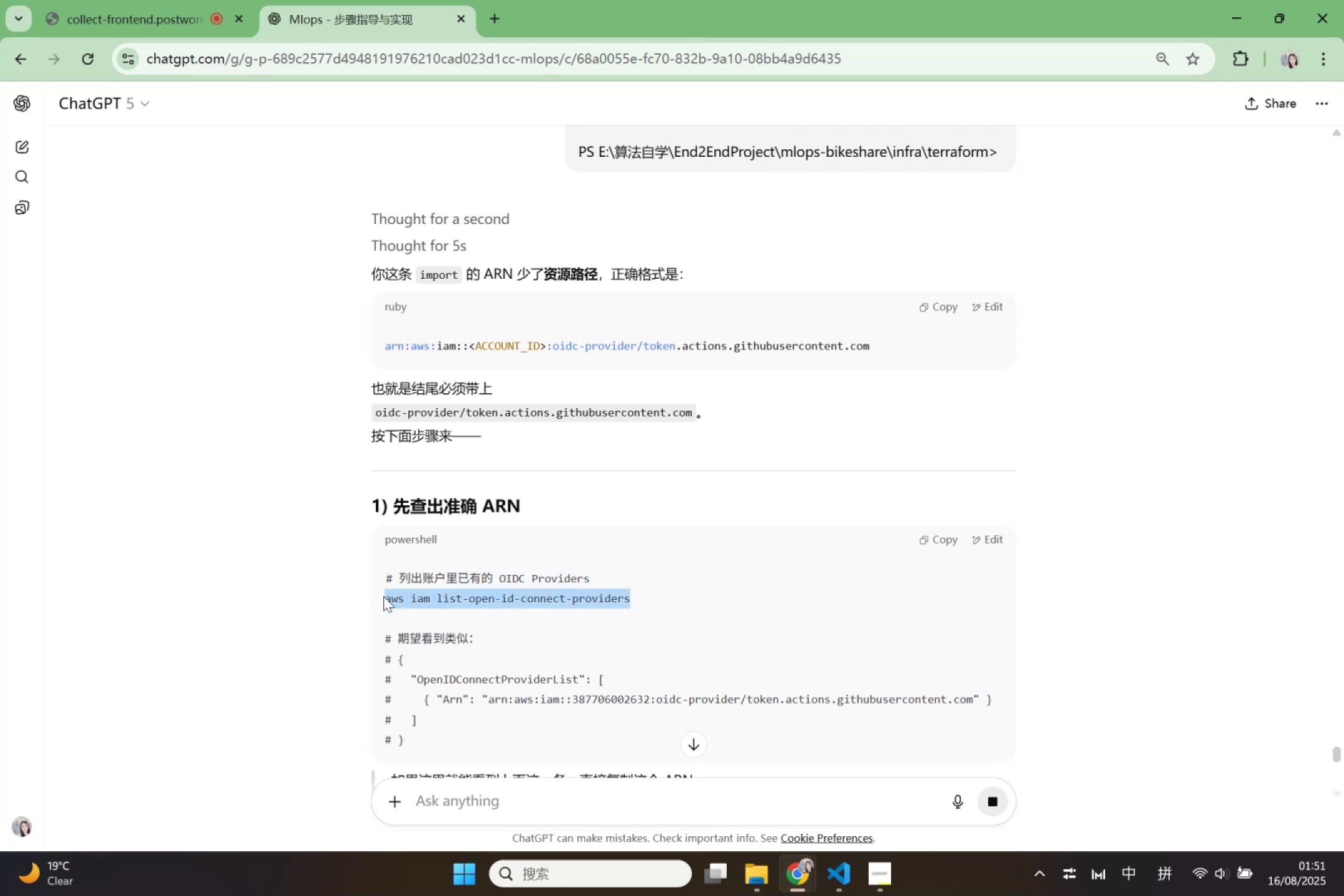 
key(Control+C)
 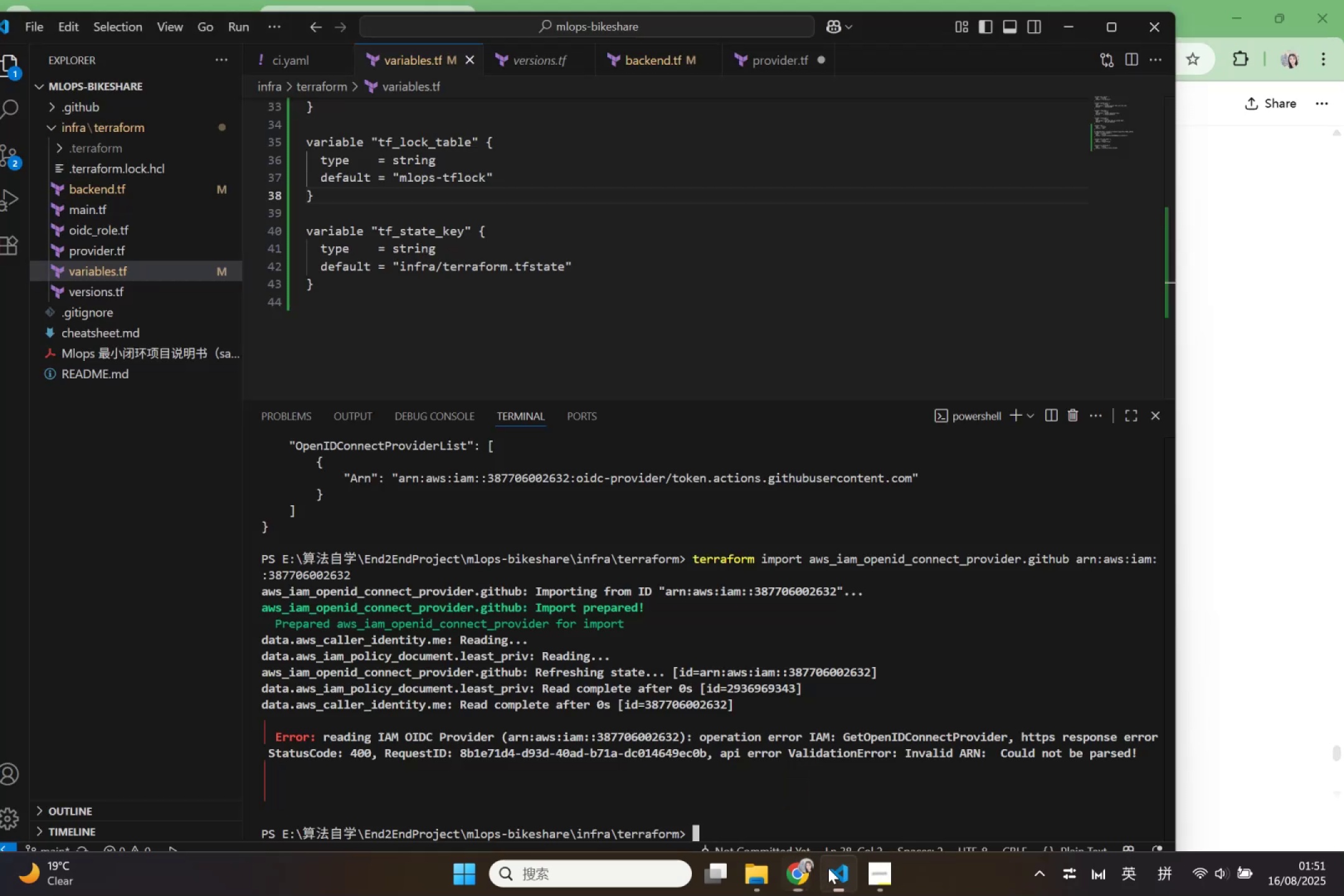 
key(Control+V)
 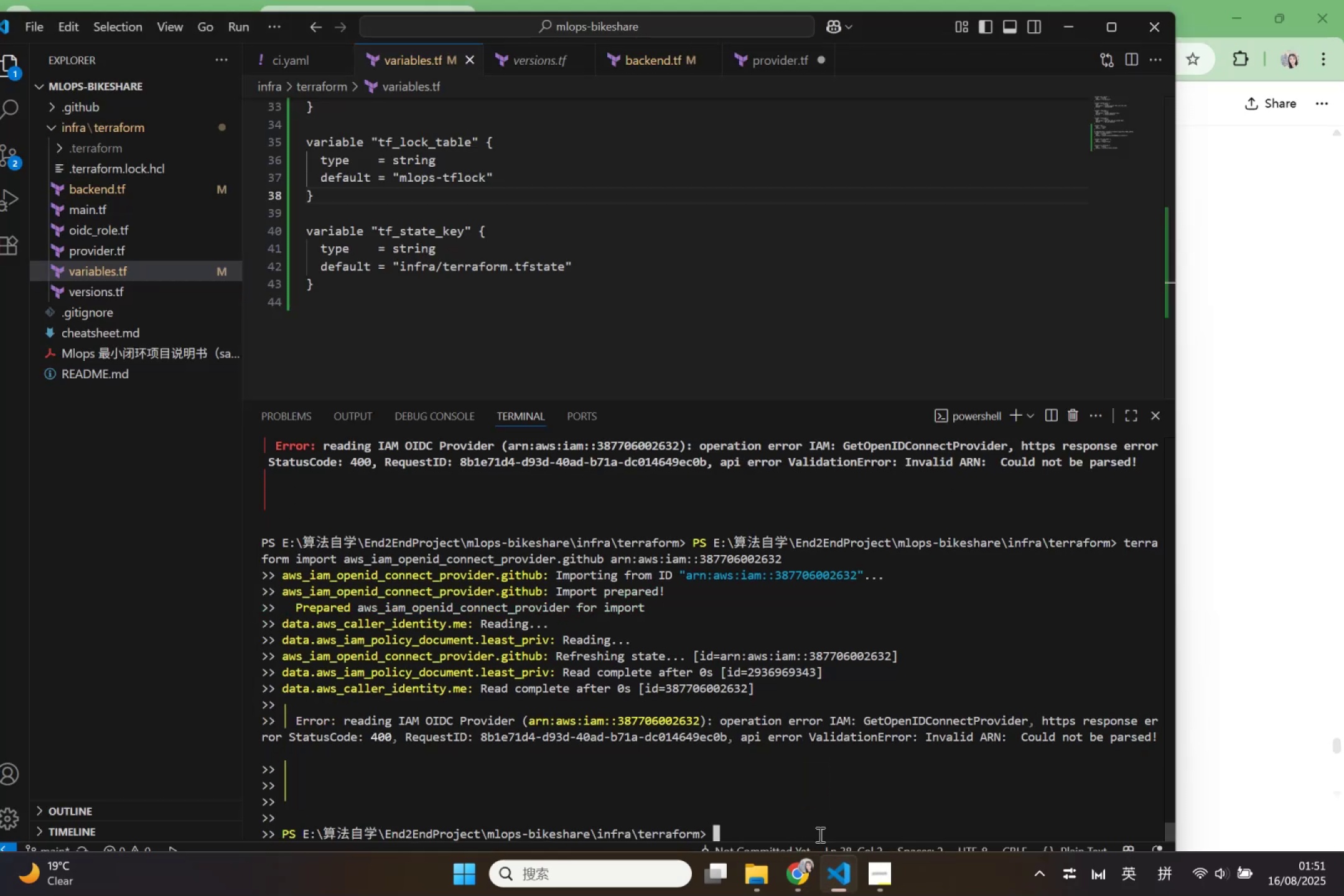 
left_click([819, 834])
 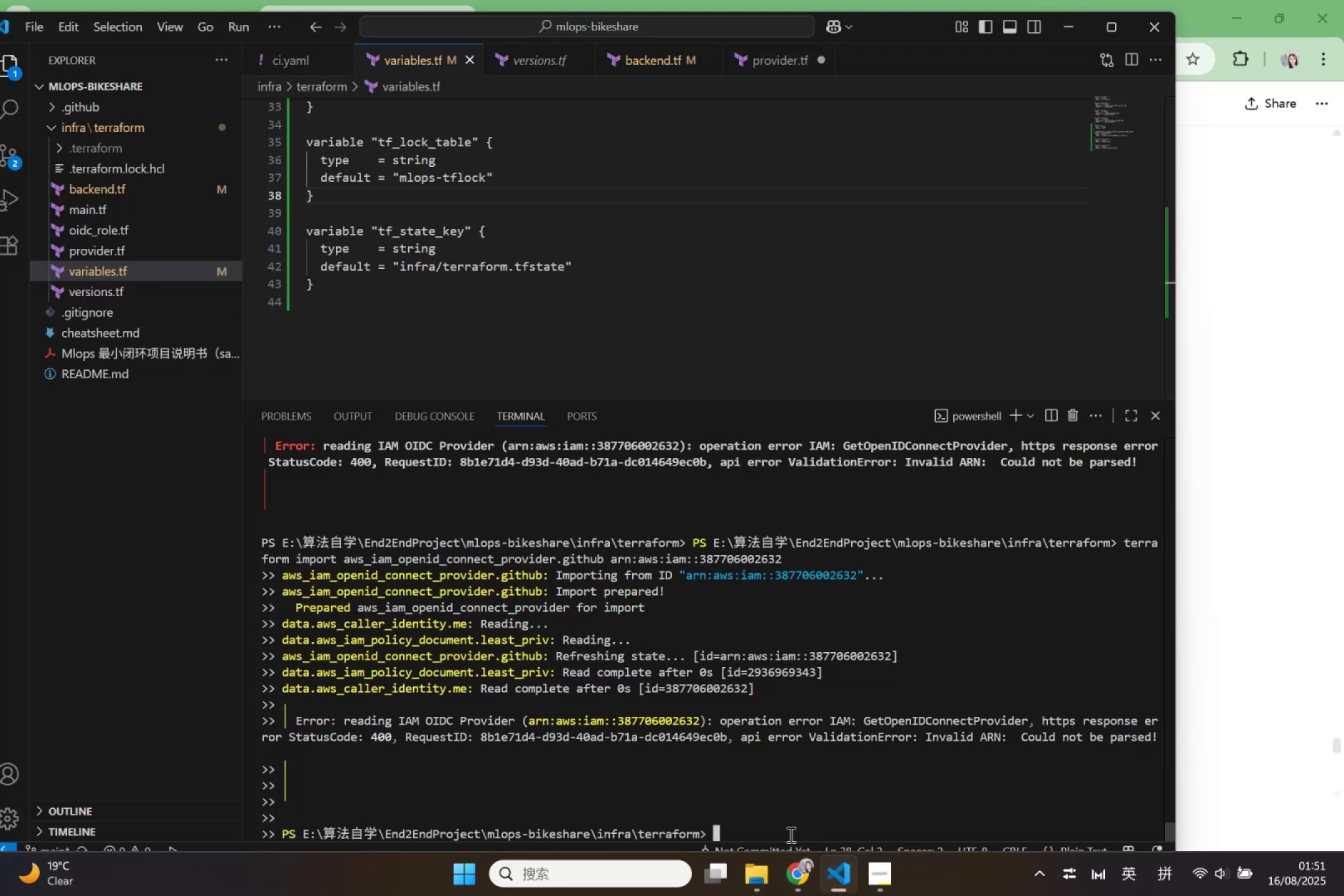 
left_click([773, 834])
 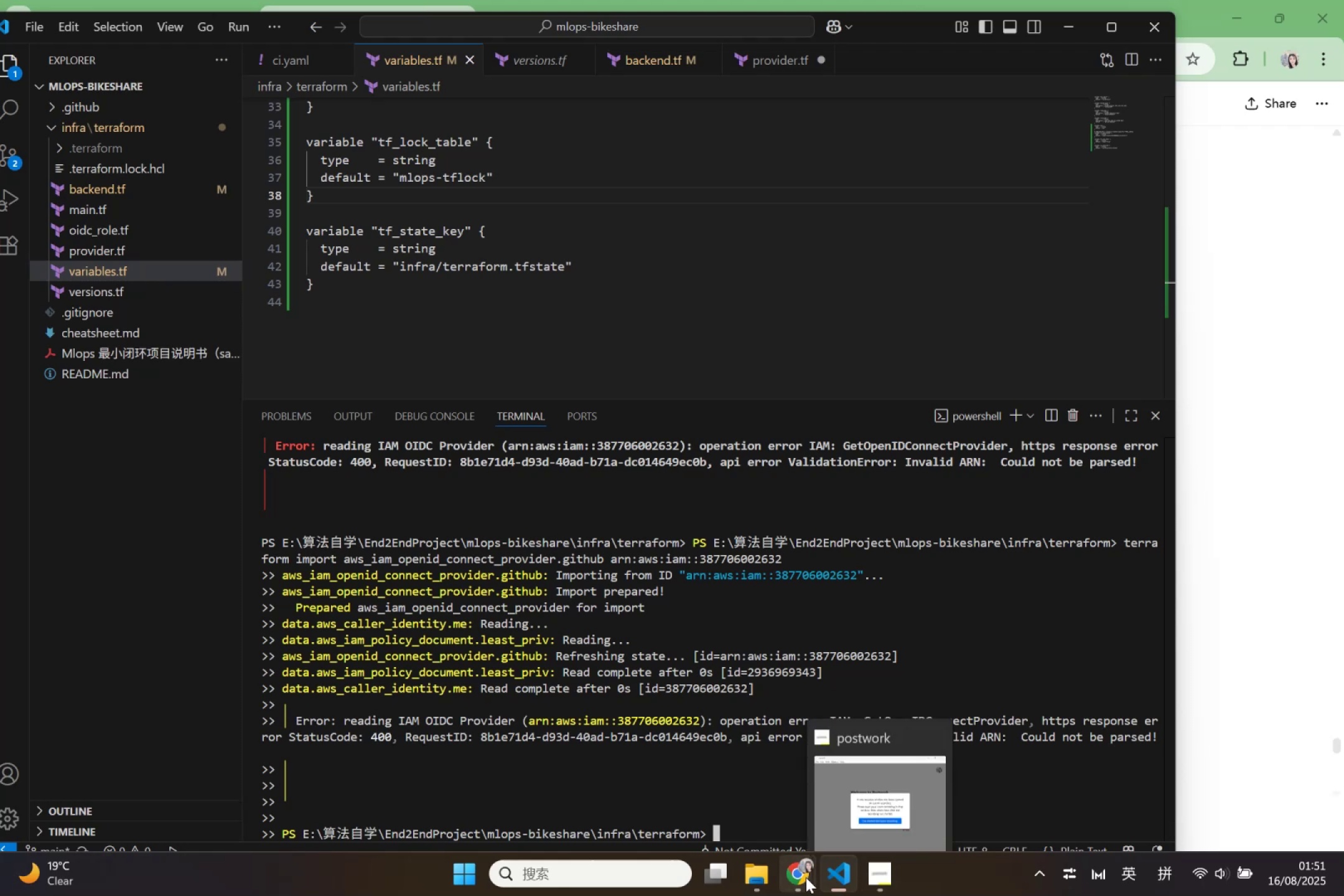 
left_click([803, 877])
 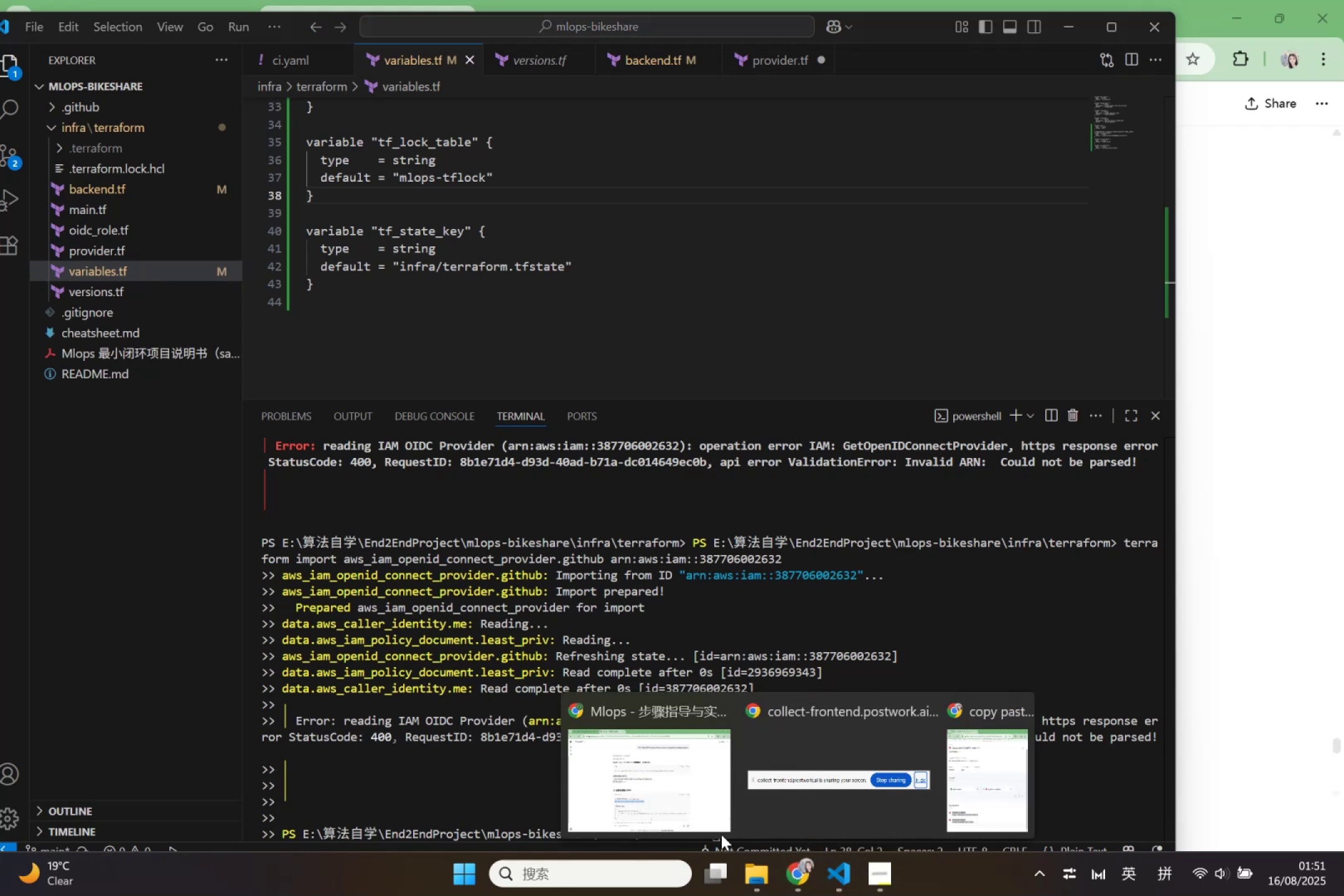 
left_click([697, 822])
 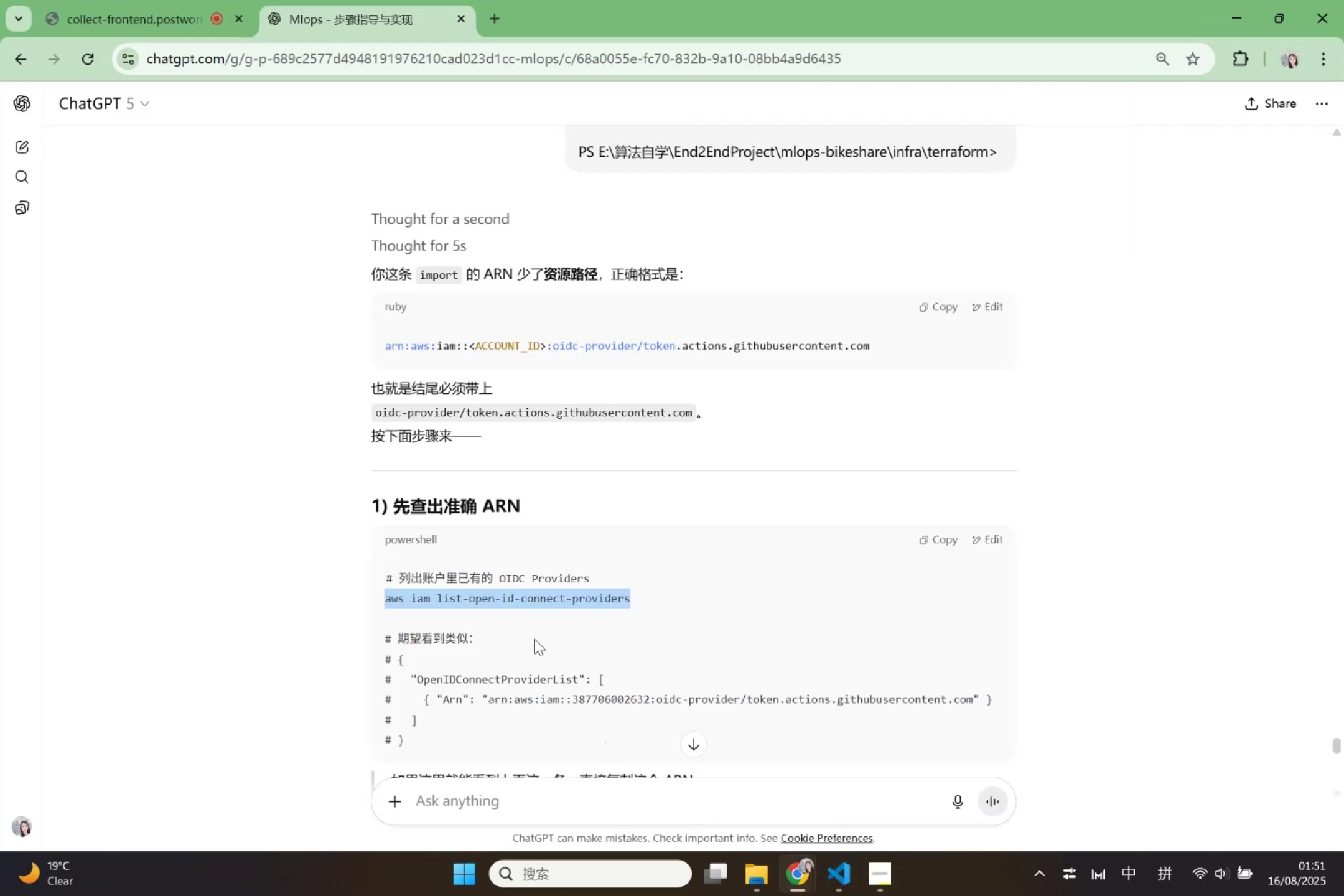 
left_click([439, 610])
 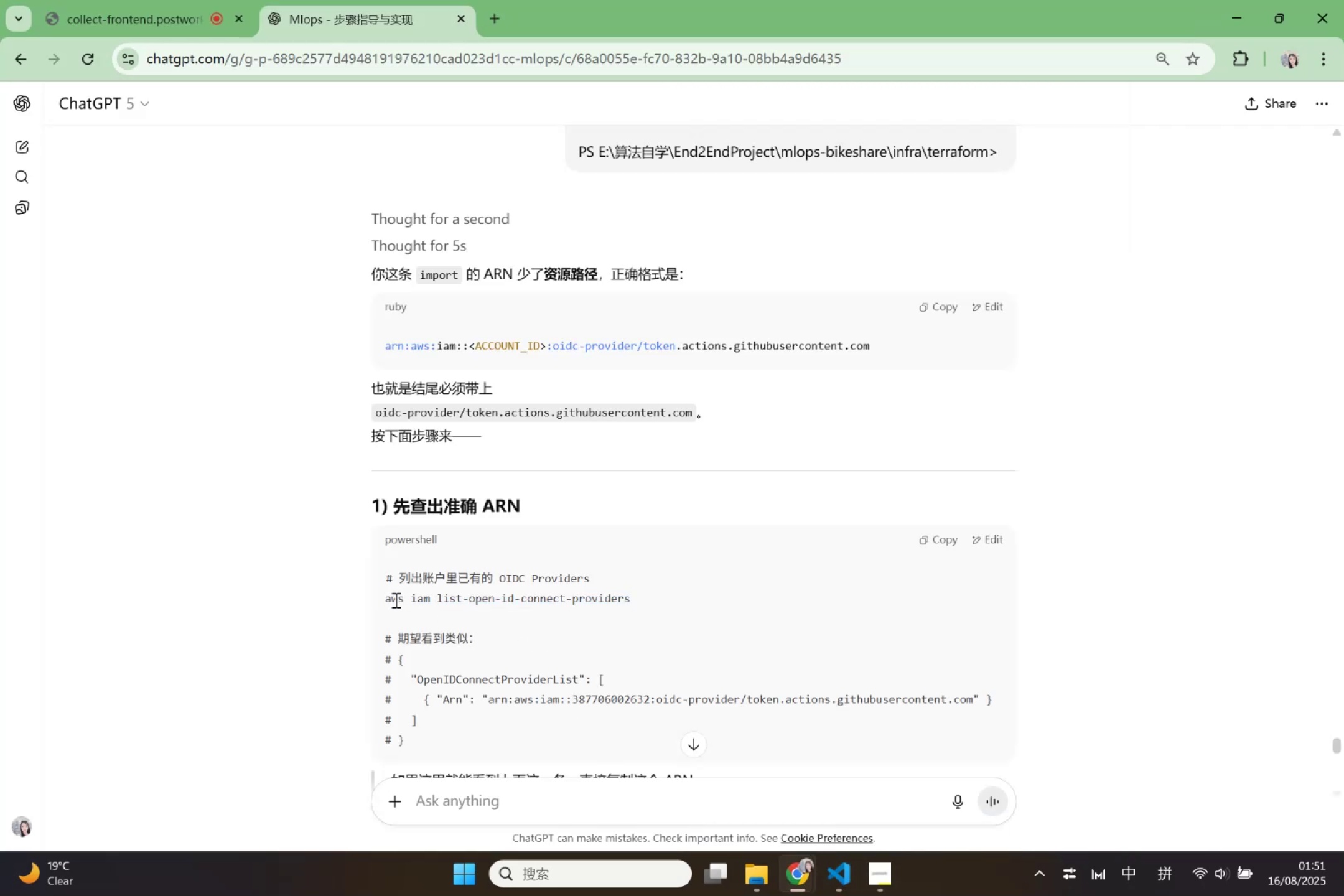 
left_click_drag(start_coordinate=[386, 600], to_coordinate=[628, 600])
 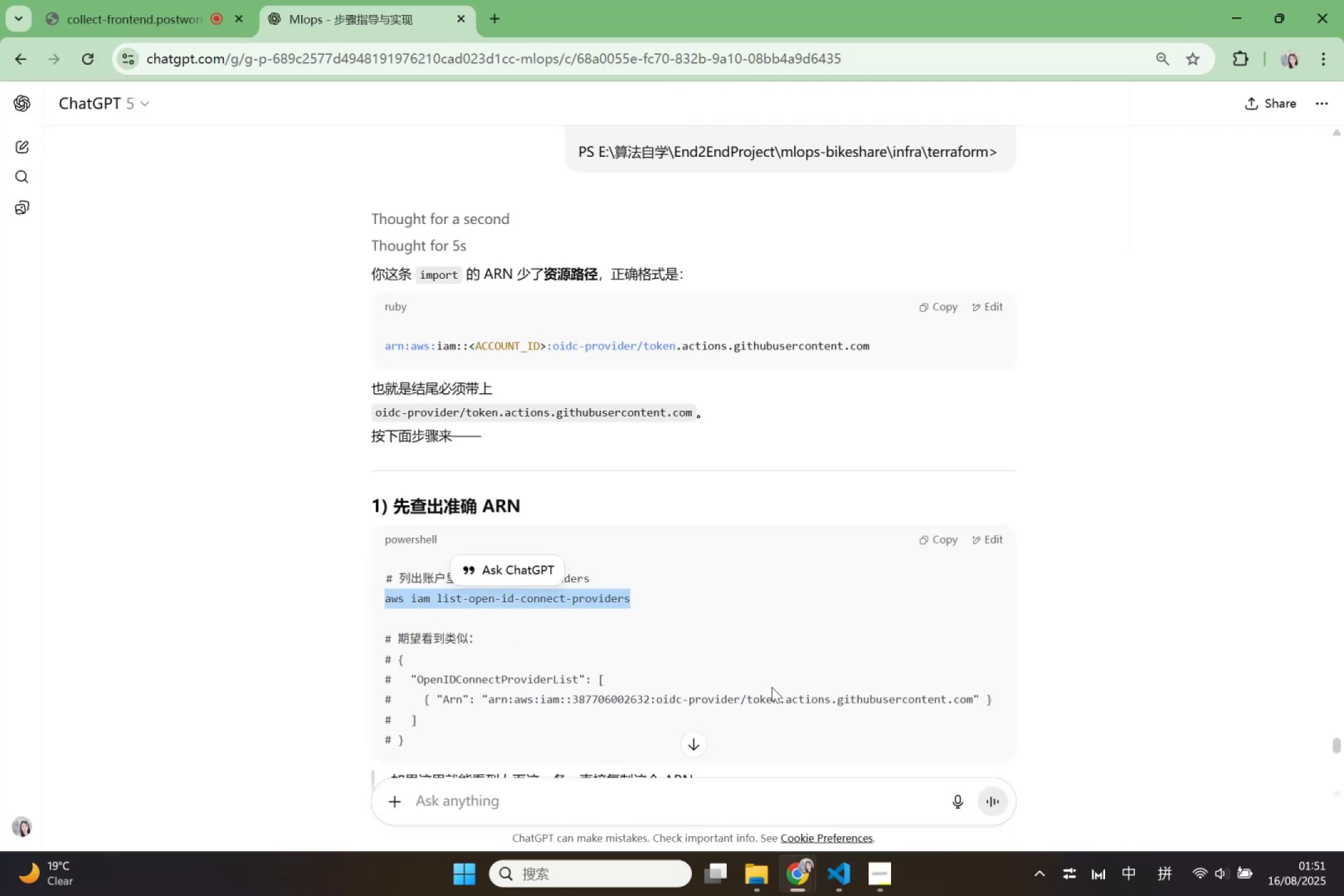 
key(Control+C)
 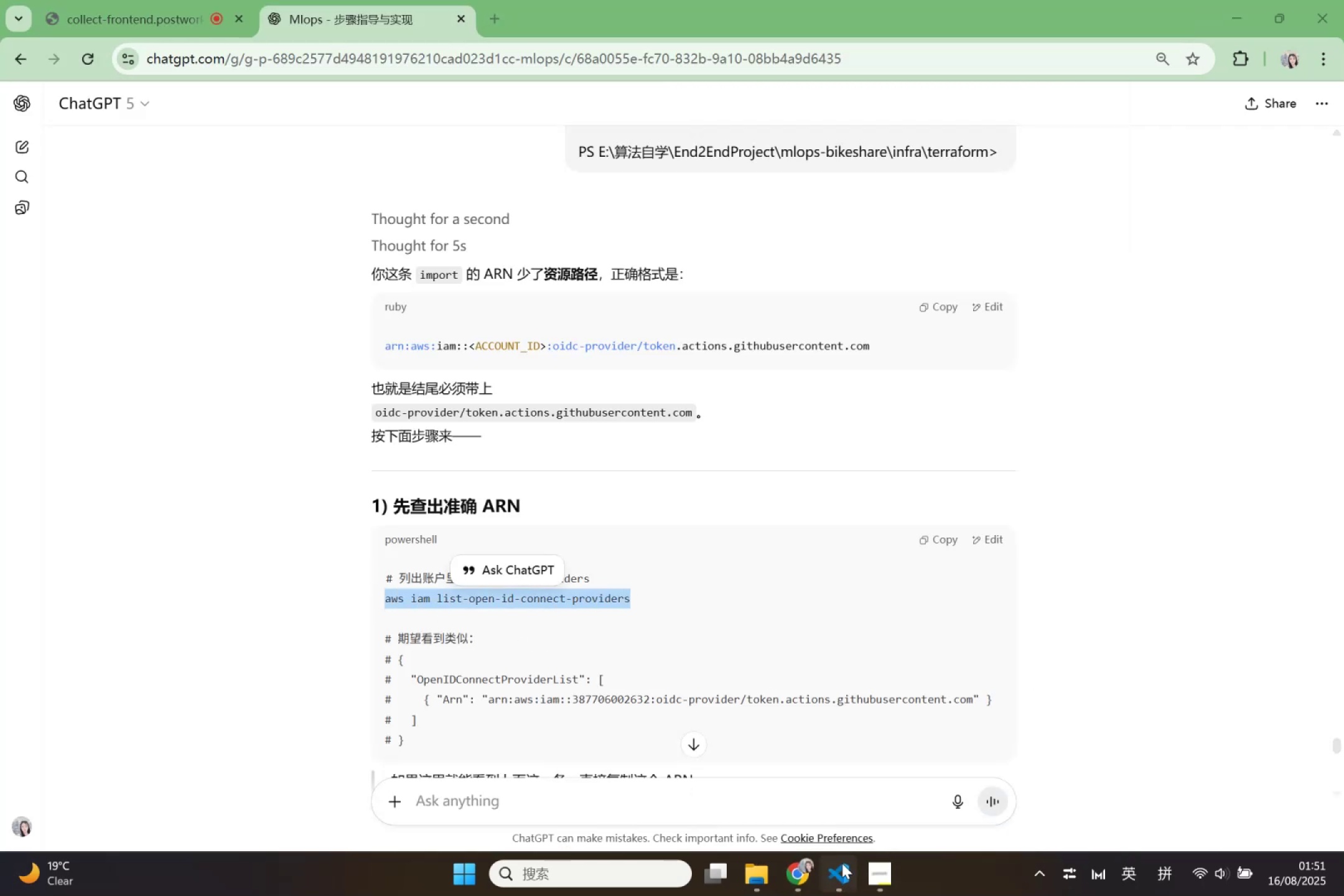 
key(Control+V)
 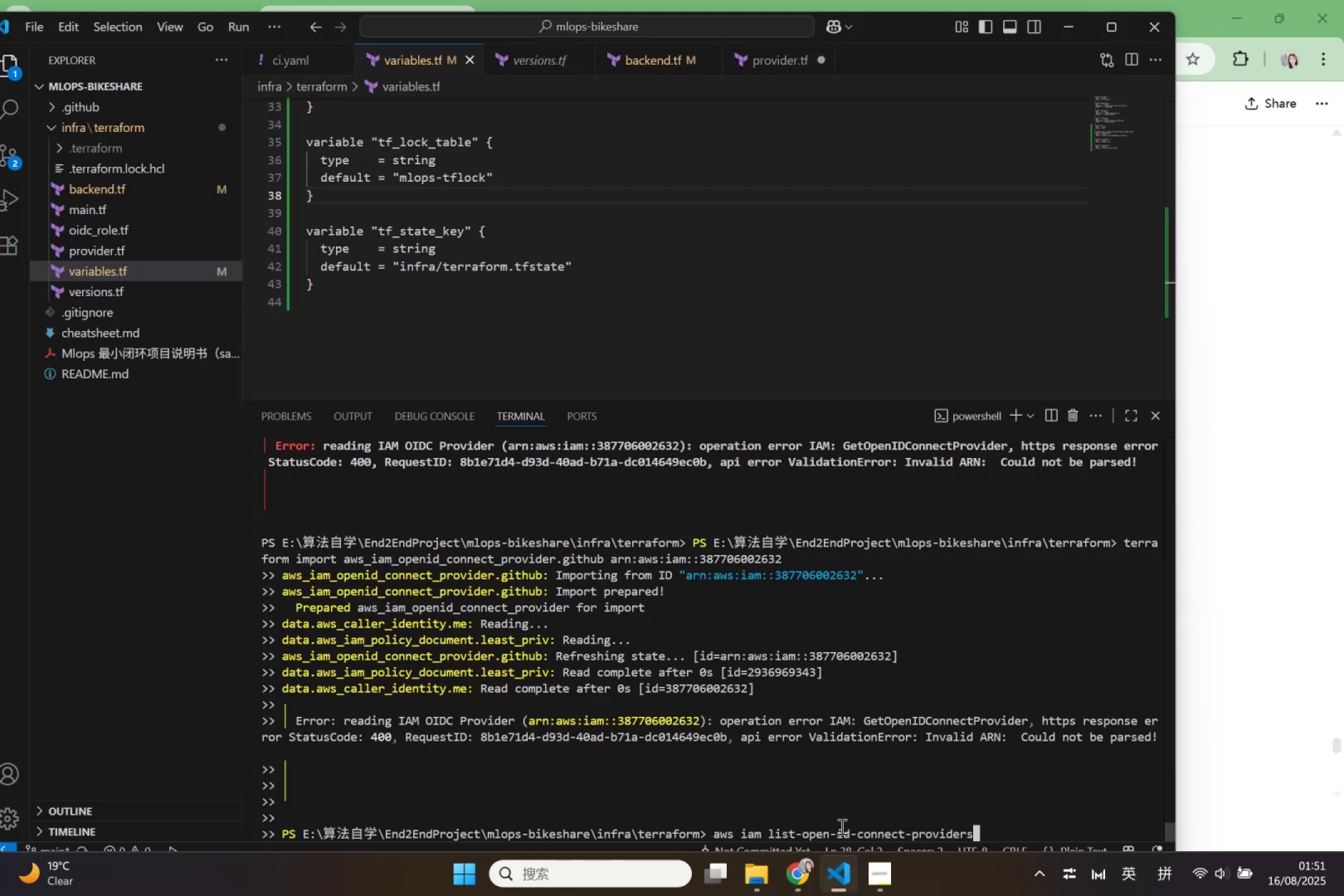 
key(Enter)
 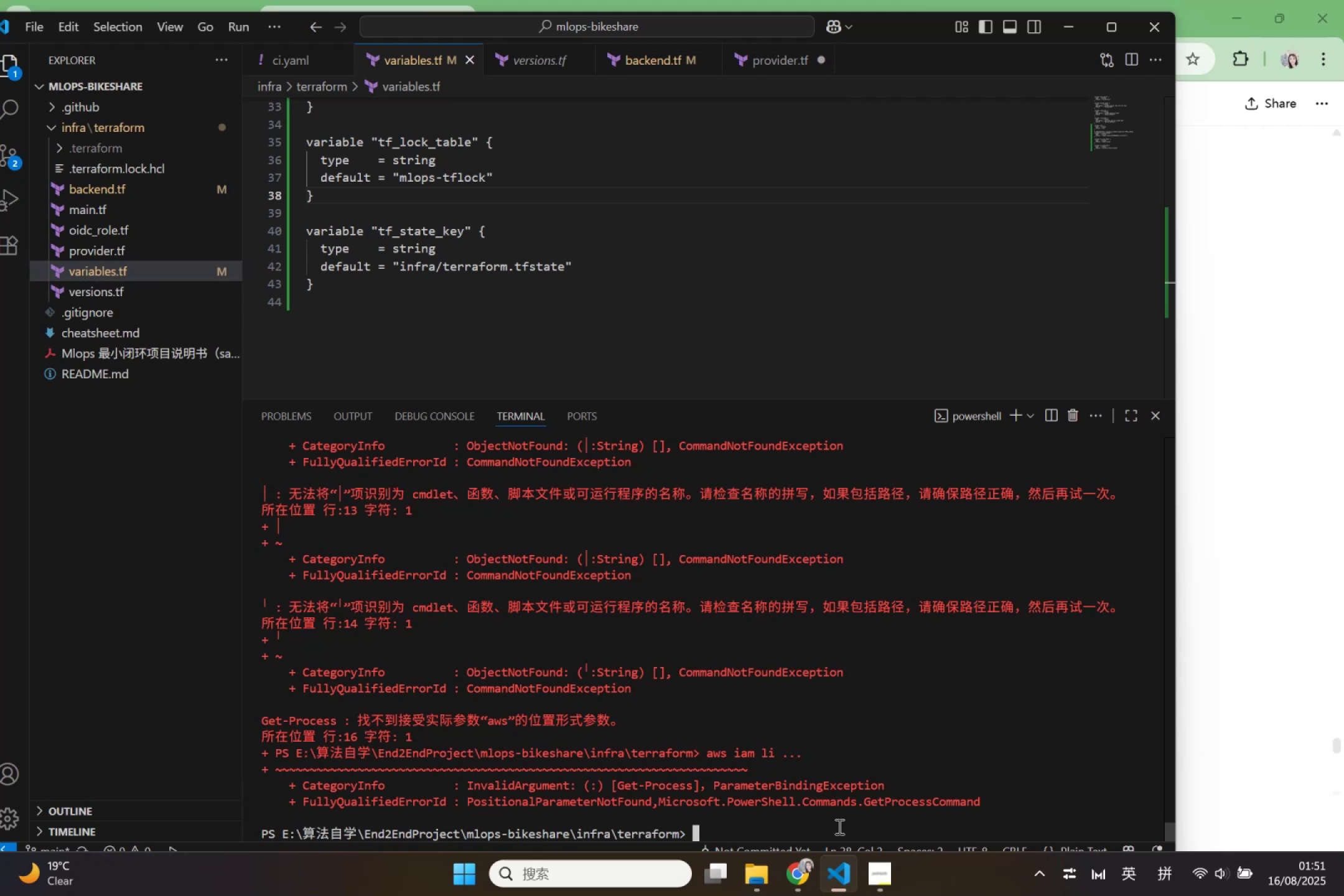 
key(Control+V)
 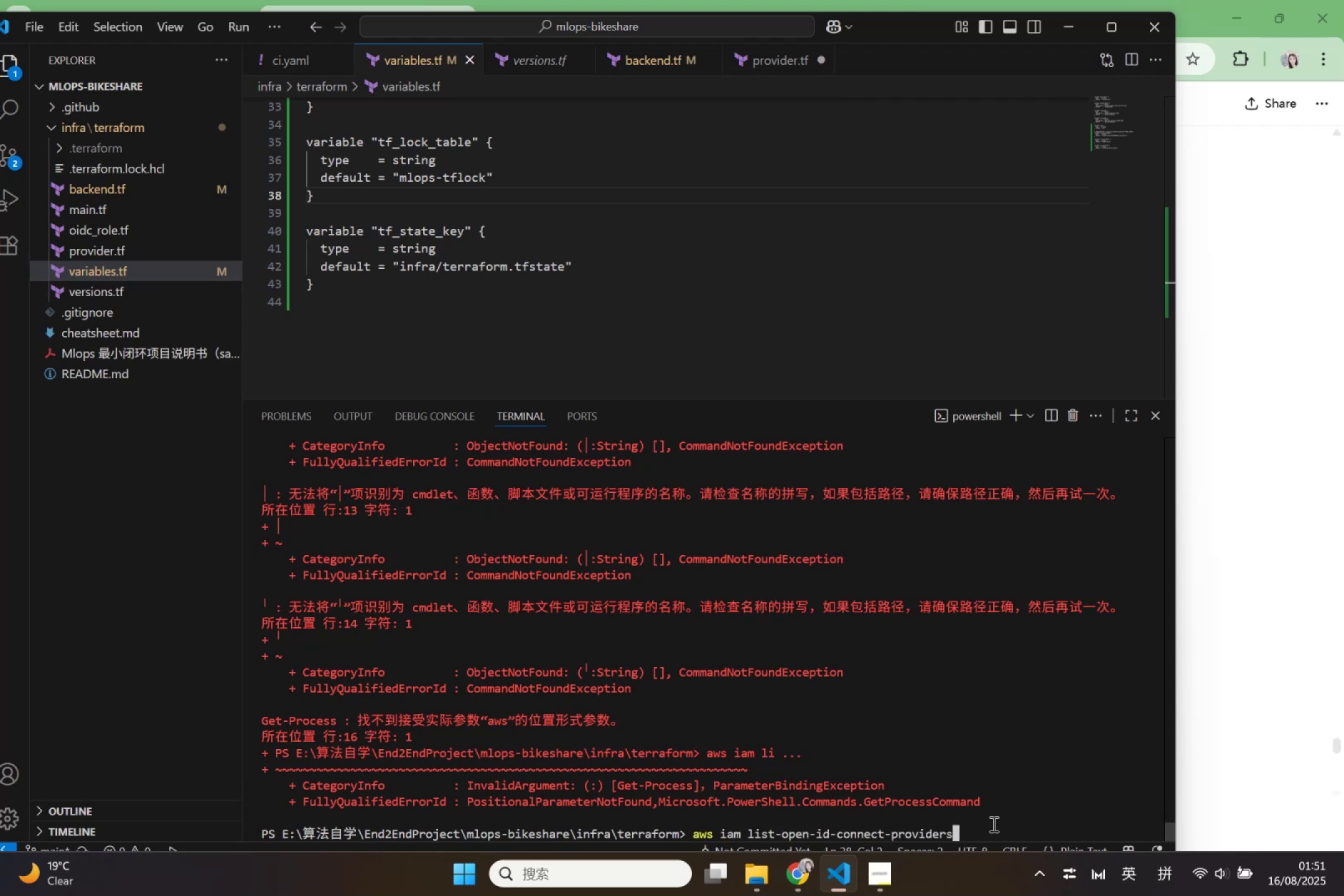 
scroll: coordinate [790, 674], scroll_direction: up, amount: 35.0
 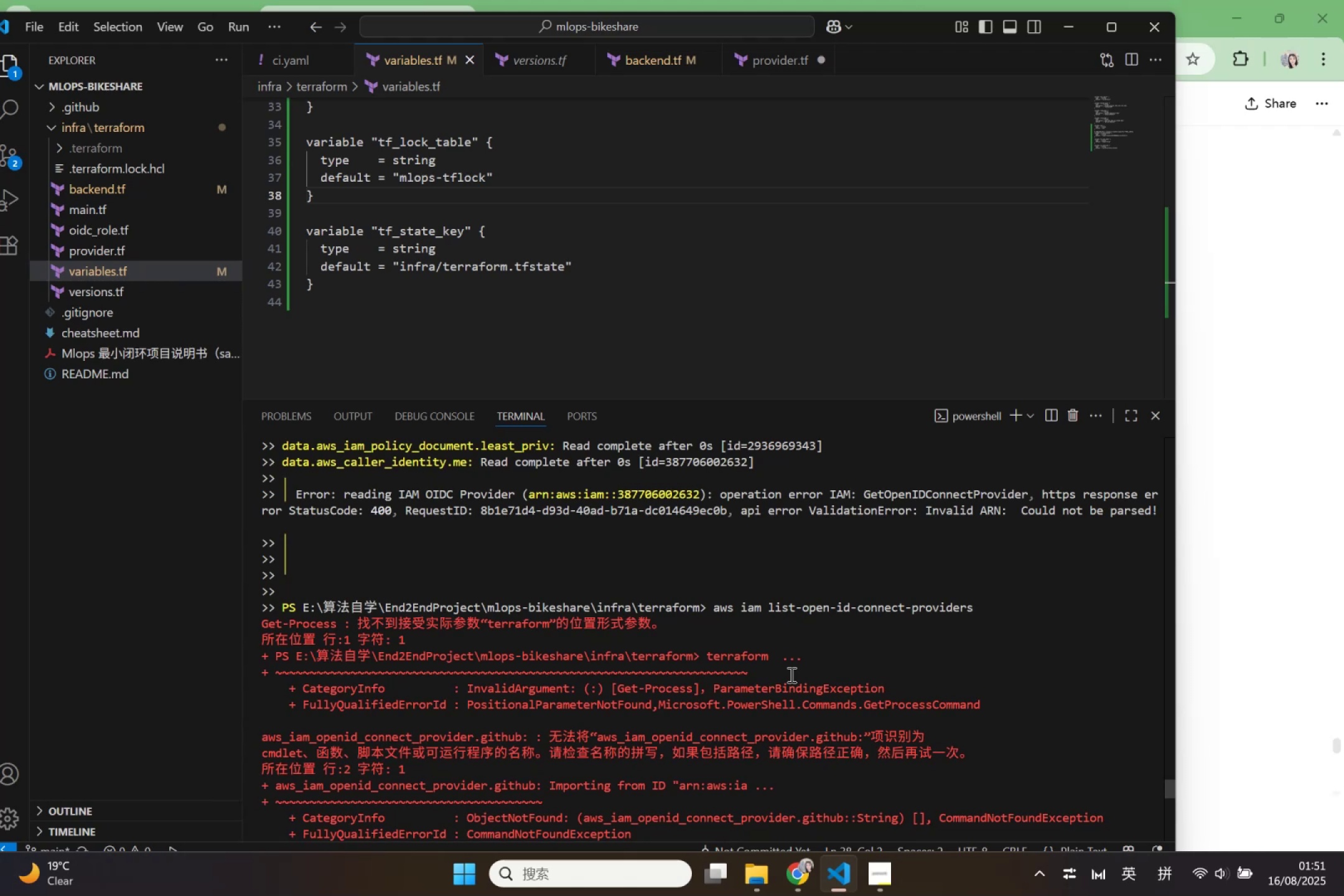 
key(Enter)
 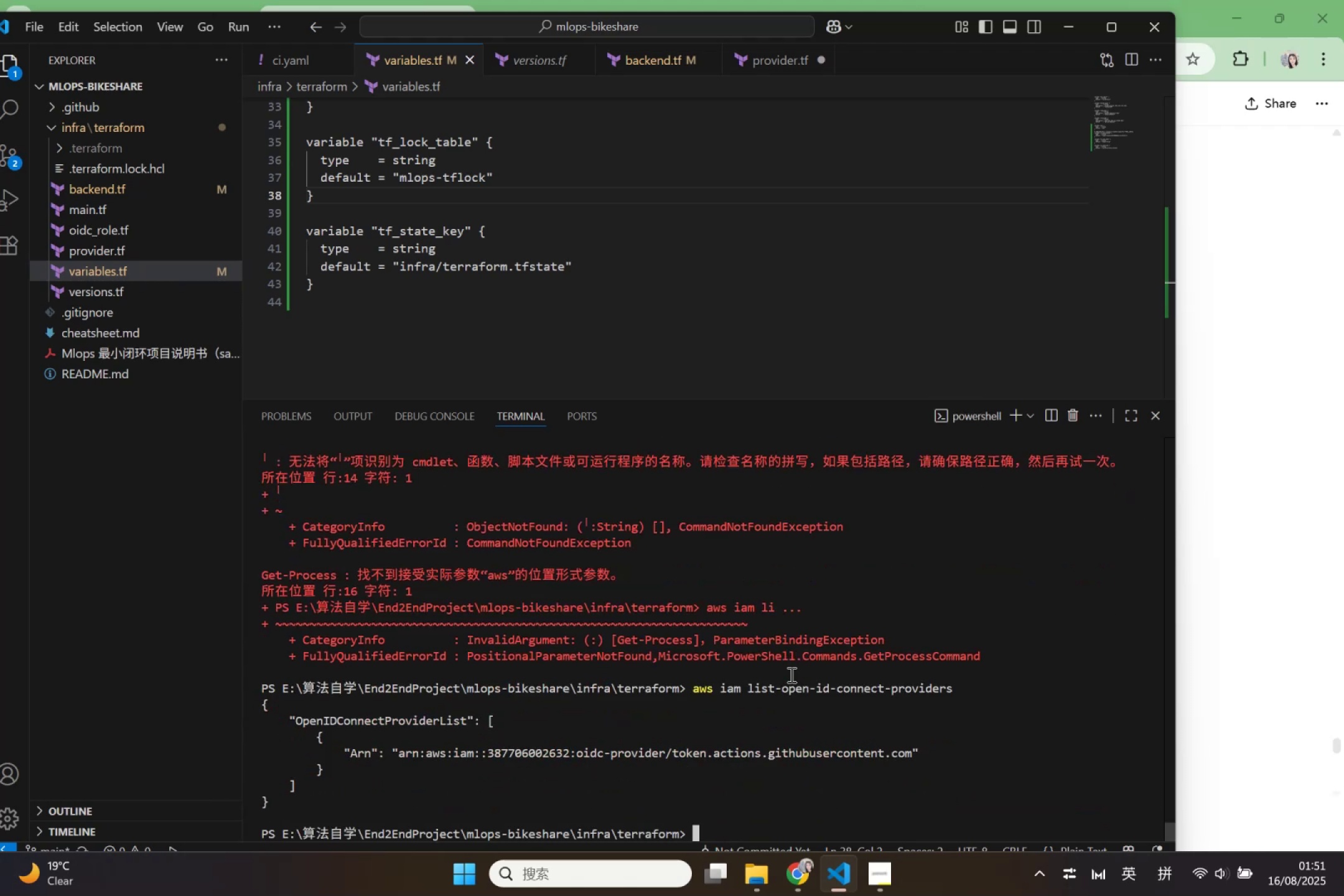 
wait(8.68)
 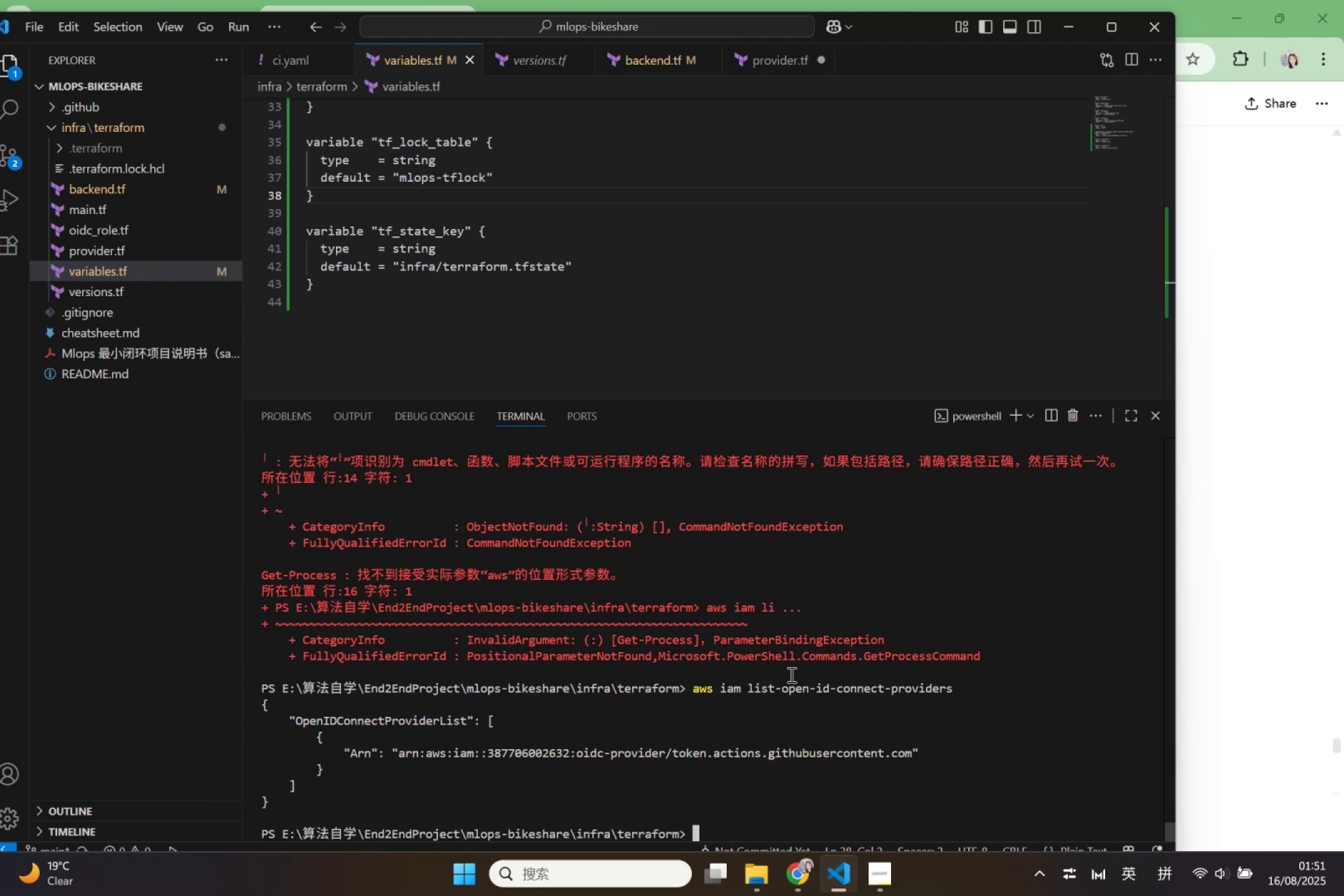 
left_click([846, 881])
 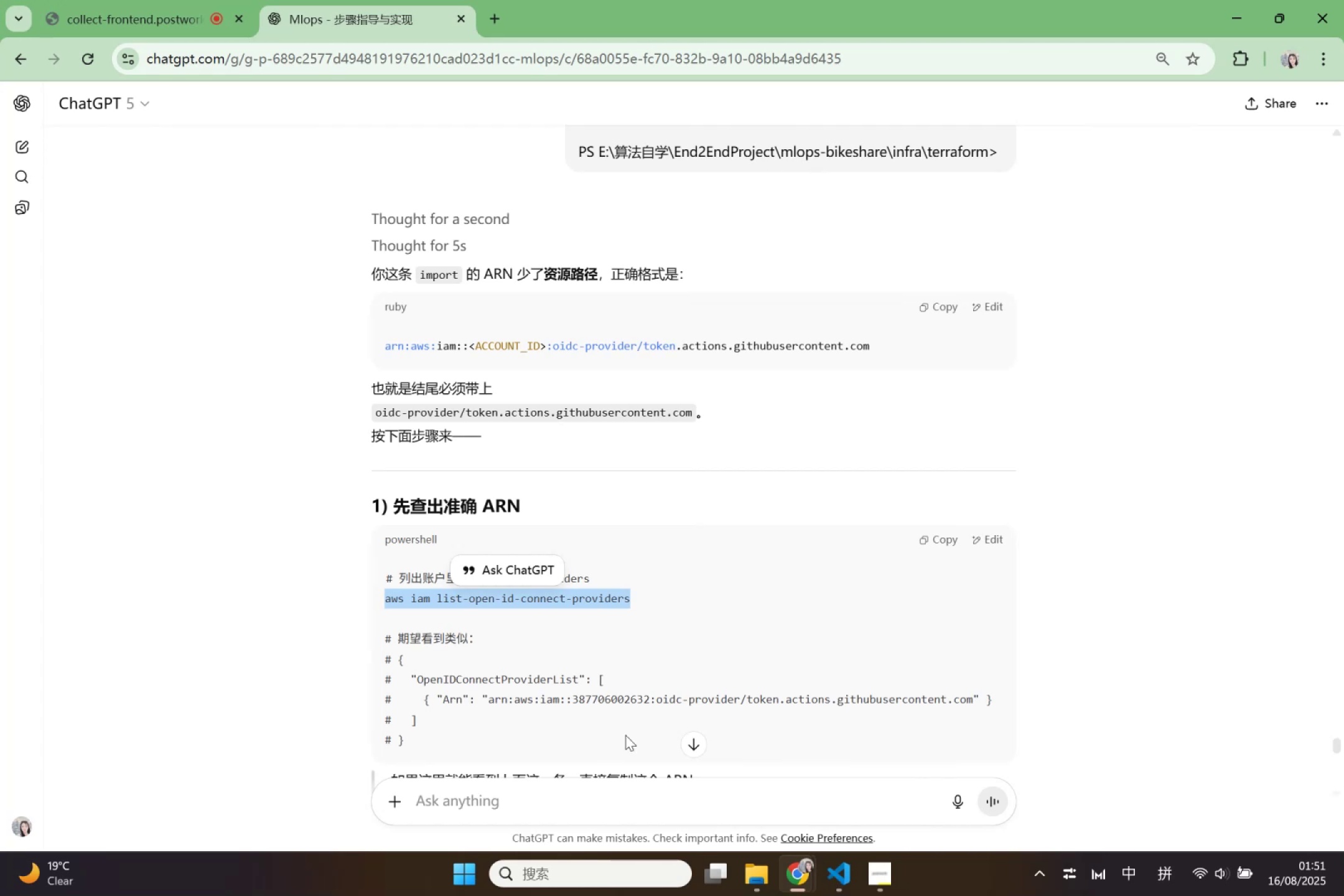 
scroll: coordinate [610, 715], scroll_direction: down, amount: 3.0
 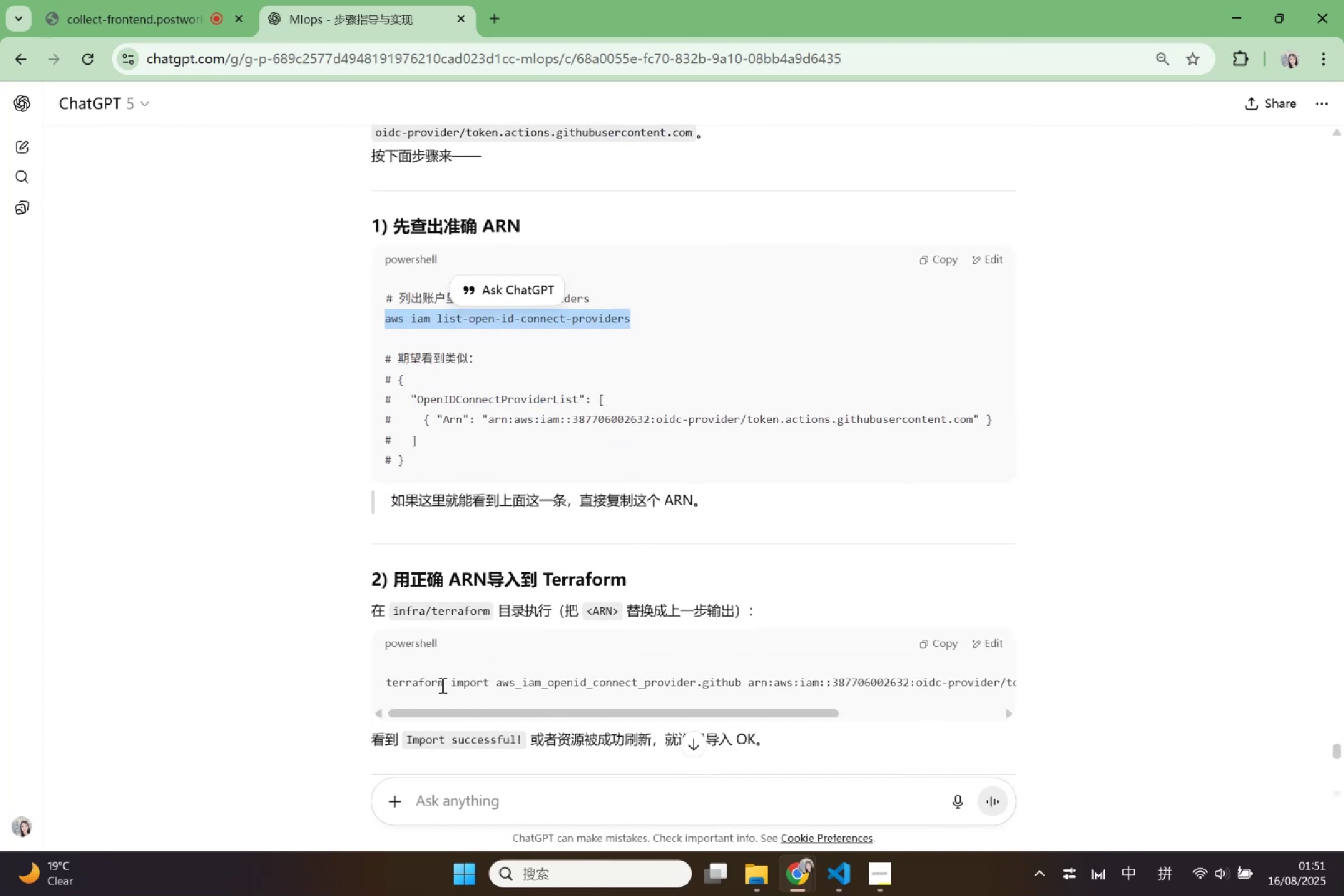 
left_click_drag(start_coordinate=[388, 682], to_coordinate=[742, 688])
 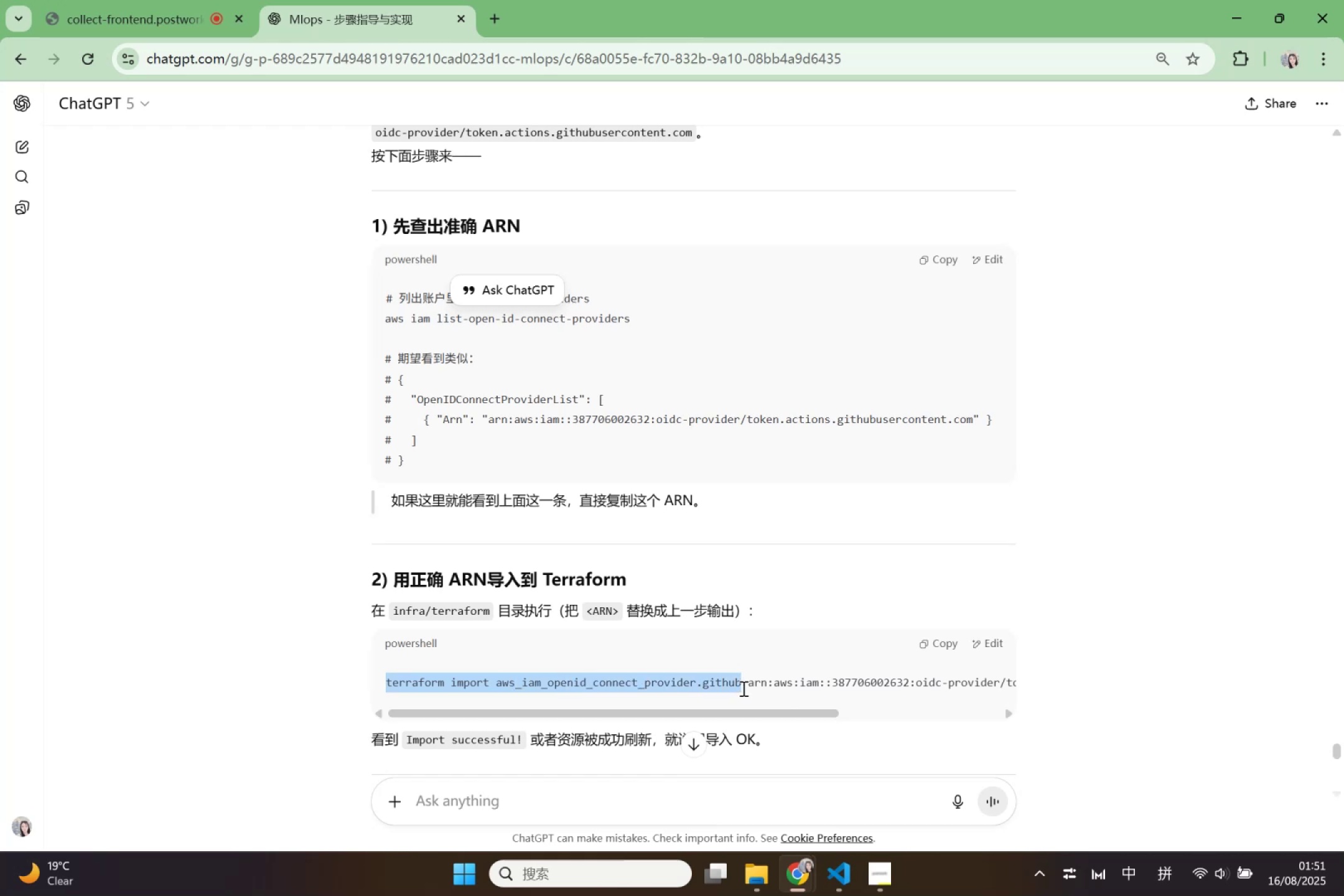 
key(Control+ControlLeft)
 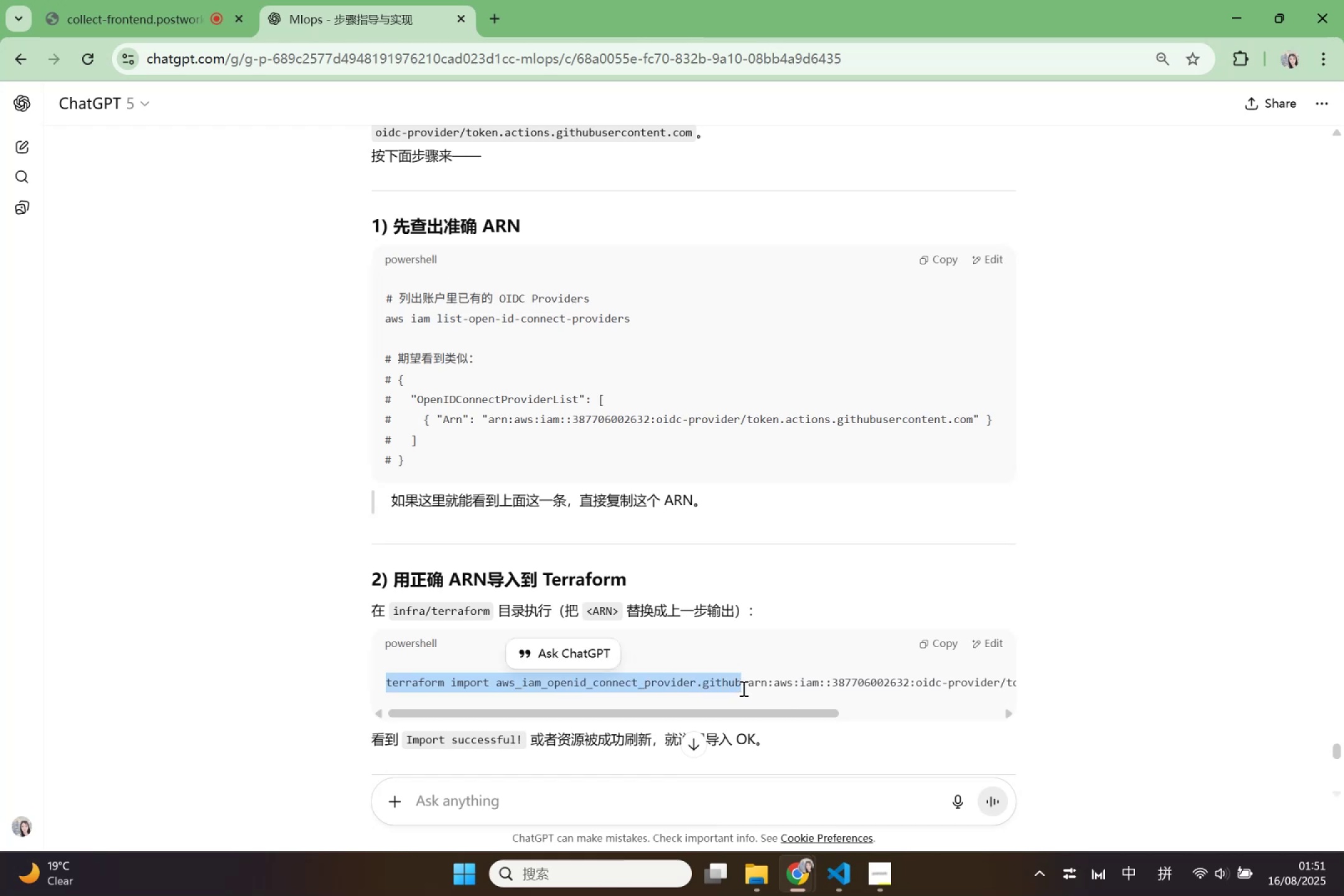 
key(Control+C)
 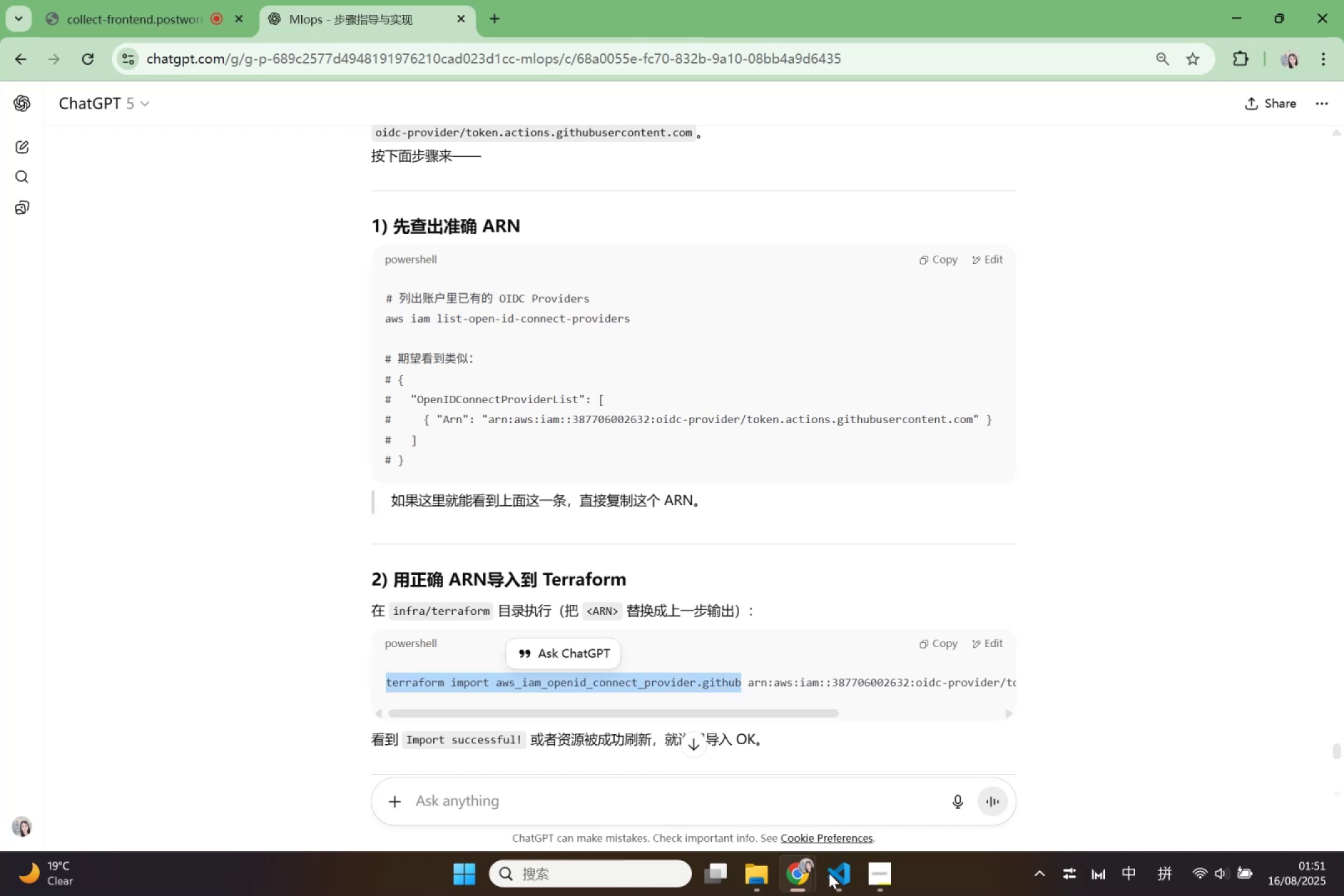 
left_click([831, 879])
 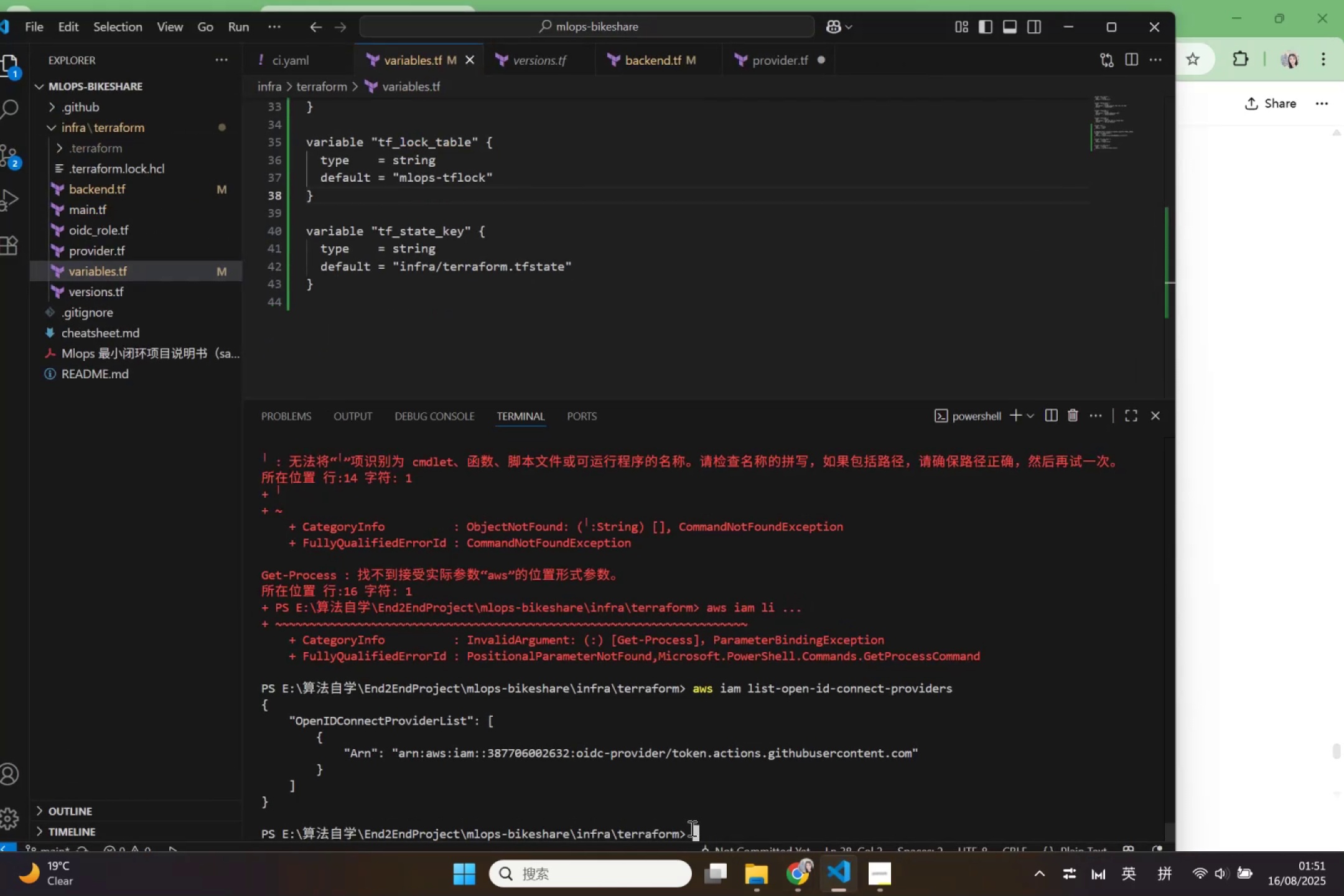 
key(Control+V)
 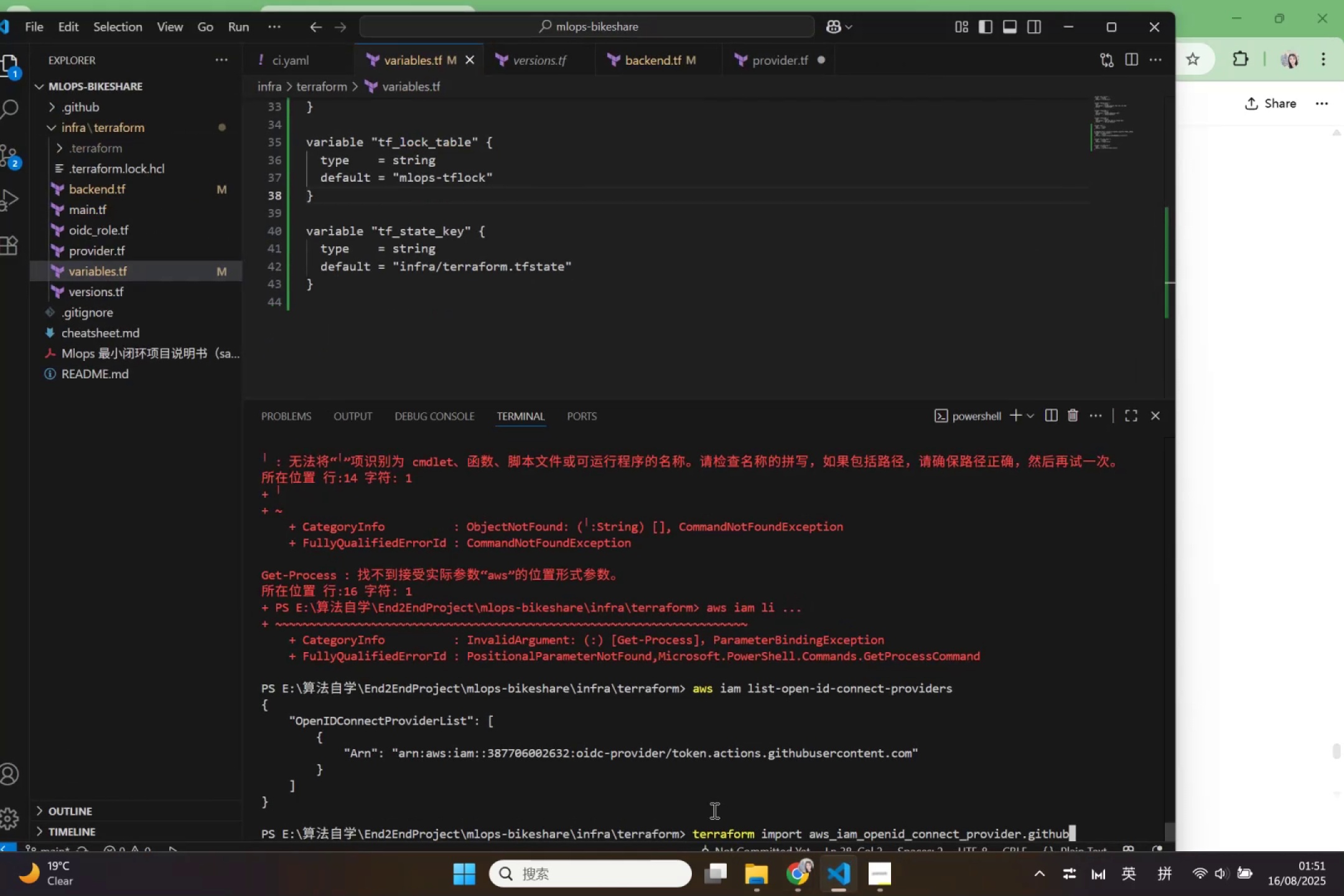 
key(Space)
 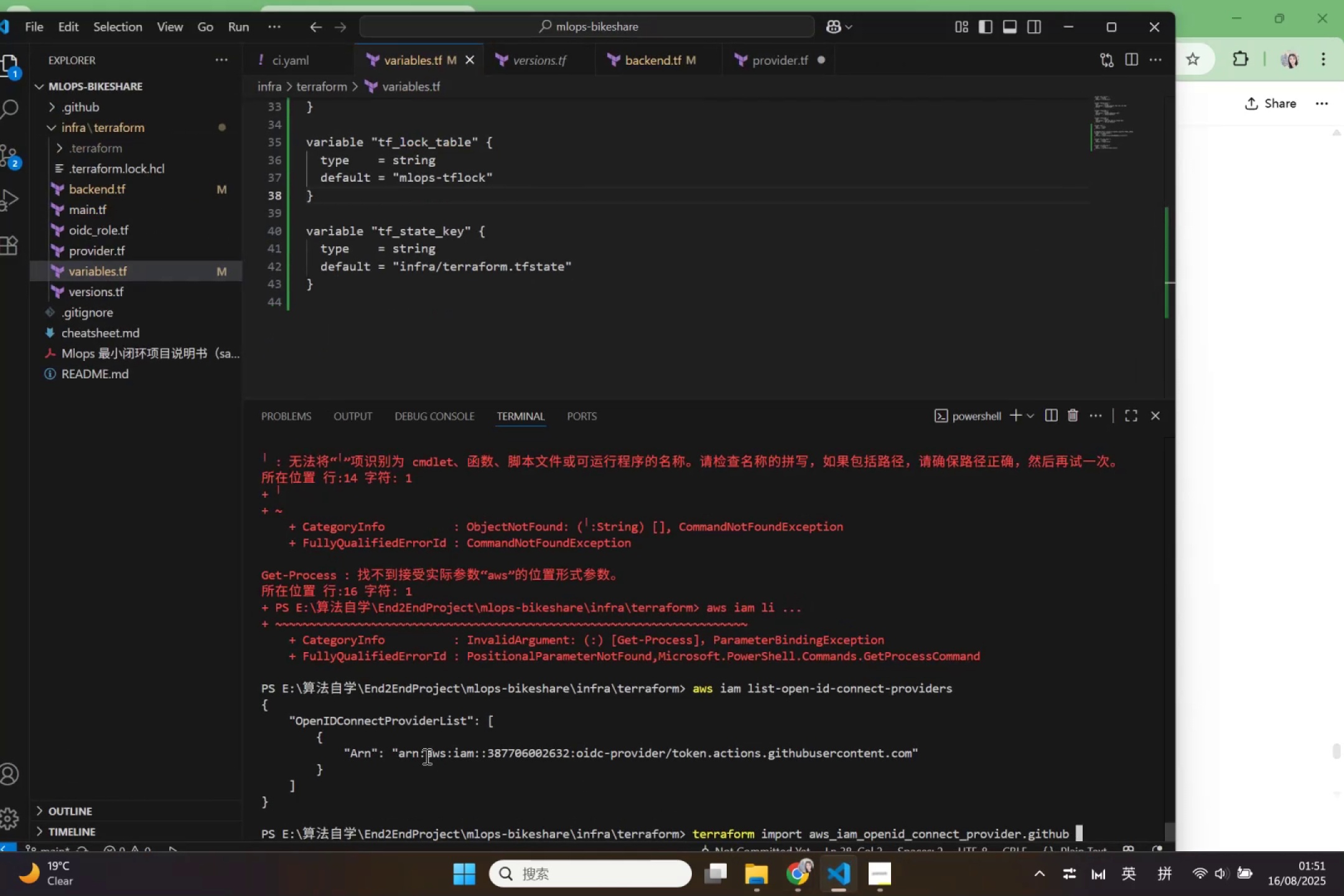 
left_click_drag(start_coordinate=[400, 755], to_coordinate=[911, 757])
 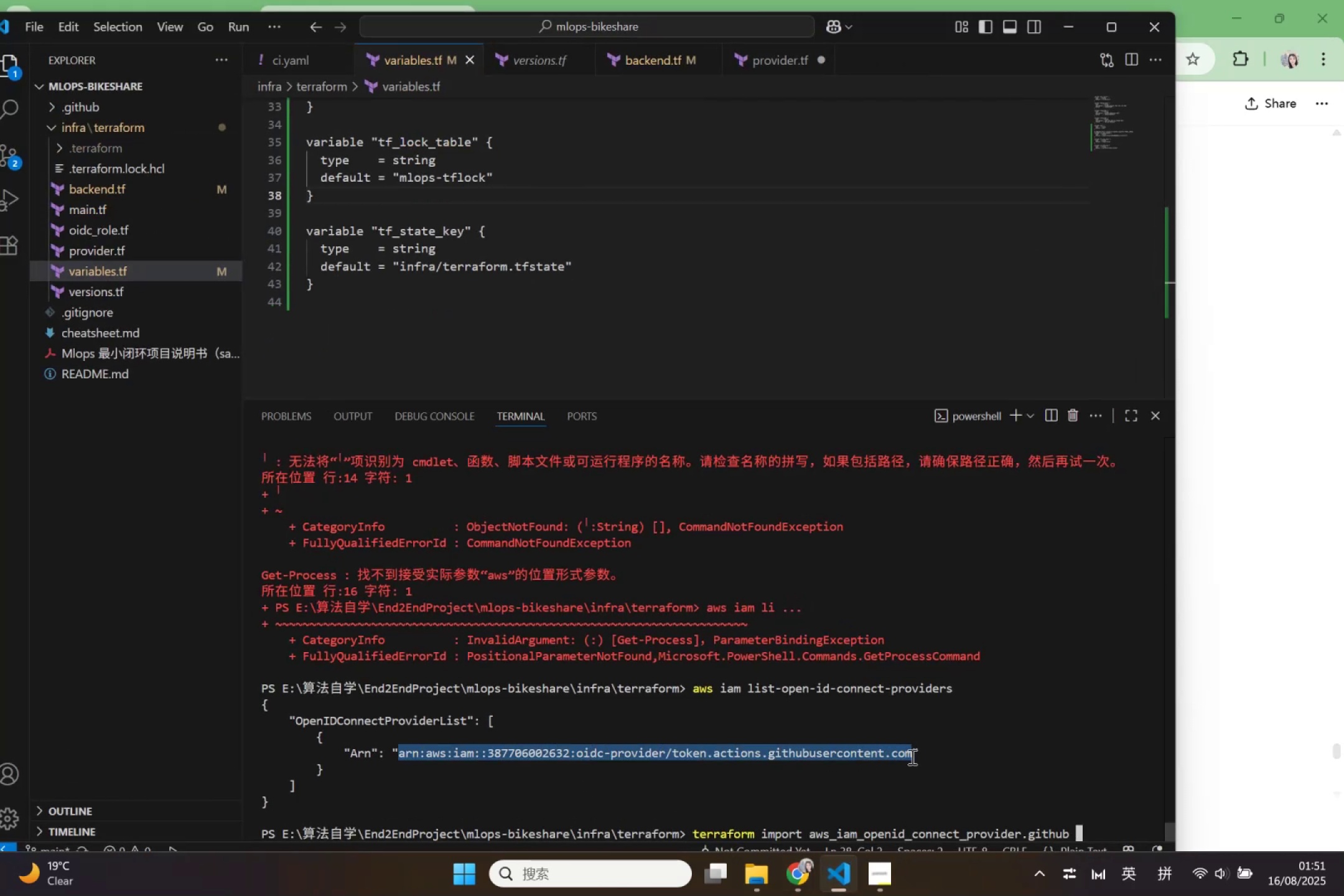 
key(Control+C)
 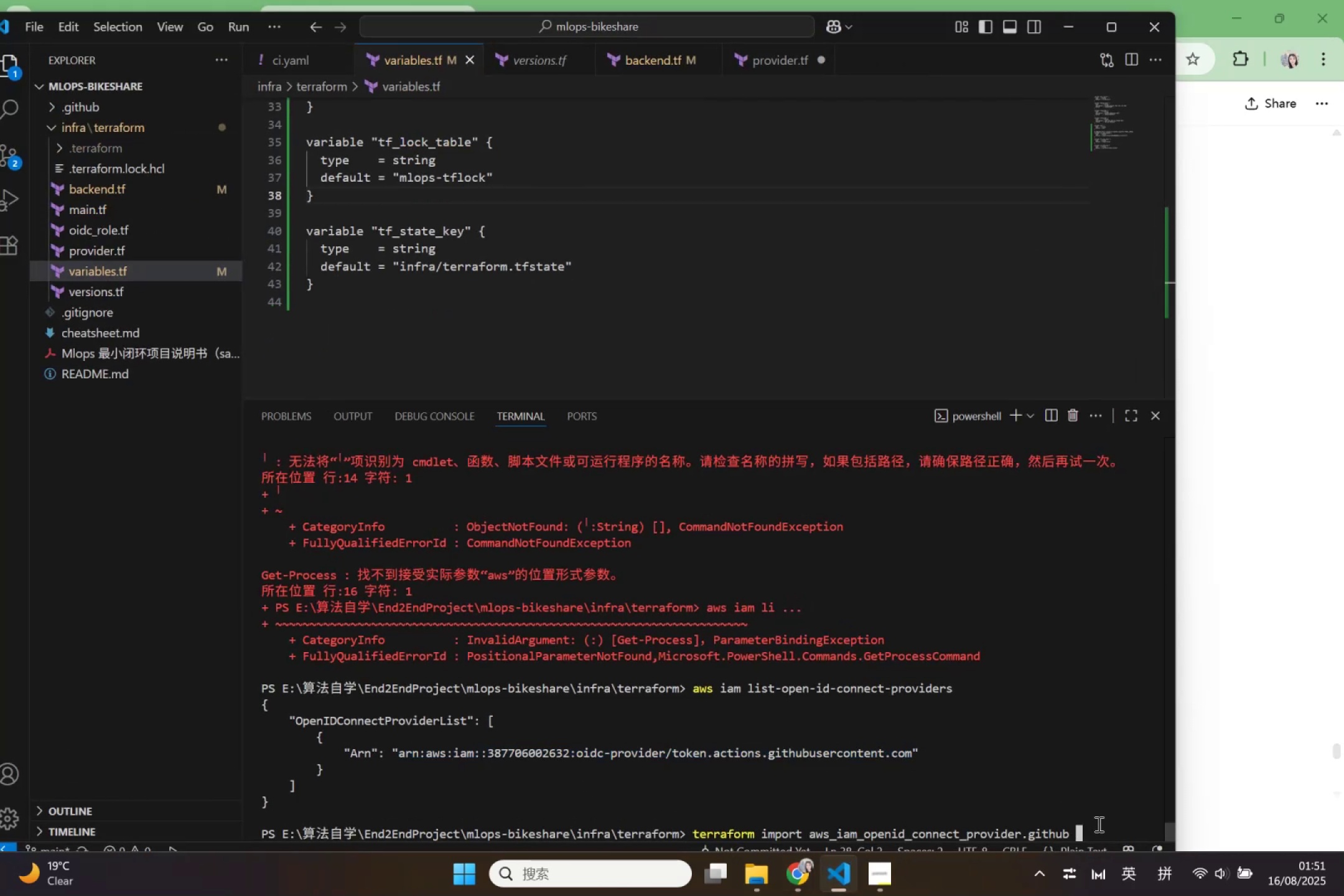 
left_click([1098, 824])
 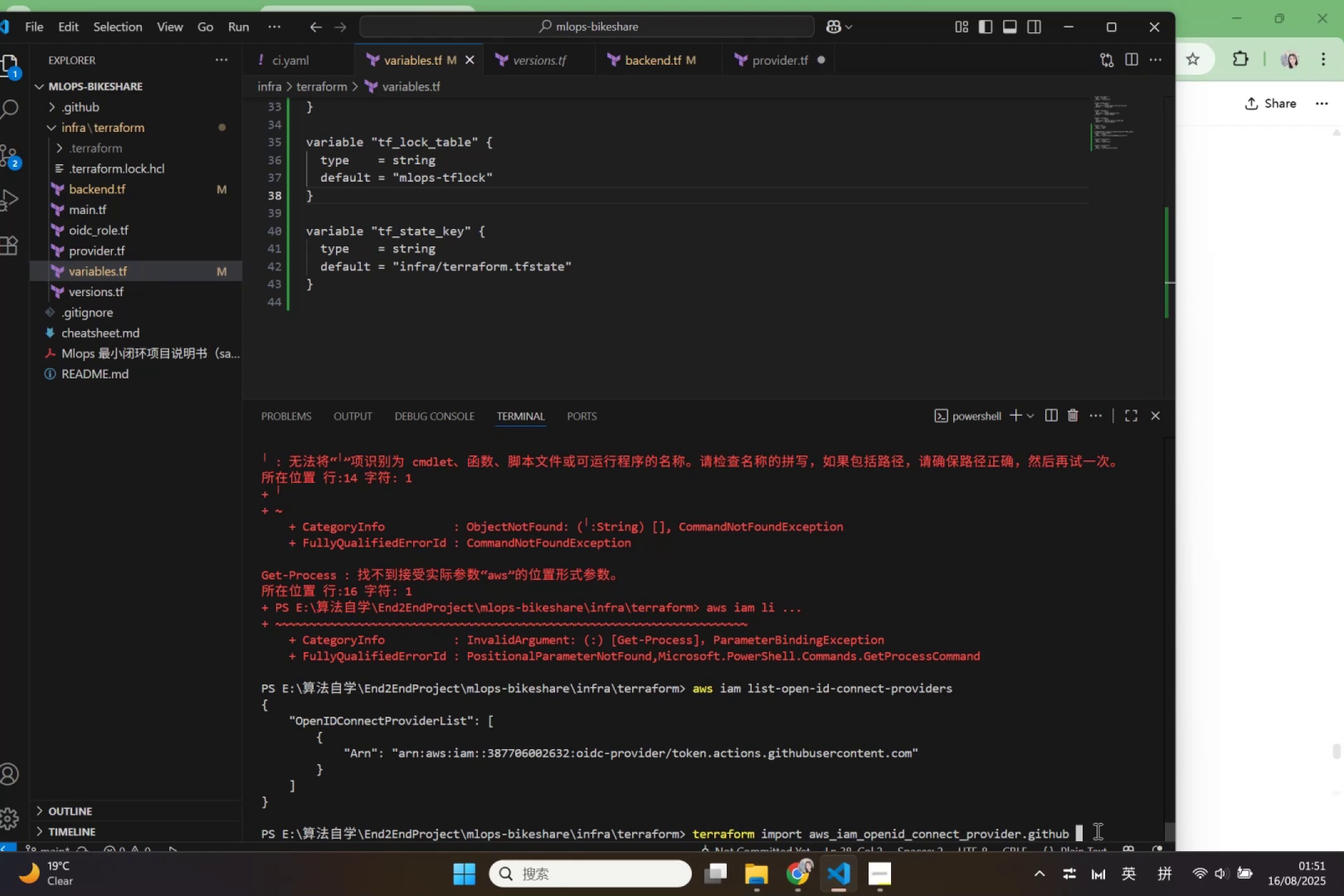 
key(Control+V)
 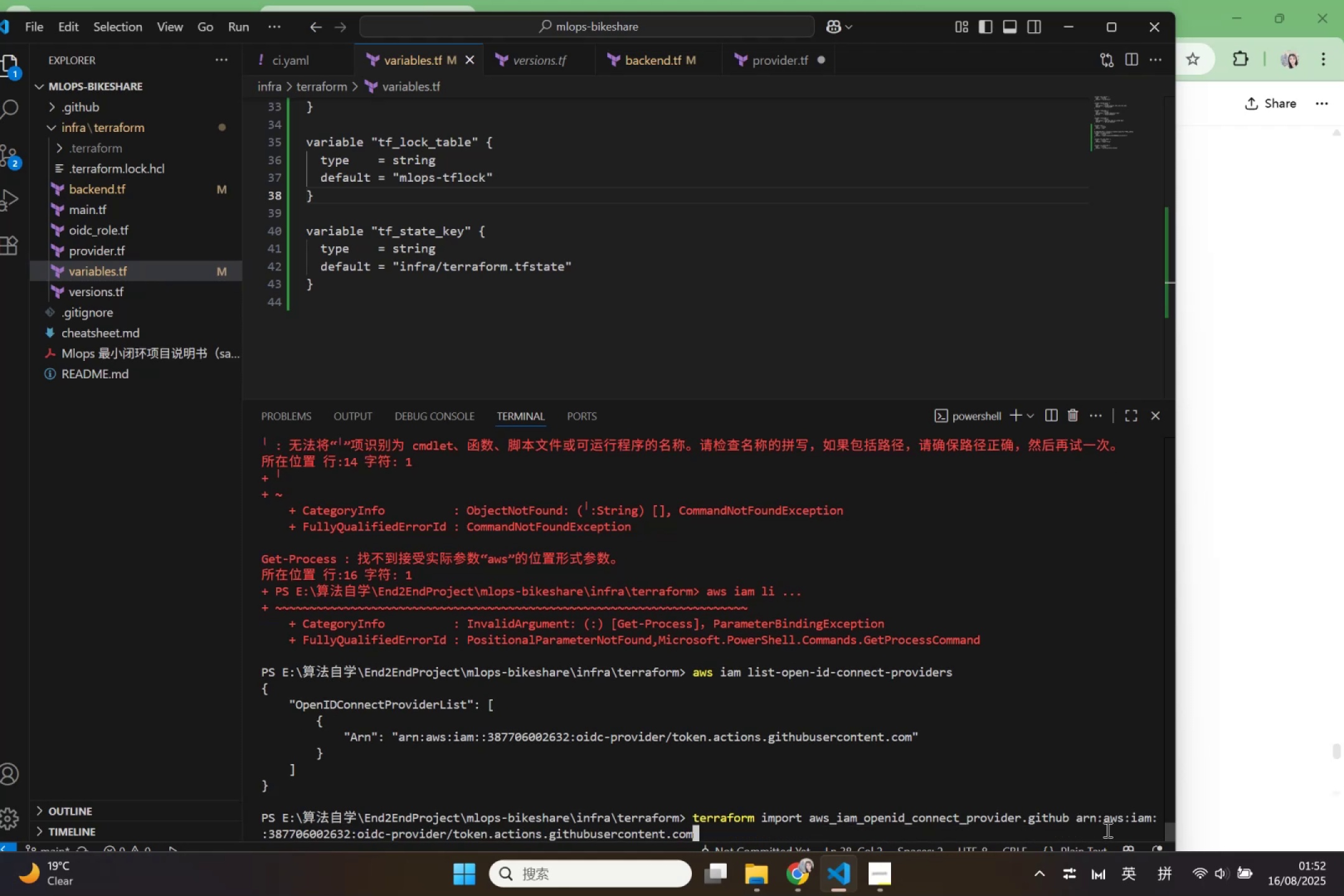 
key(Enter)
 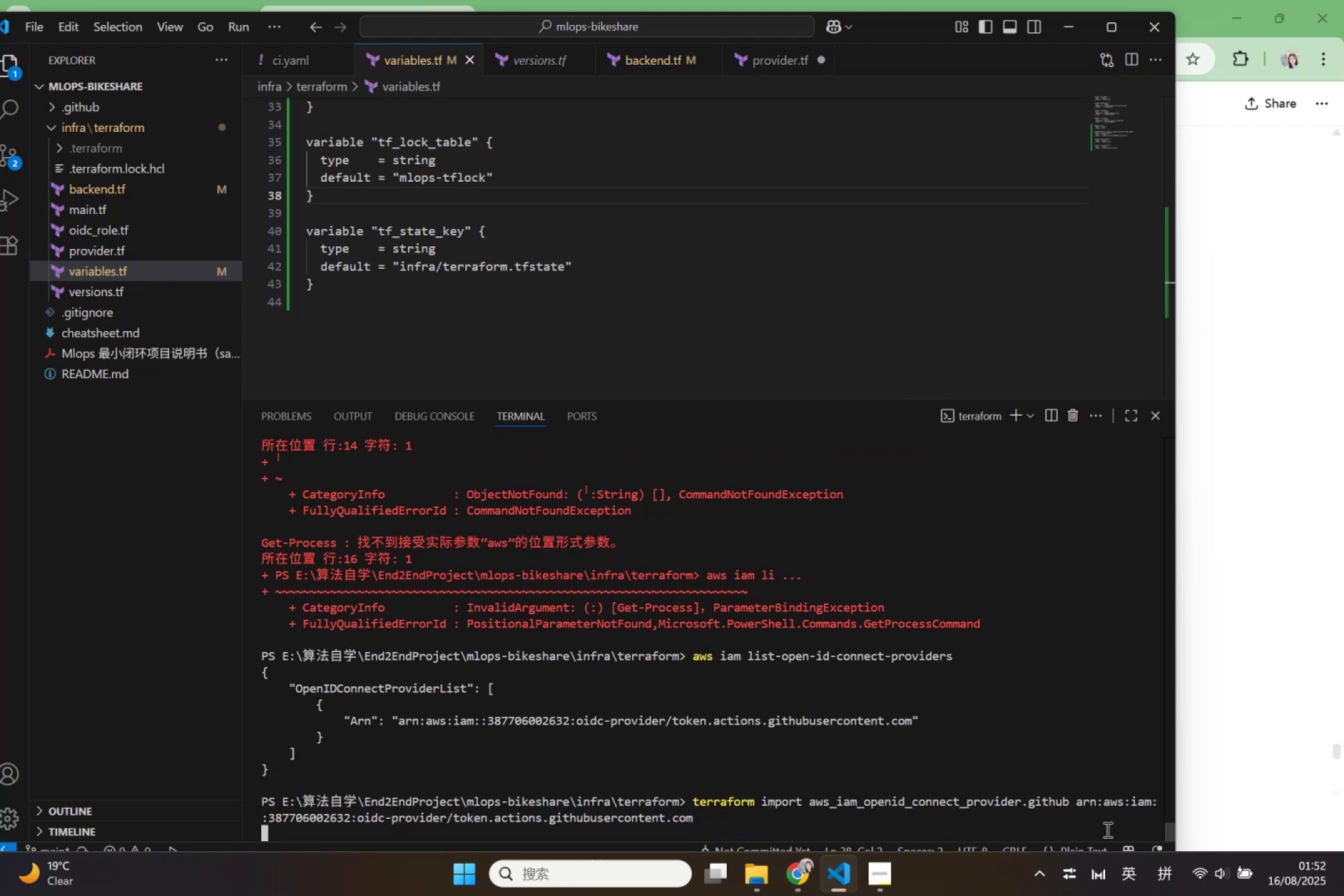 
scroll: coordinate [801, 751], scroll_direction: down, amount: 5.0
 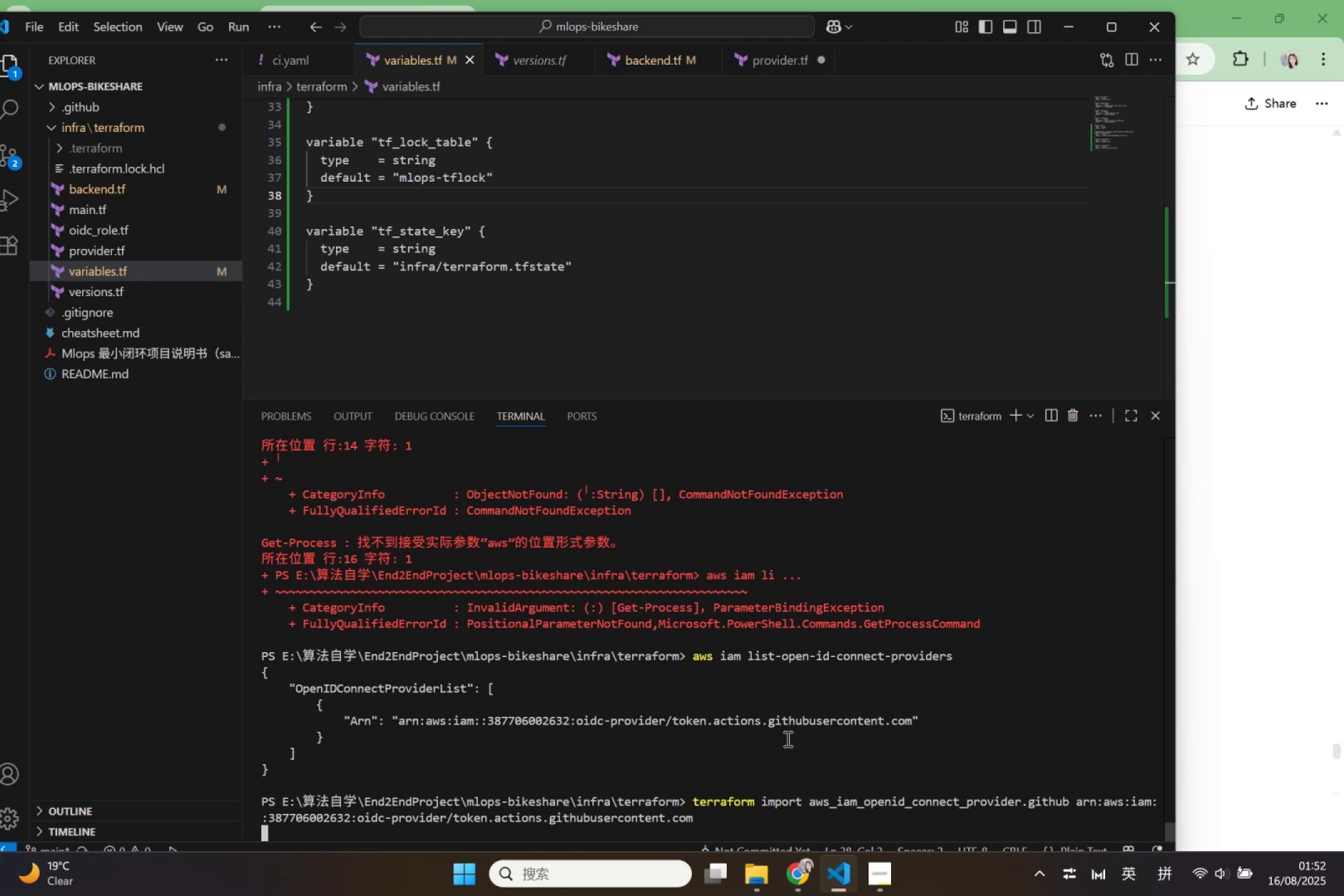 
wait(17.0)
 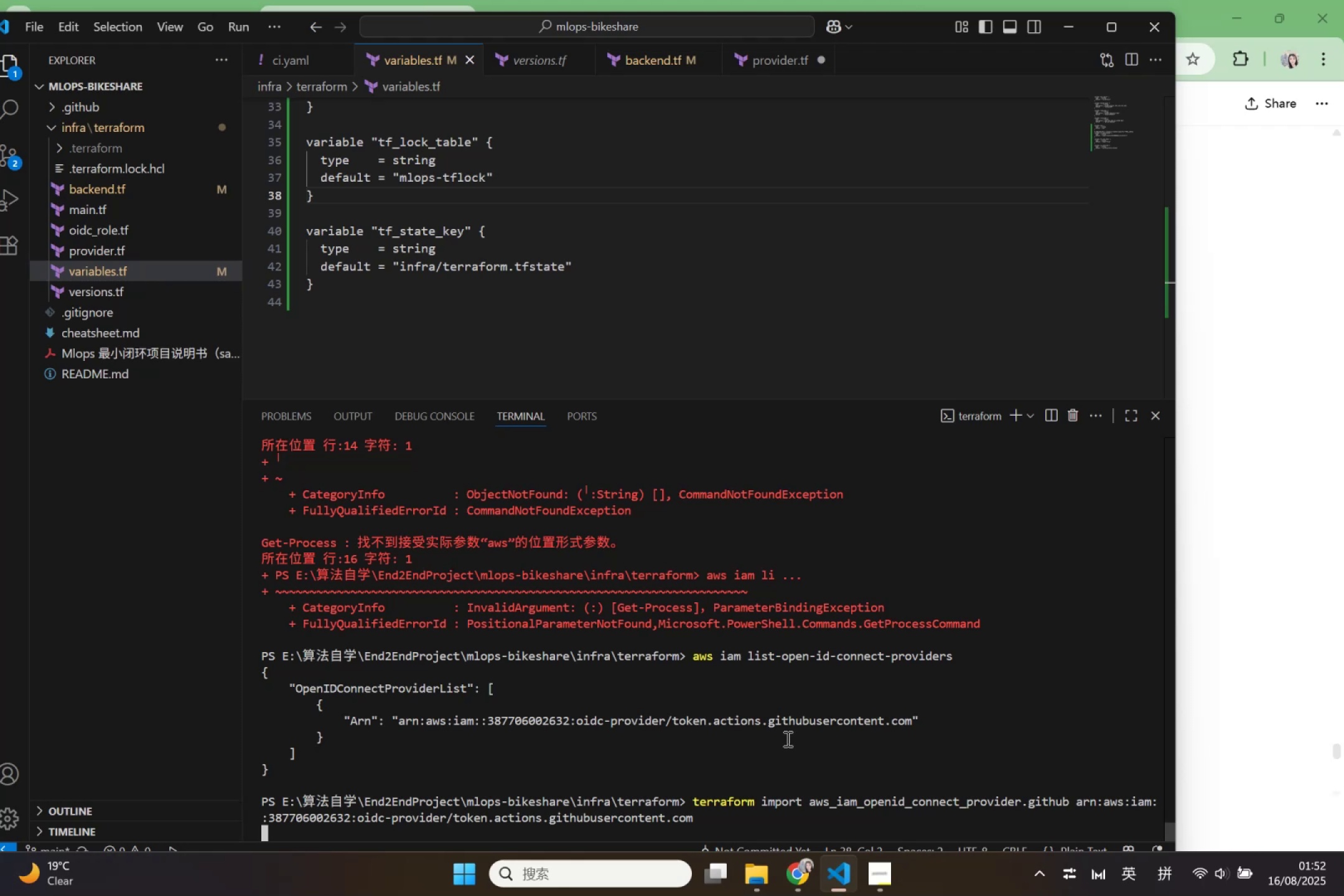 
left_click([805, 875])
 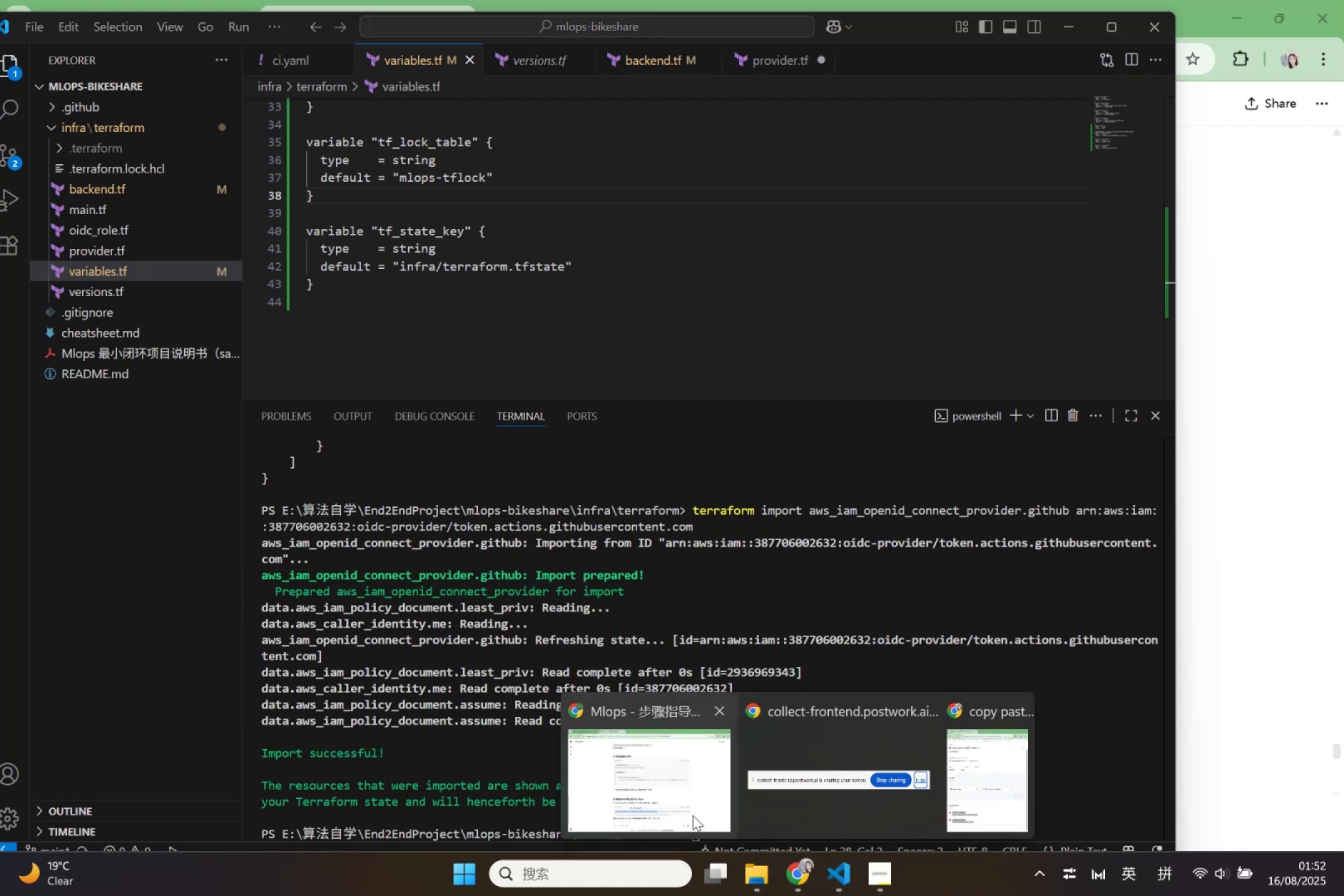 
left_click([693, 815])
 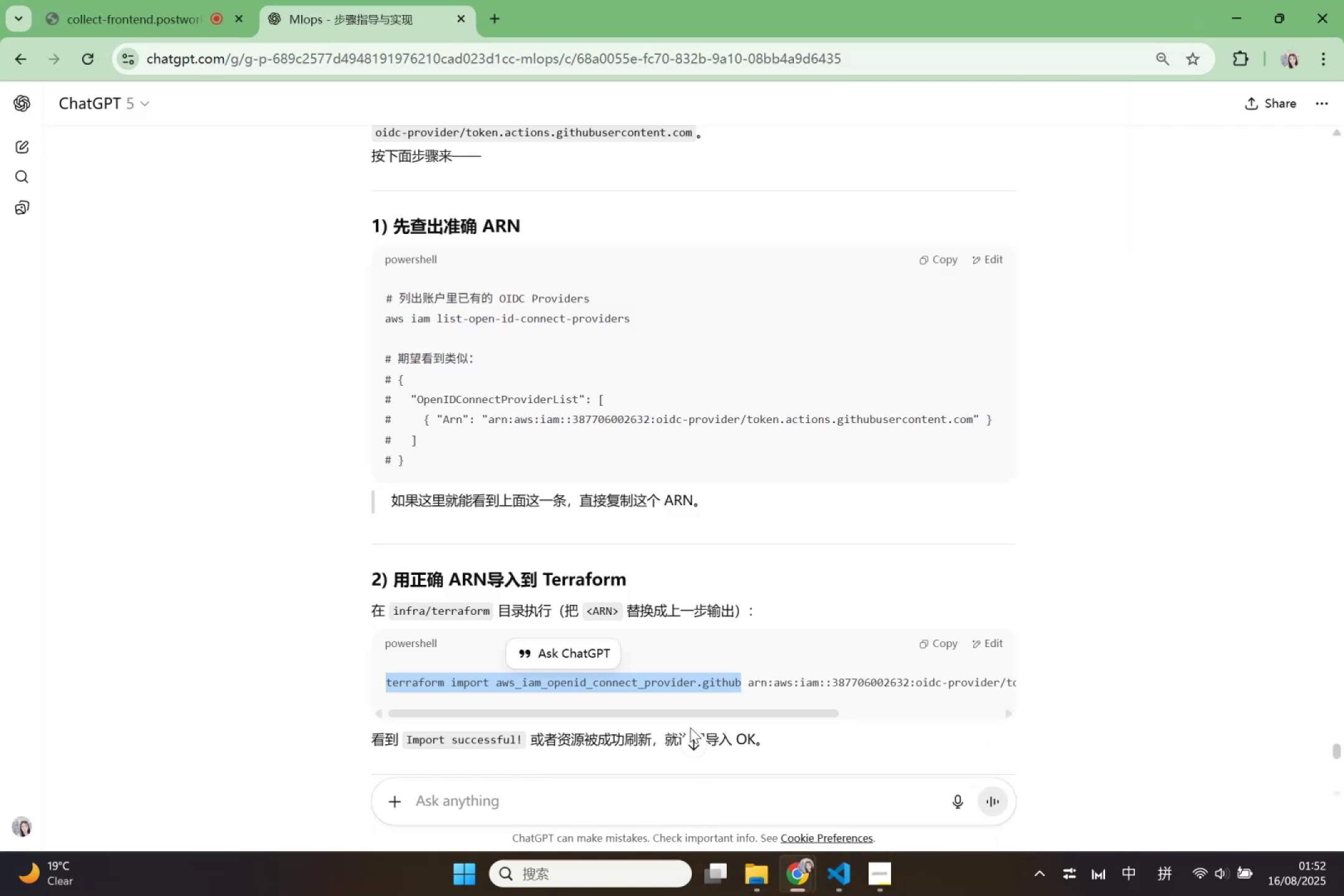 
scroll: coordinate [549, 634], scroll_direction: down, amount: 3.0
 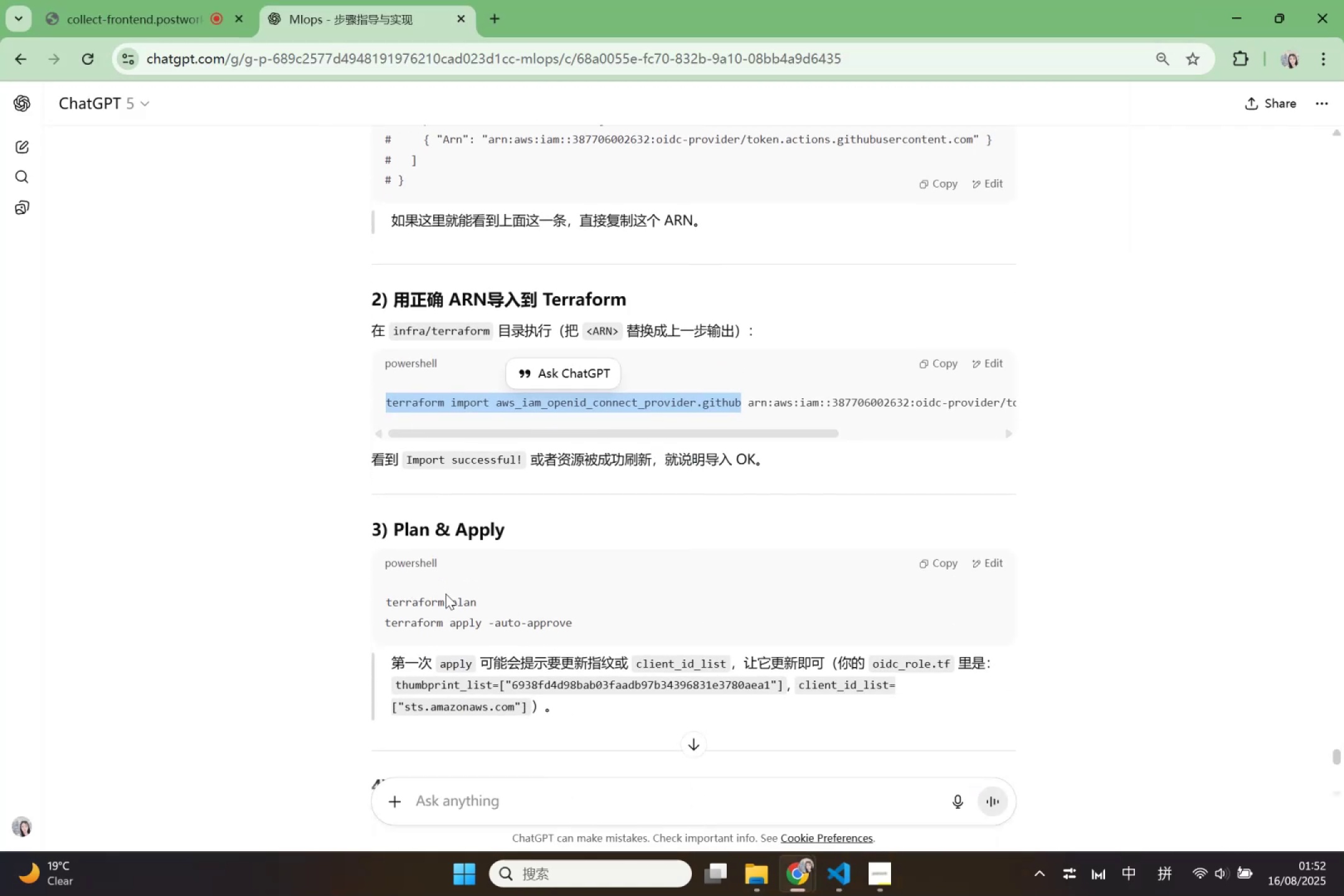 
left_click_drag(start_coordinate=[477, 600], to_coordinate=[381, 597])
 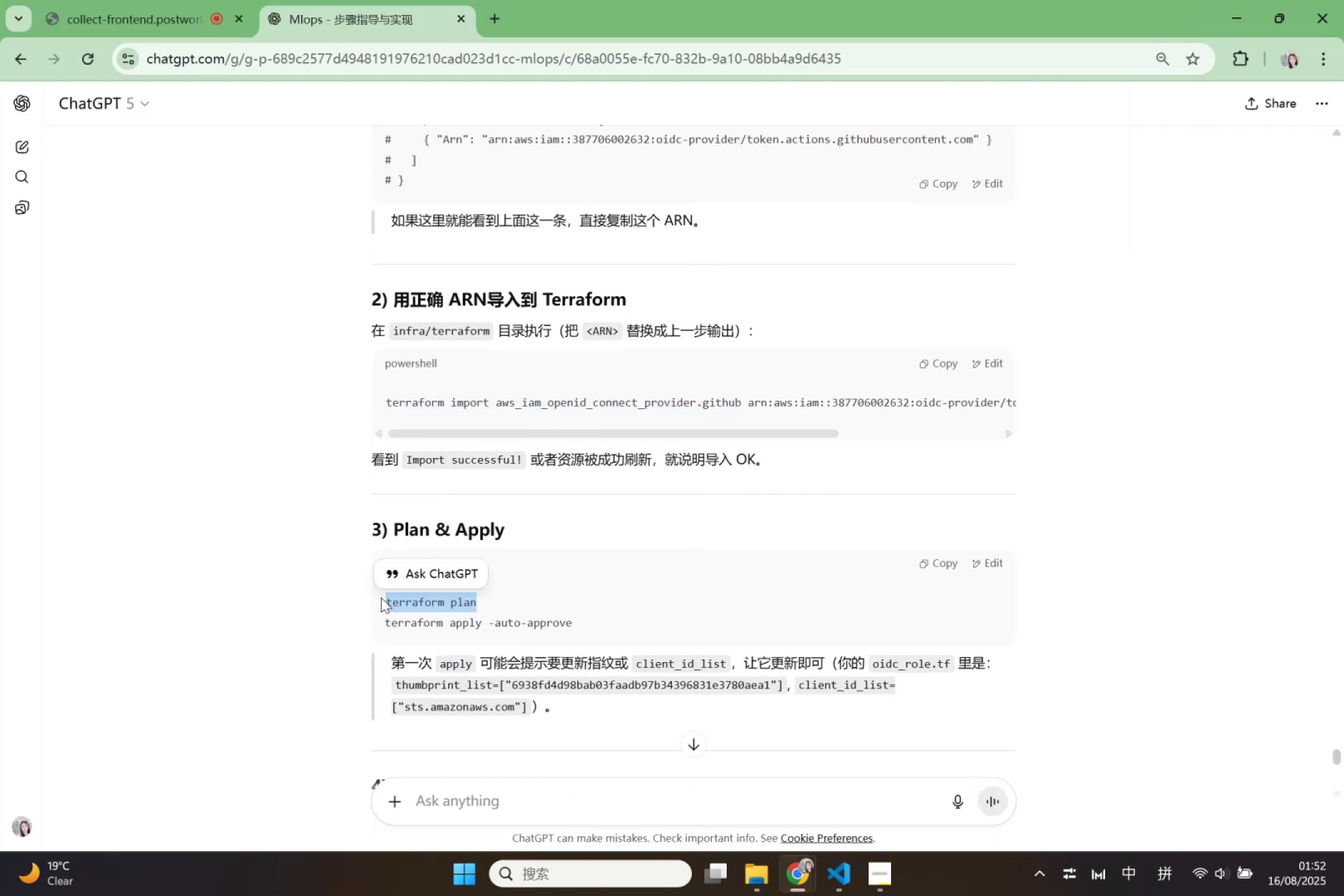 
key(Control+C)
 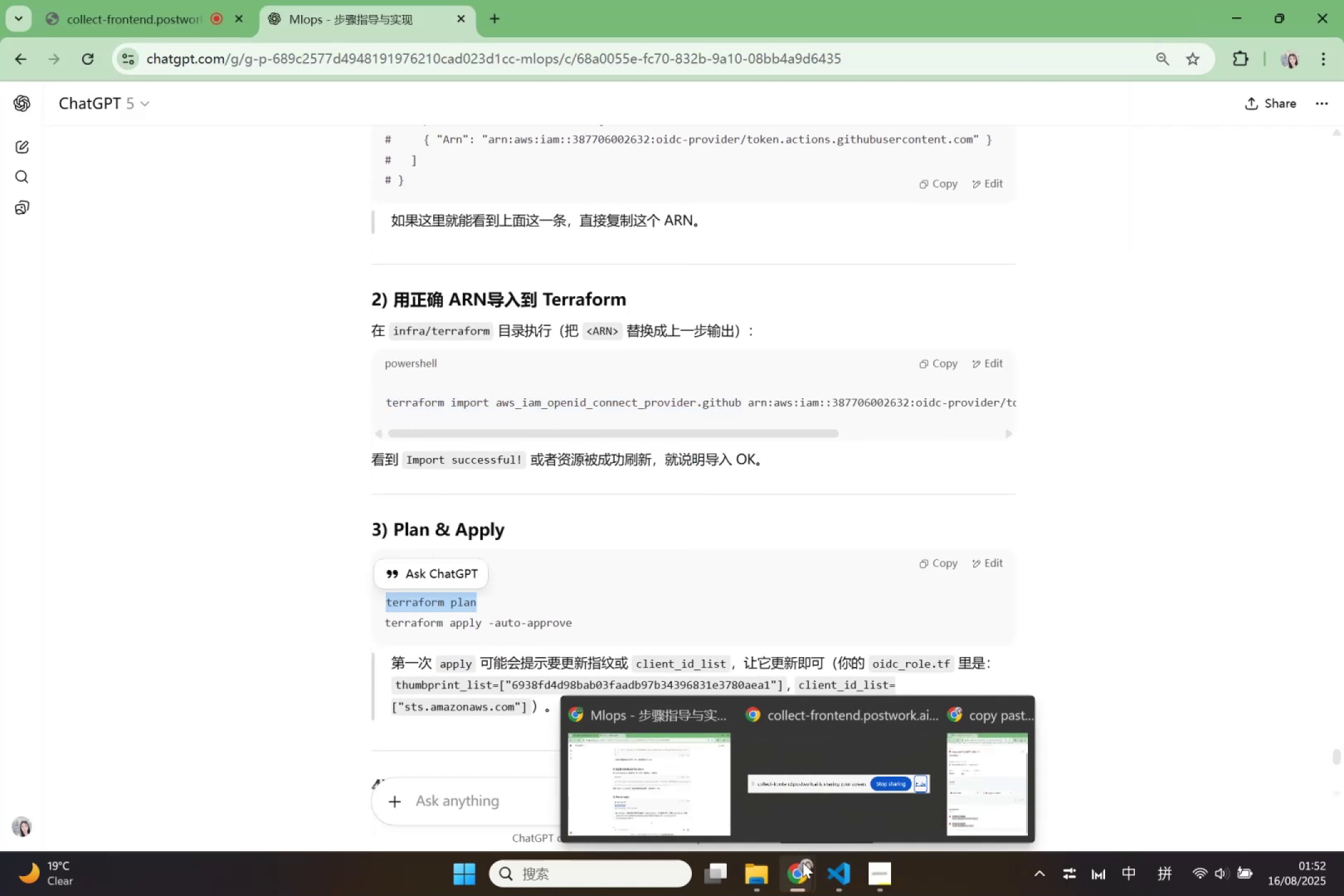 
double_click([661, 813])
 